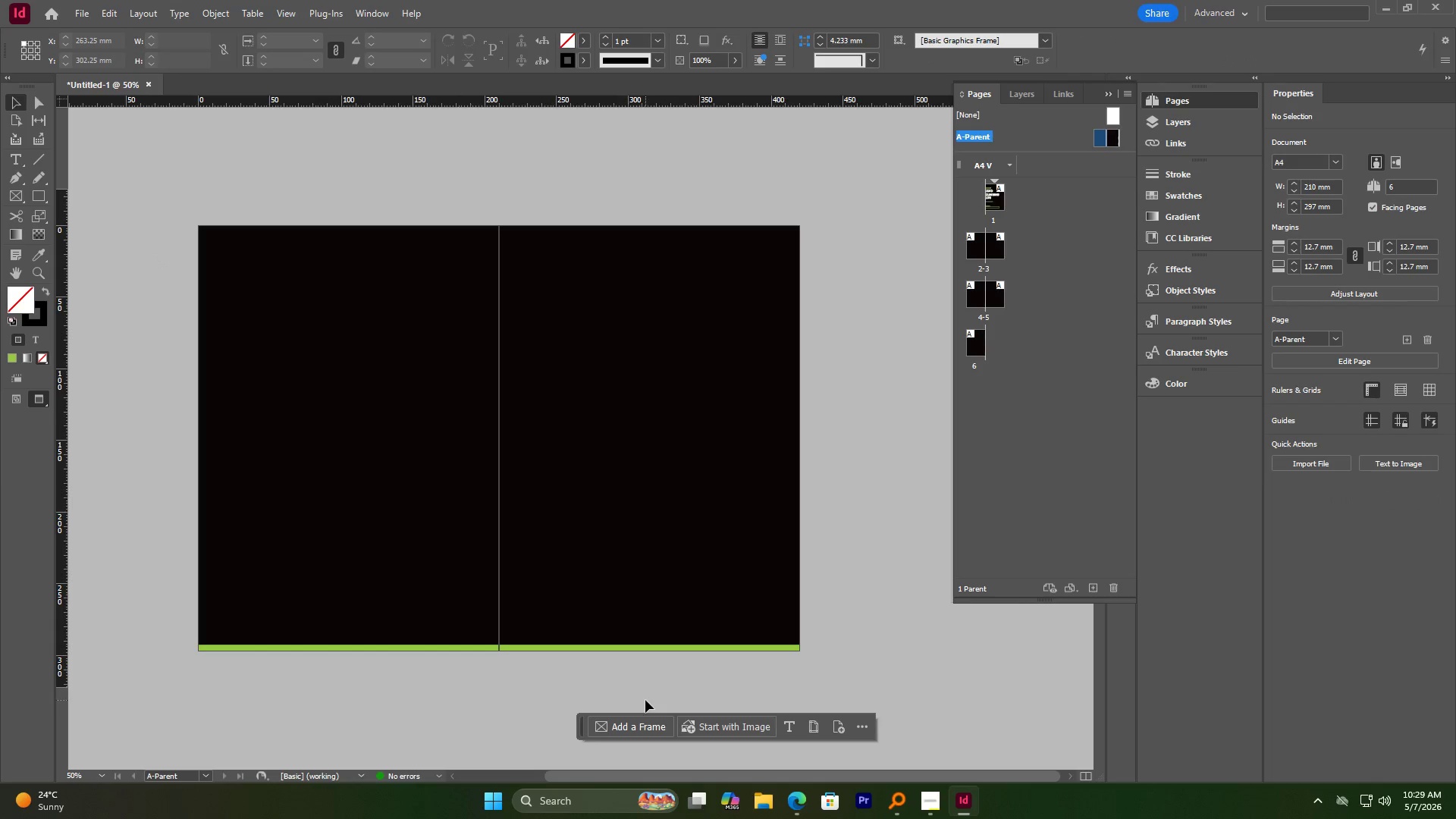 
scroll: coordinate [645, 700], scroll_direction: up, amount: 2.0
 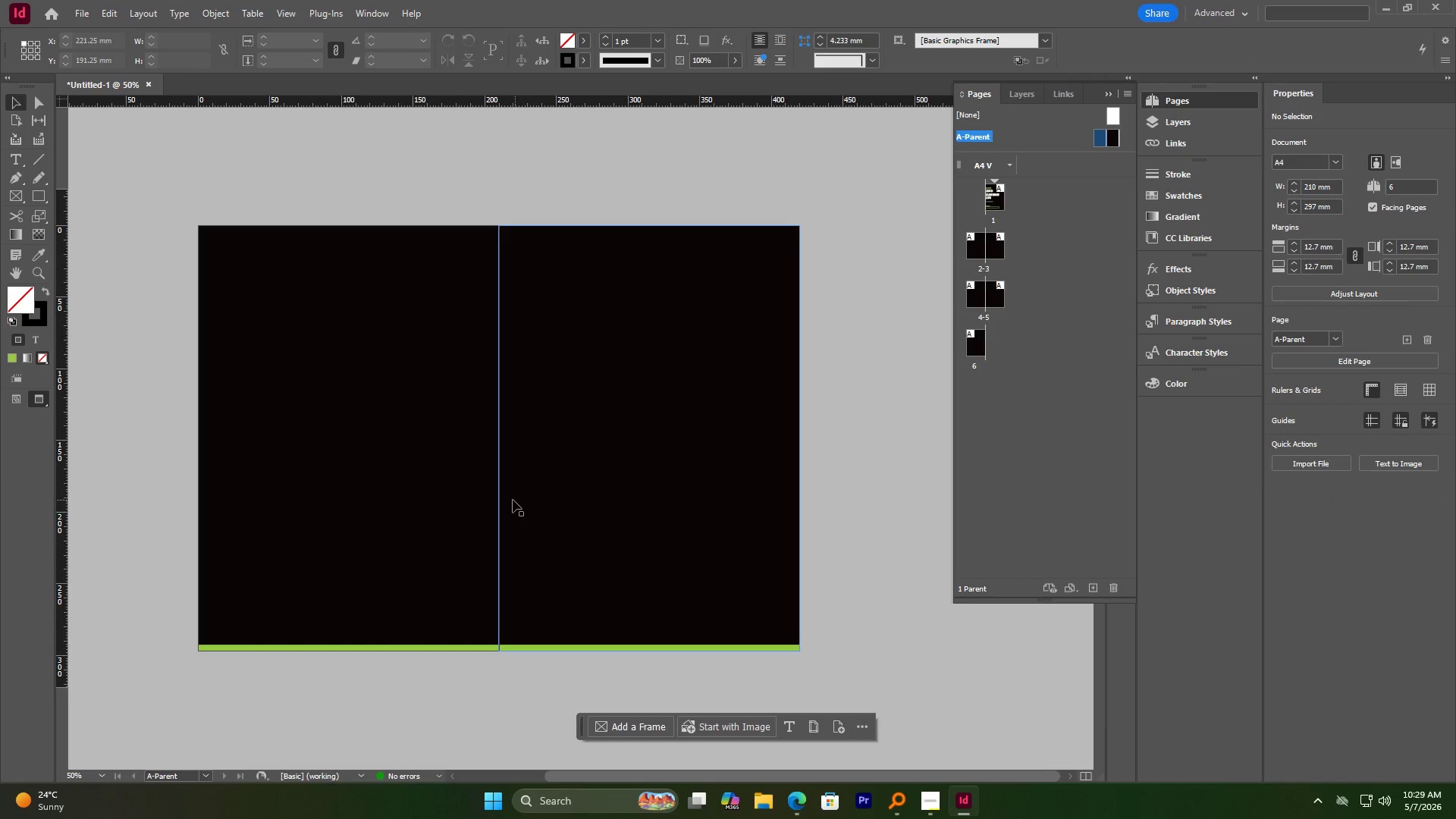 
left_click([513, 500])
 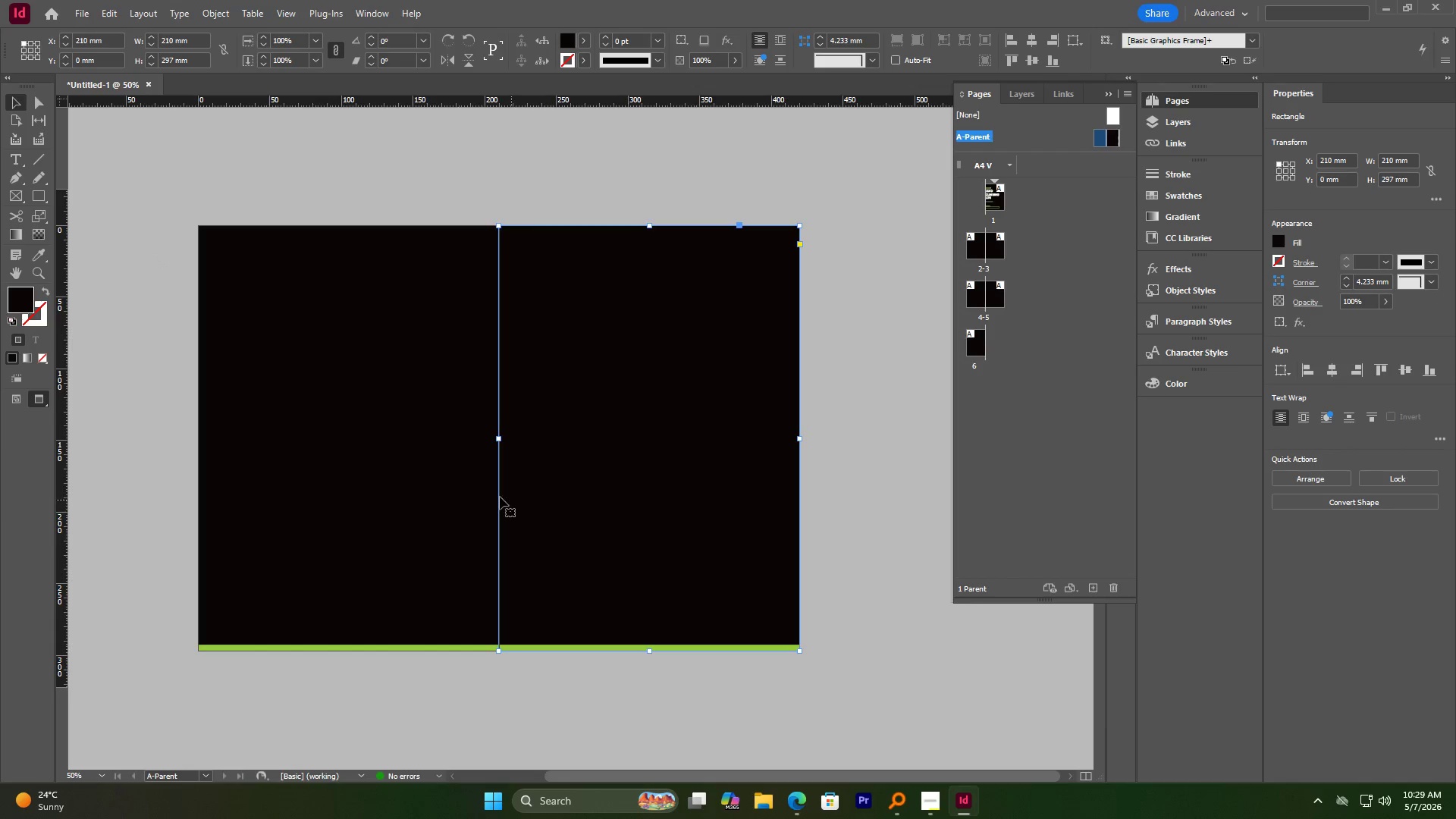 
left_click([436, 477])
 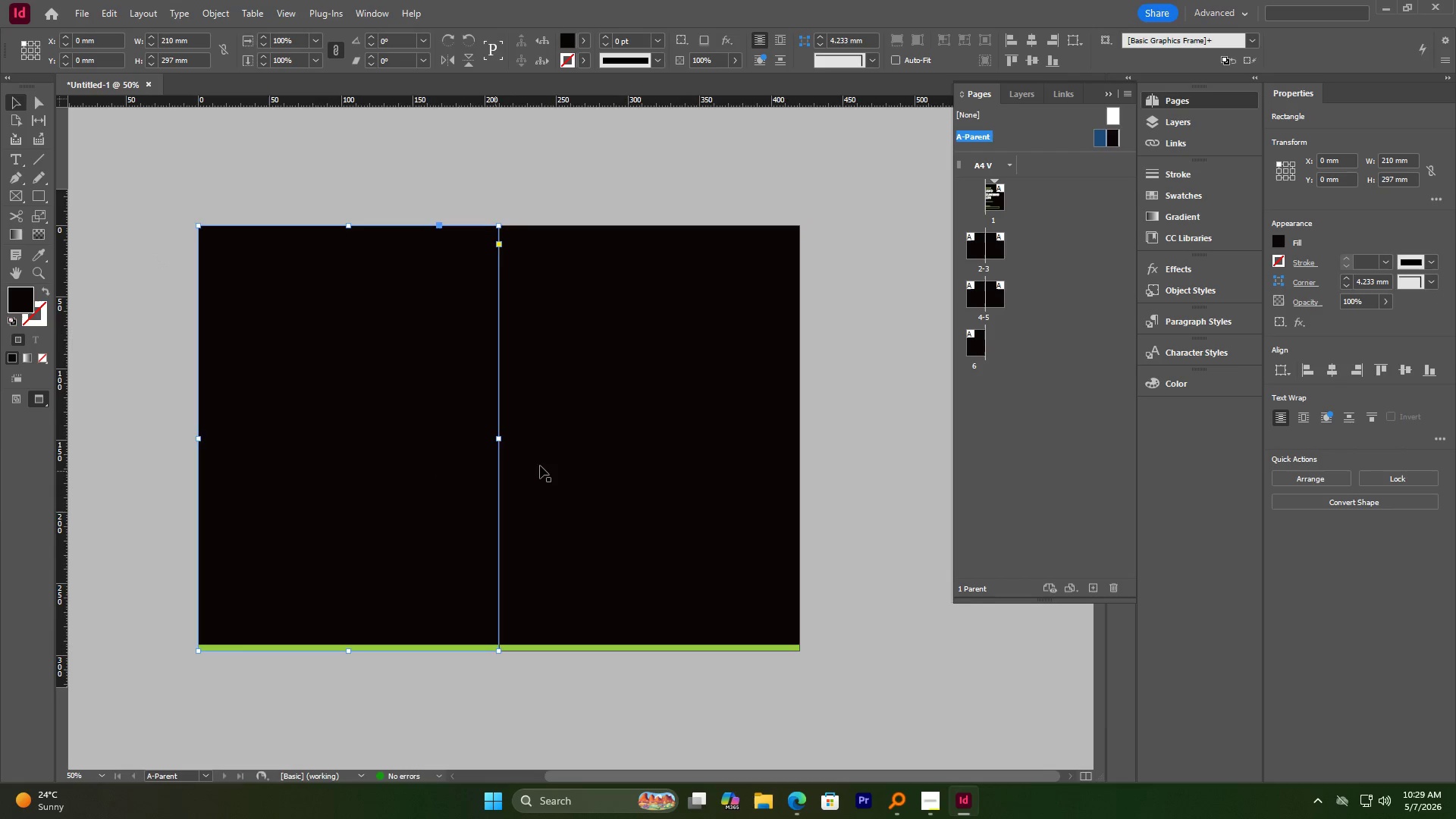 
left_click([577, 460])
 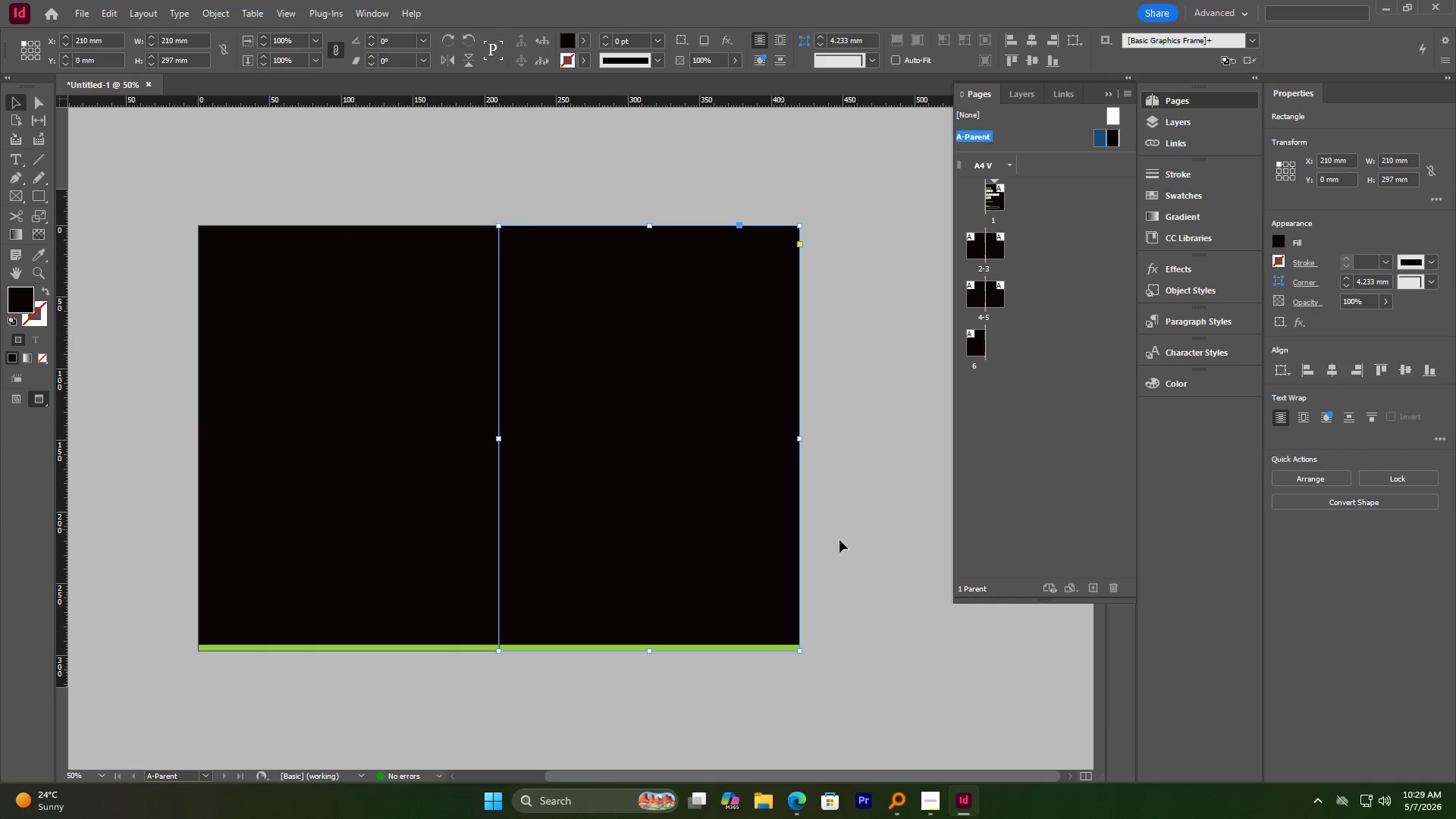 
left_click([872, 543])
 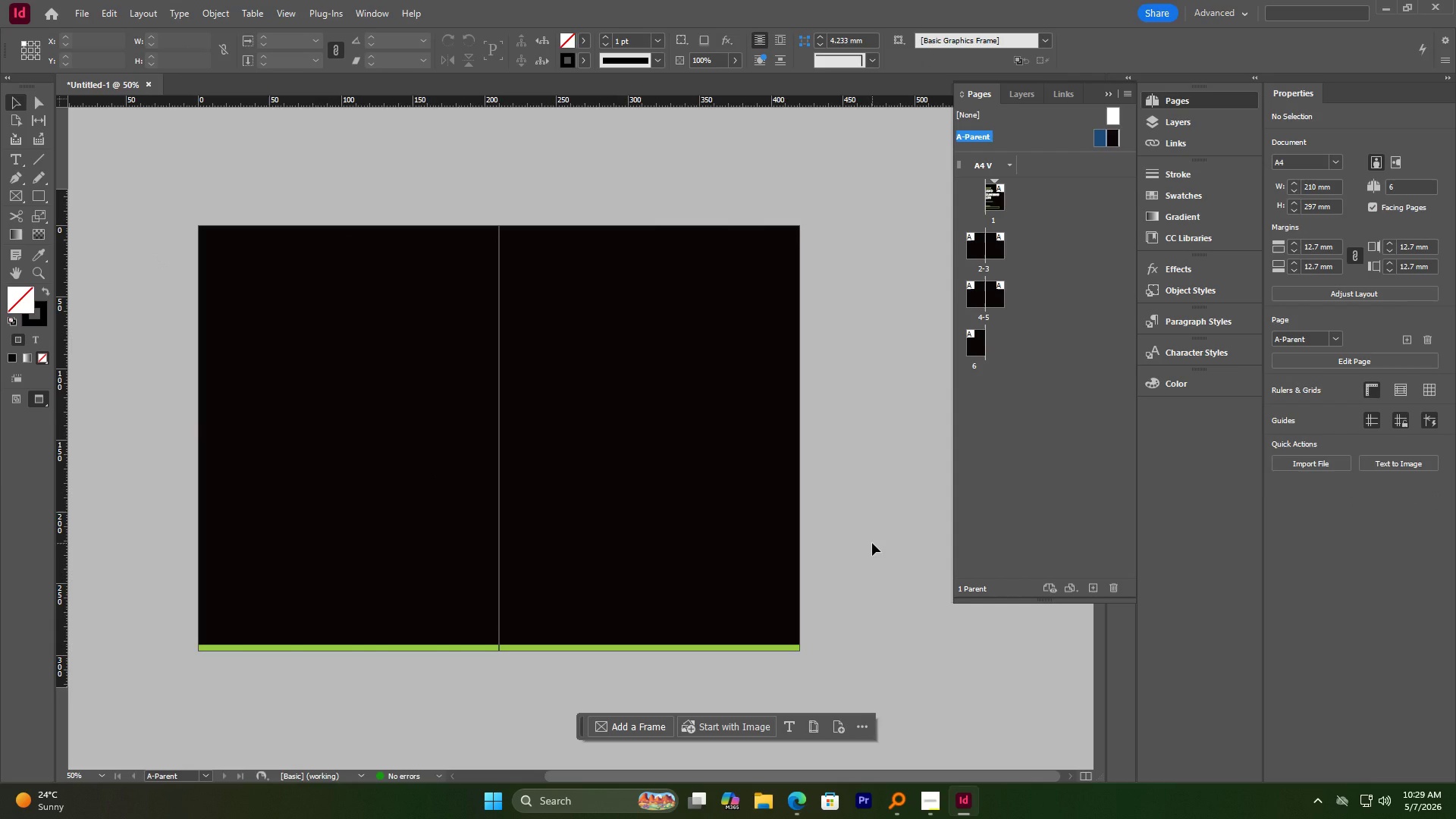 
key(Control+S)
 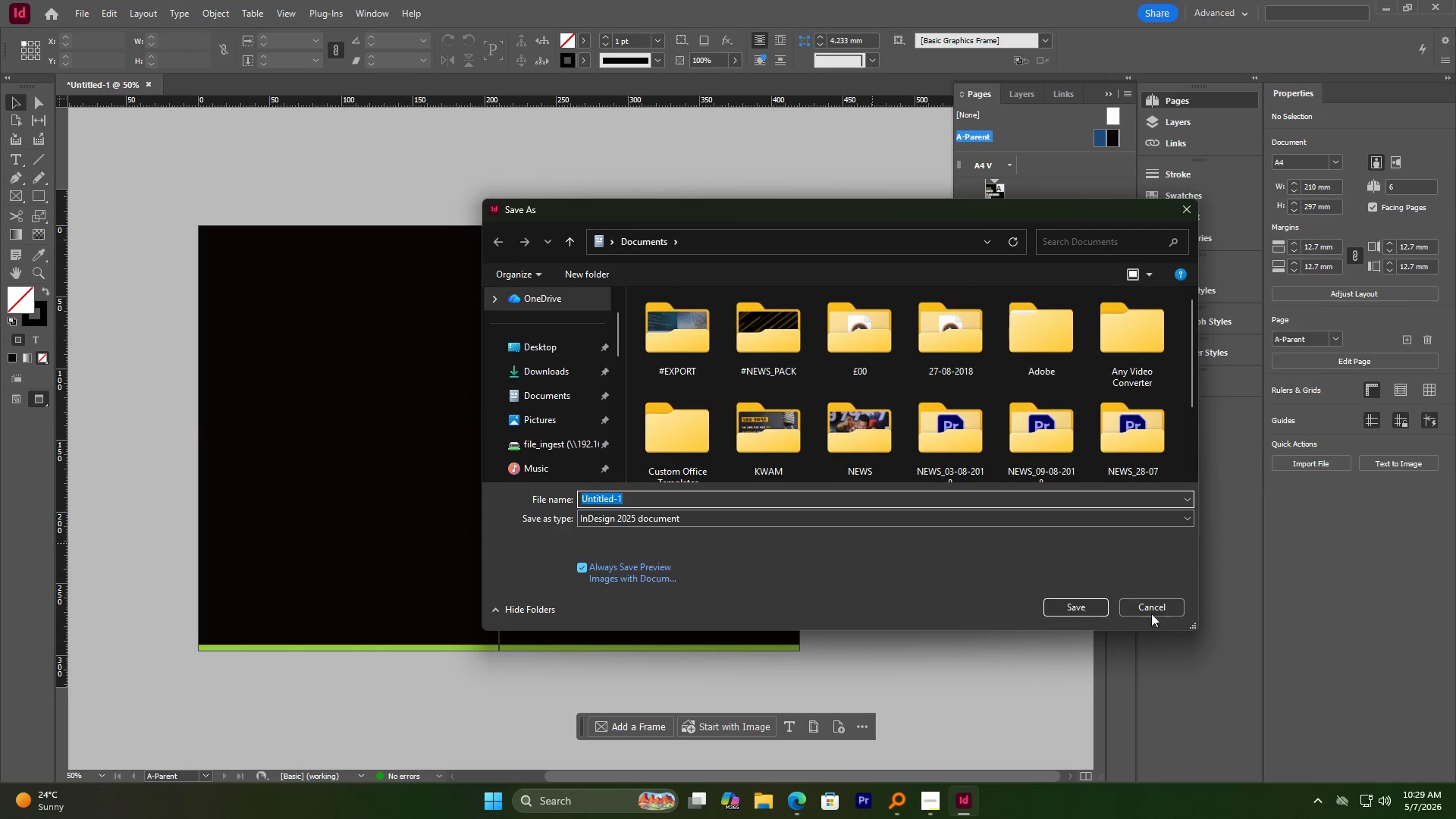 
left_click([1159, 611])
 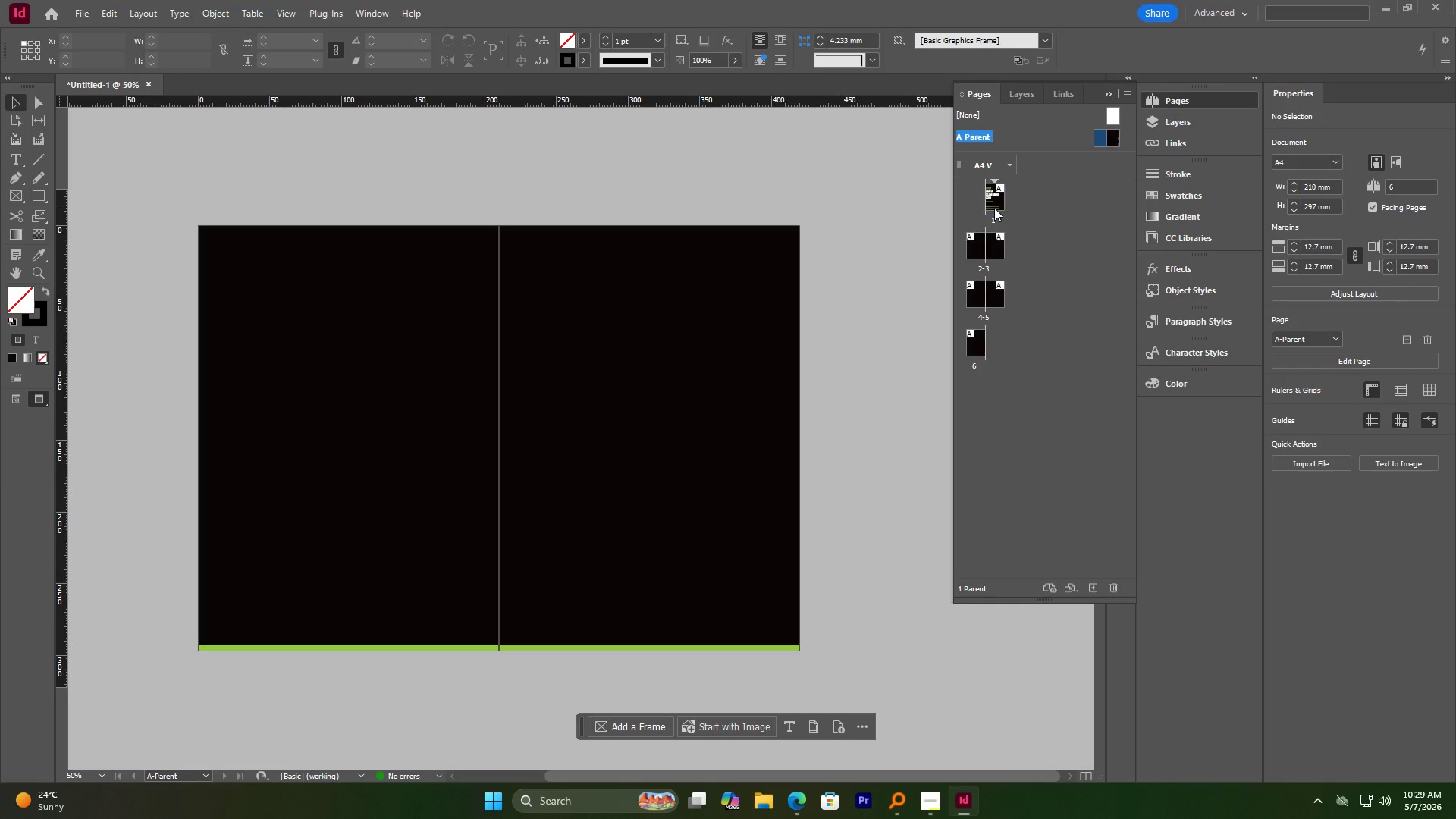 
double_click([995, 206])
 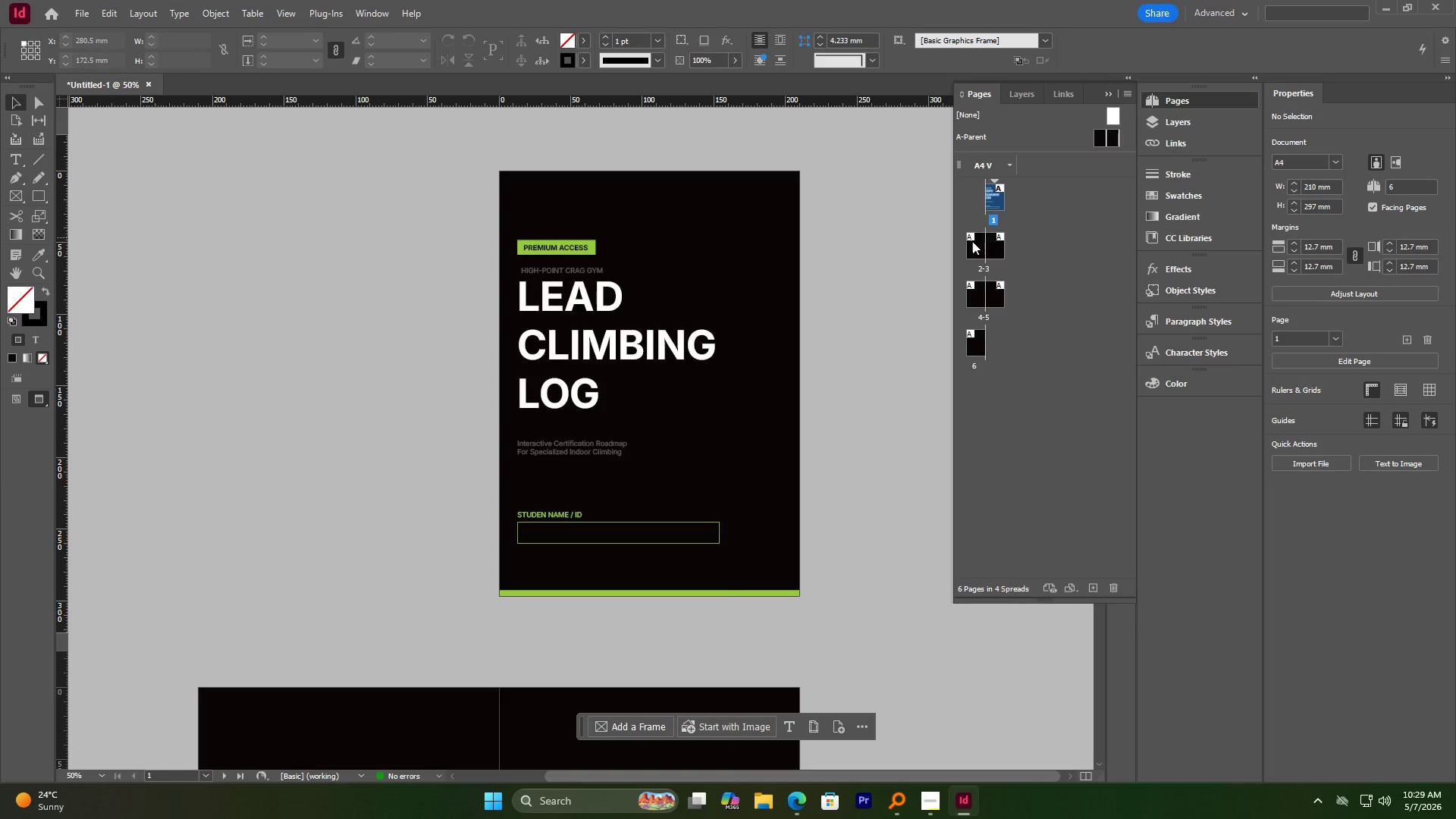 
double_click([972, 241])
 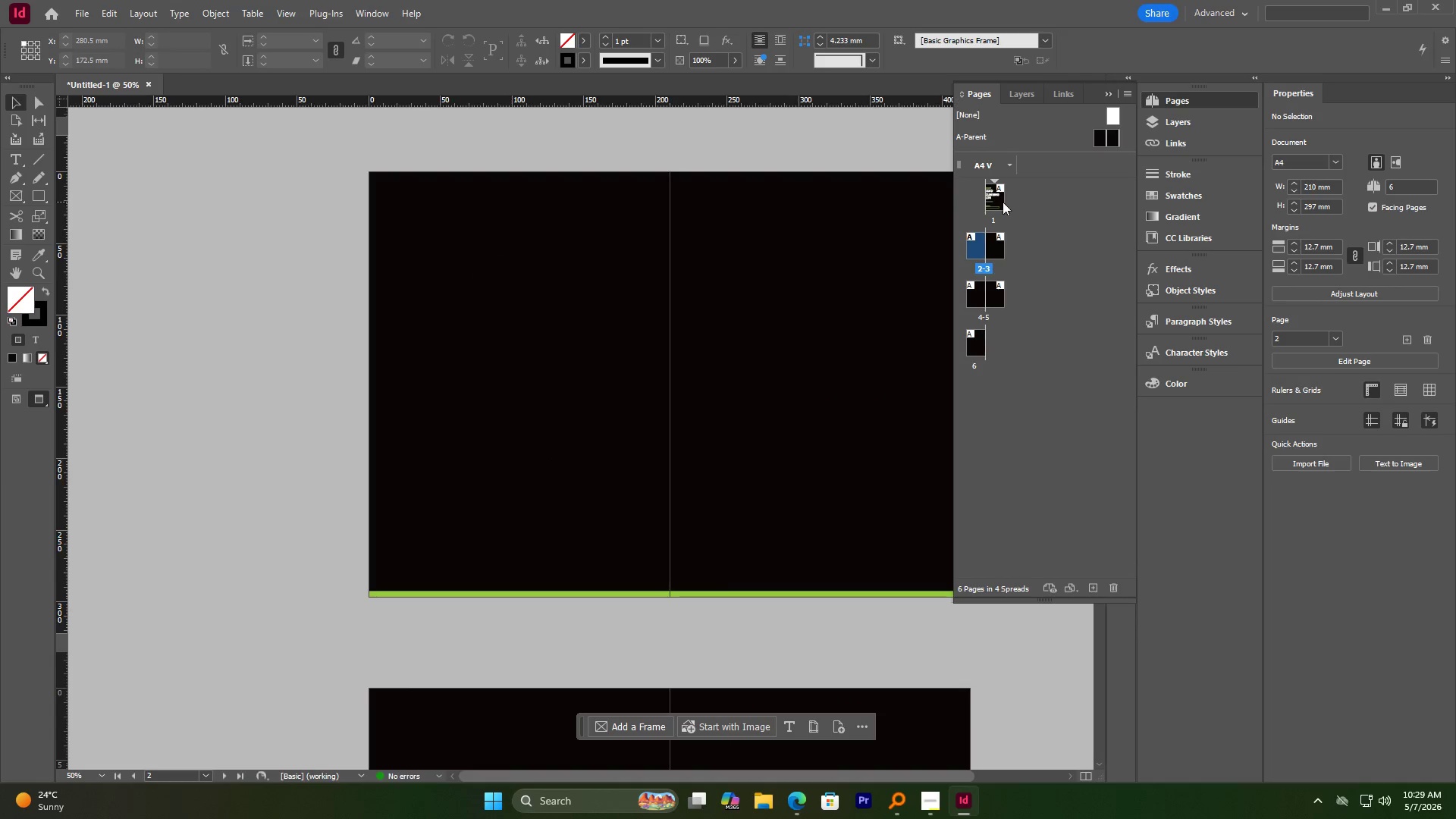 
double_click([1002, 202])
 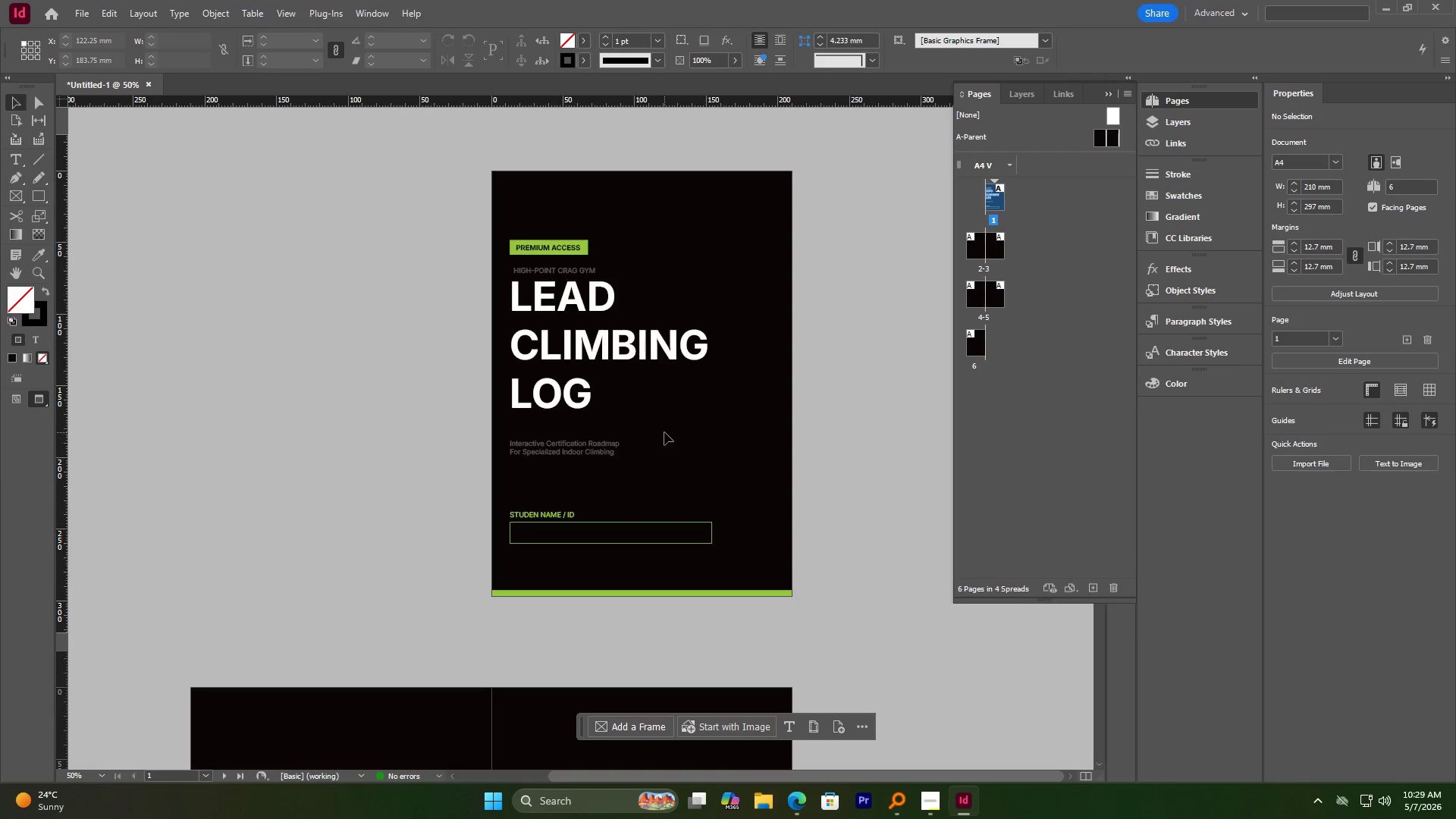 
scroll: coordinate [664, 432], scroll_direction: down, amount: 2.0
 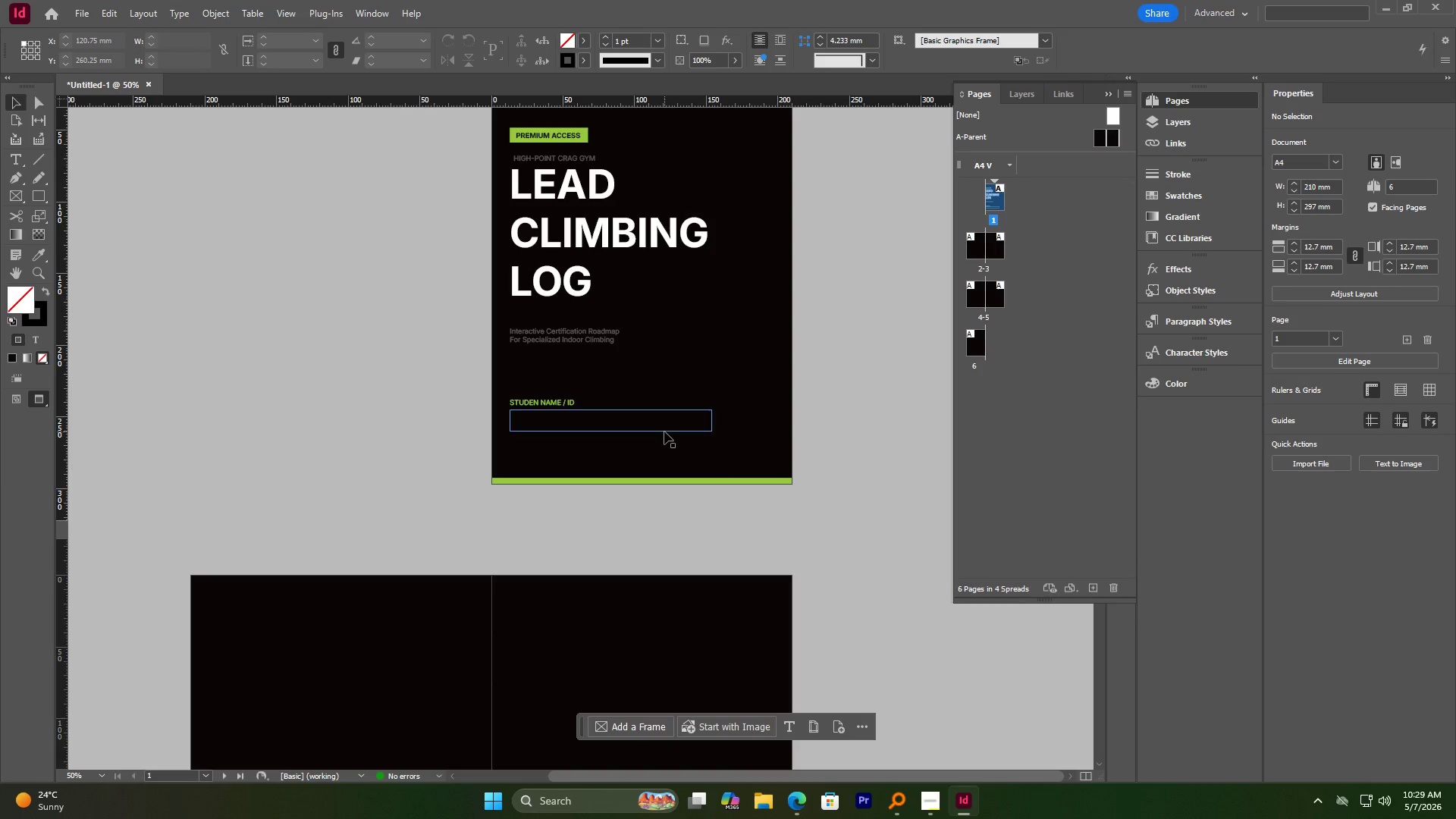 
key(Alt+AltLeft)
 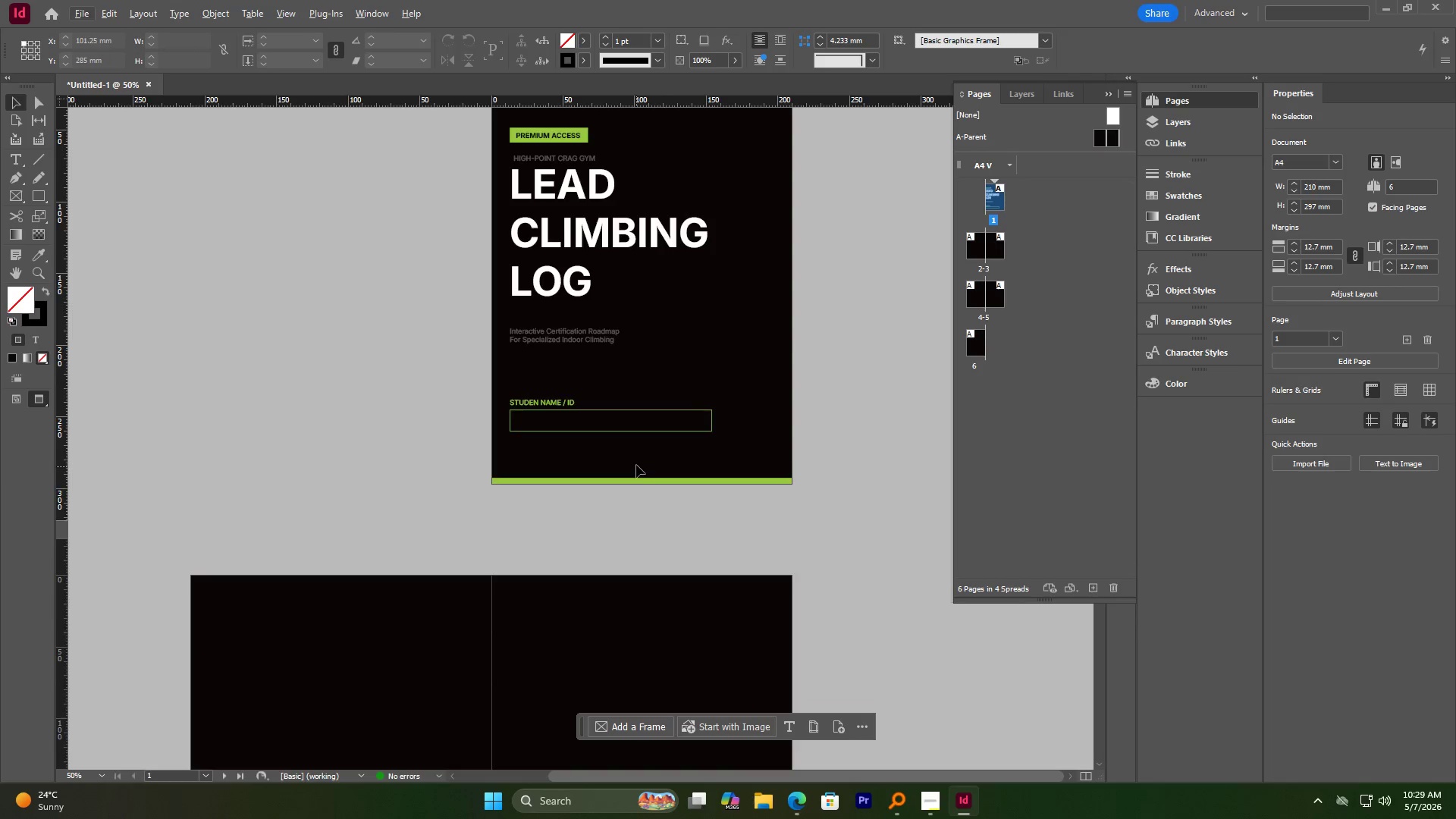 
hold_key(key=AltLeft, duration=1.12)
 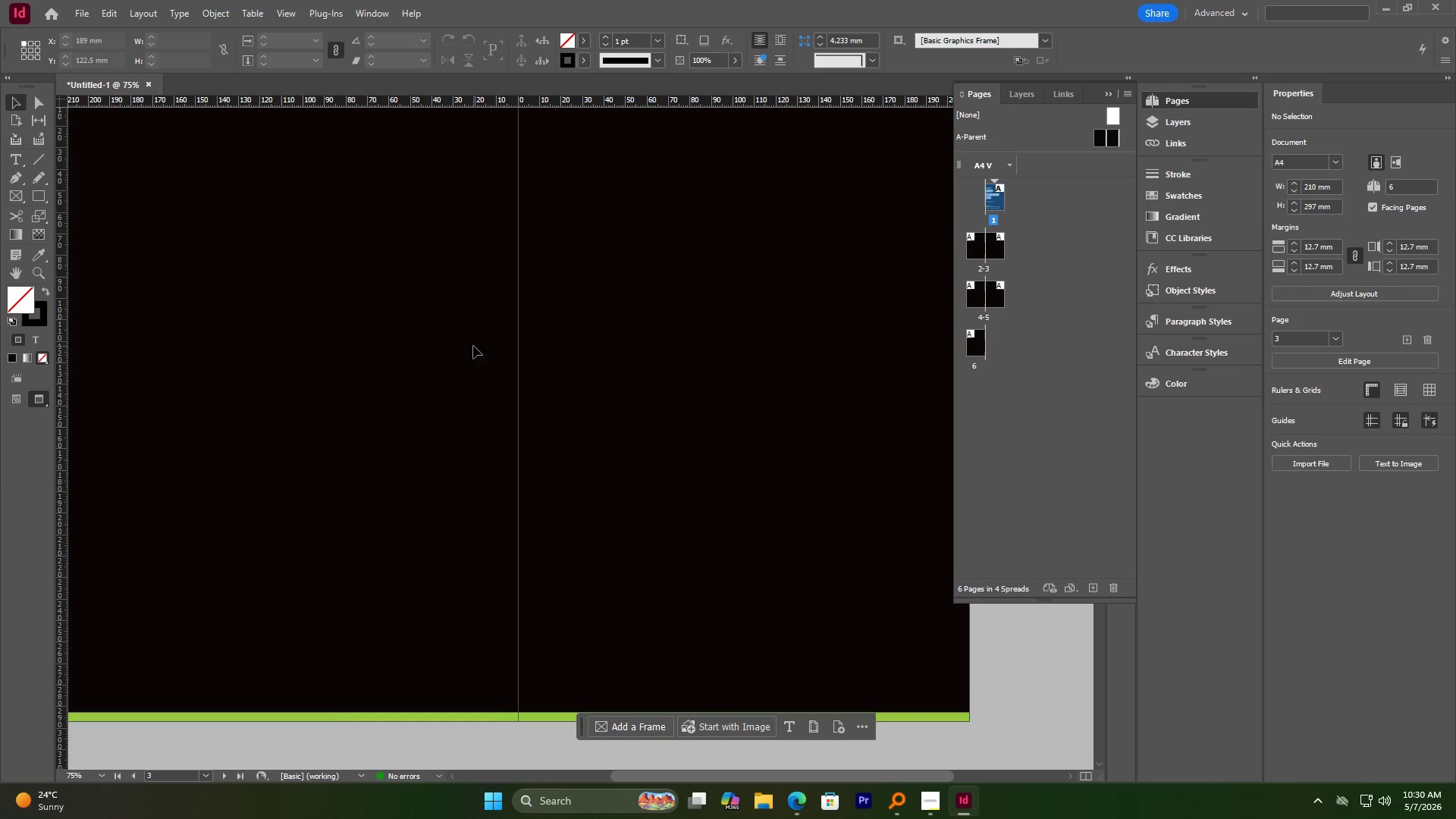 
scroll: coordinate [636, 460], scroll_direction: down, amount: 7.0
 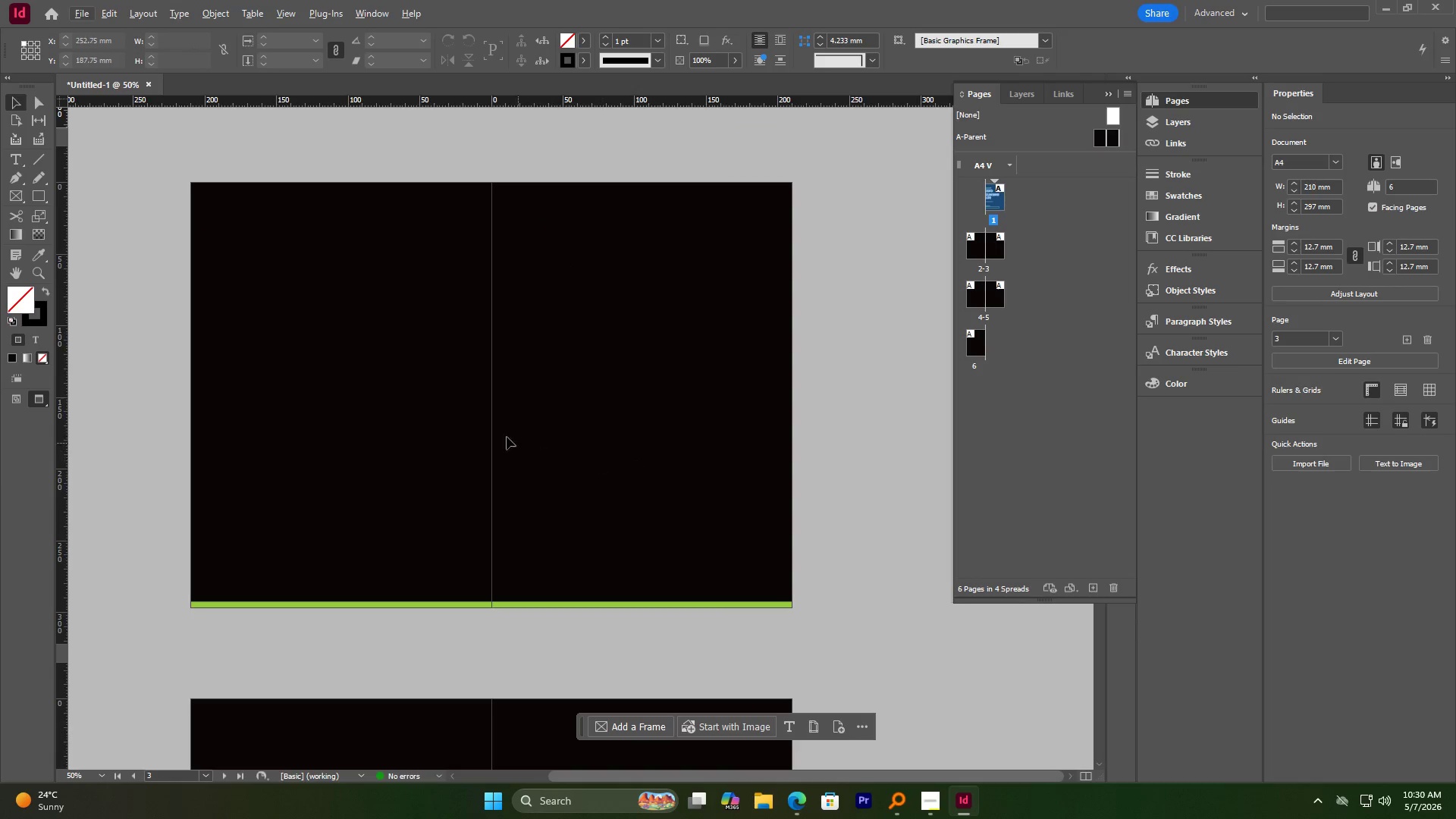 
scroll: coordinate [438, 381], scroll_direction: up, amount: 1.0
 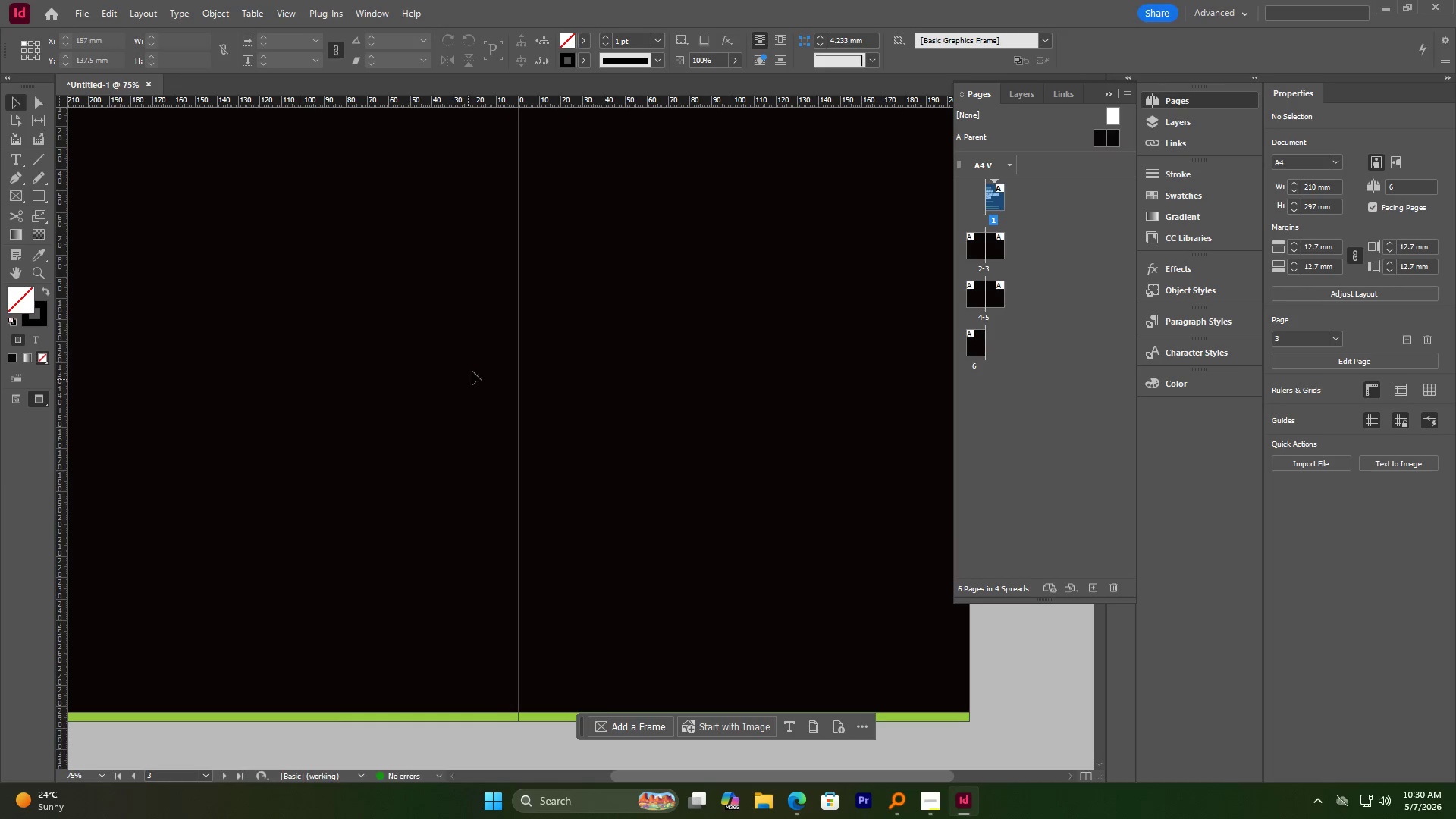 
hold_key(key=Space, duration=1.5)
 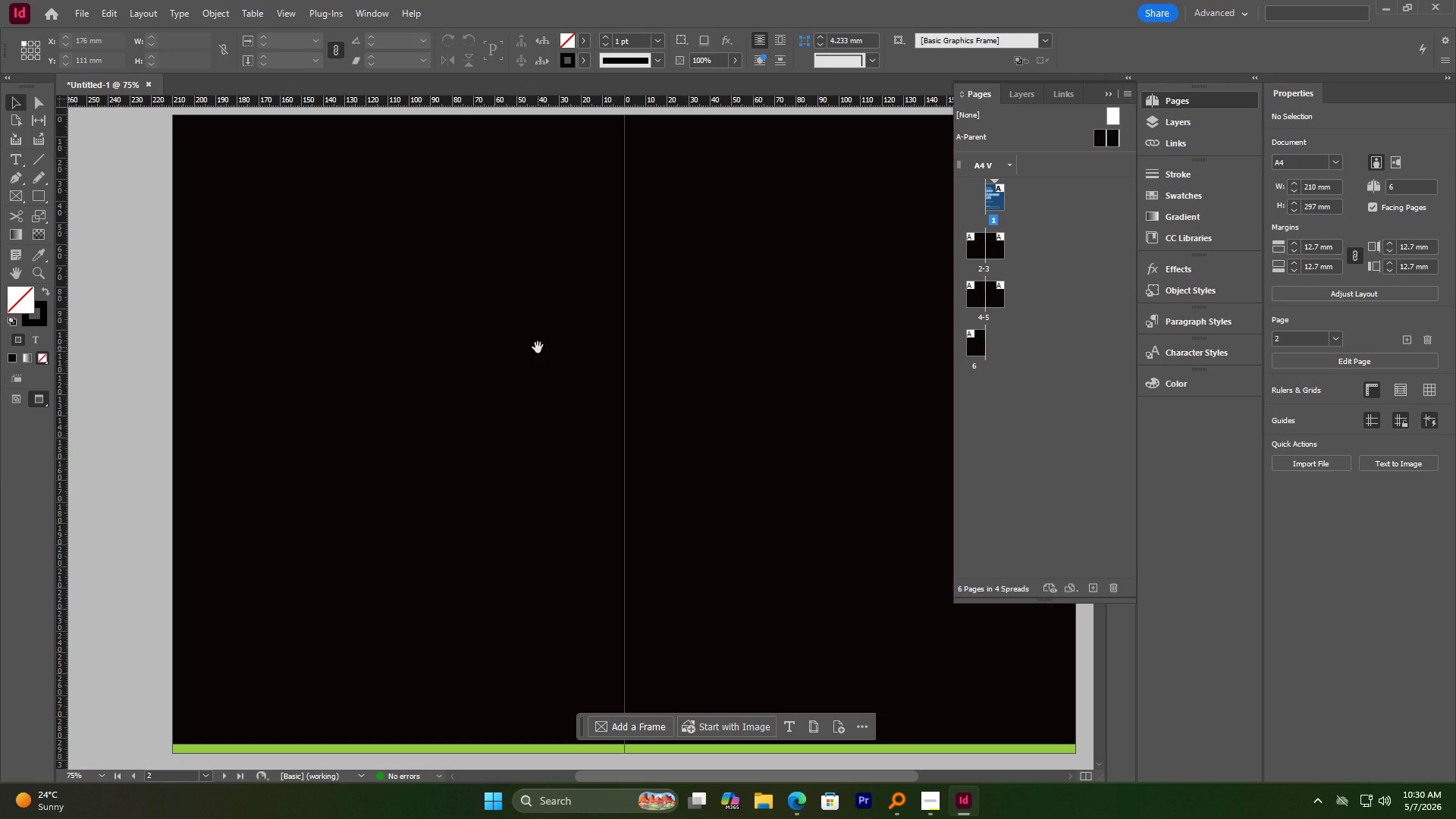 
left_click_drag(start_coordinate=[473, 345], to_coordinate=[555, 415])
 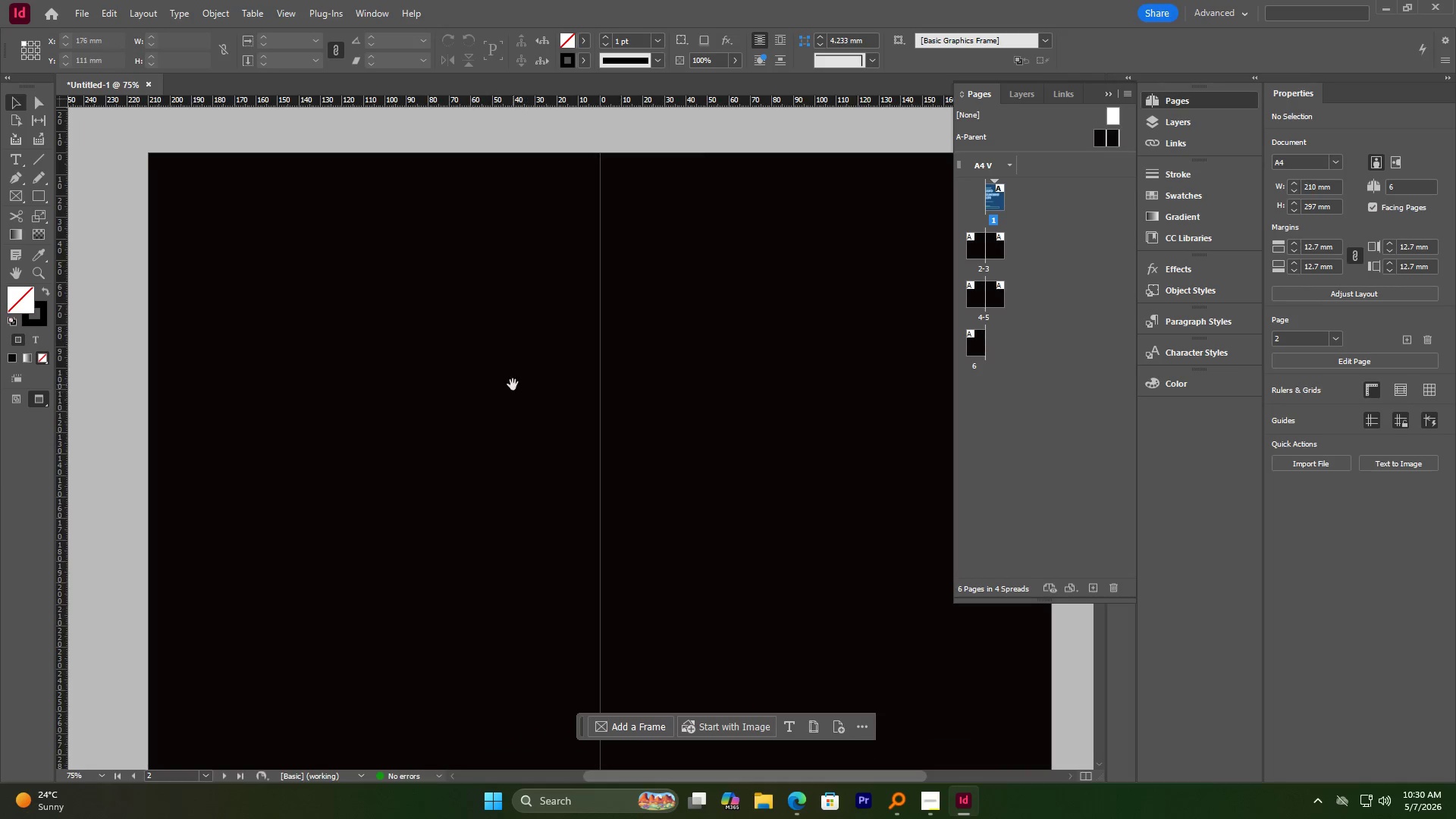 
left_click_drag(start_coordinate=[513, 384], to_coordinate=[538, 347])
 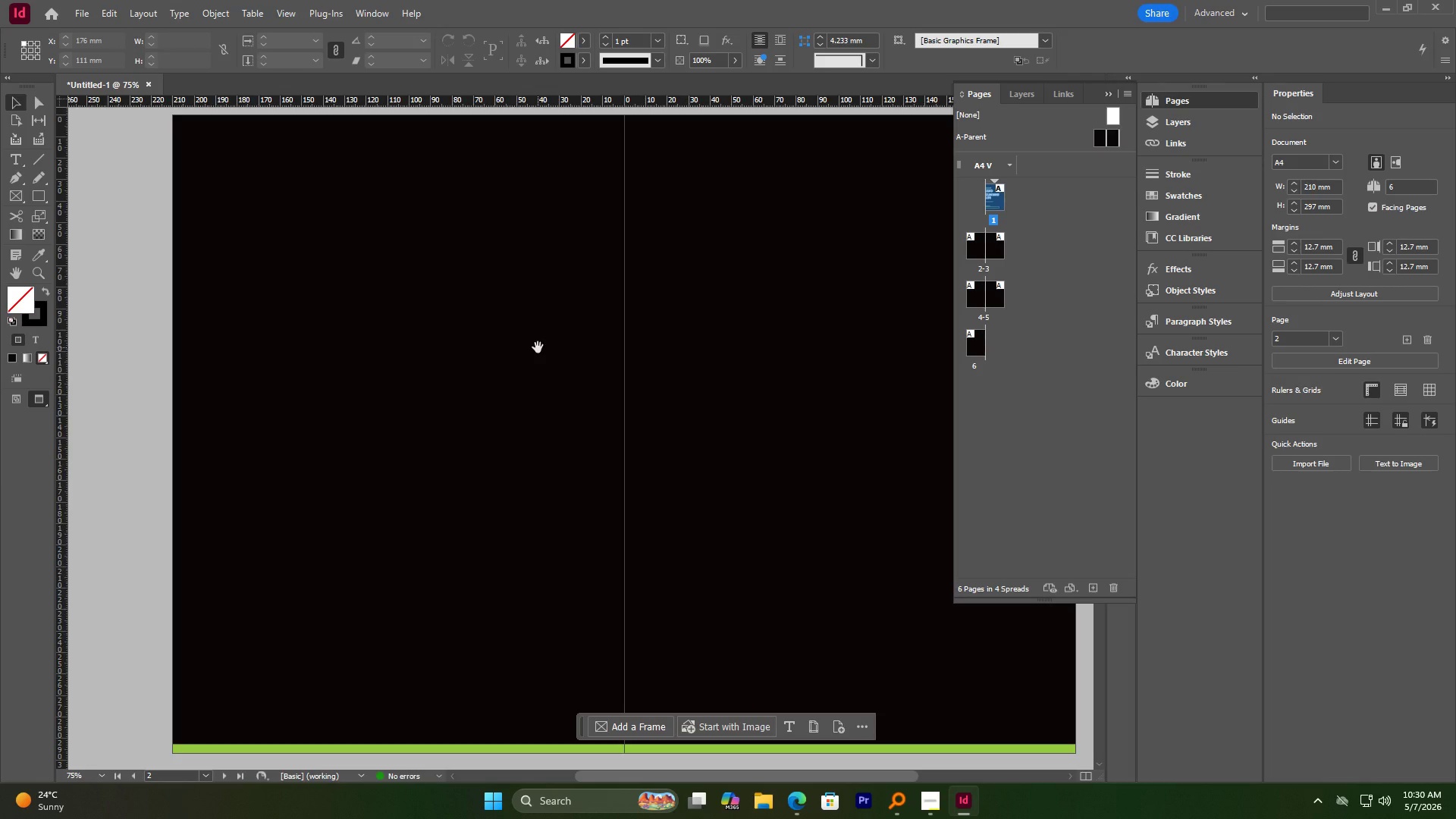 
key(Space)
 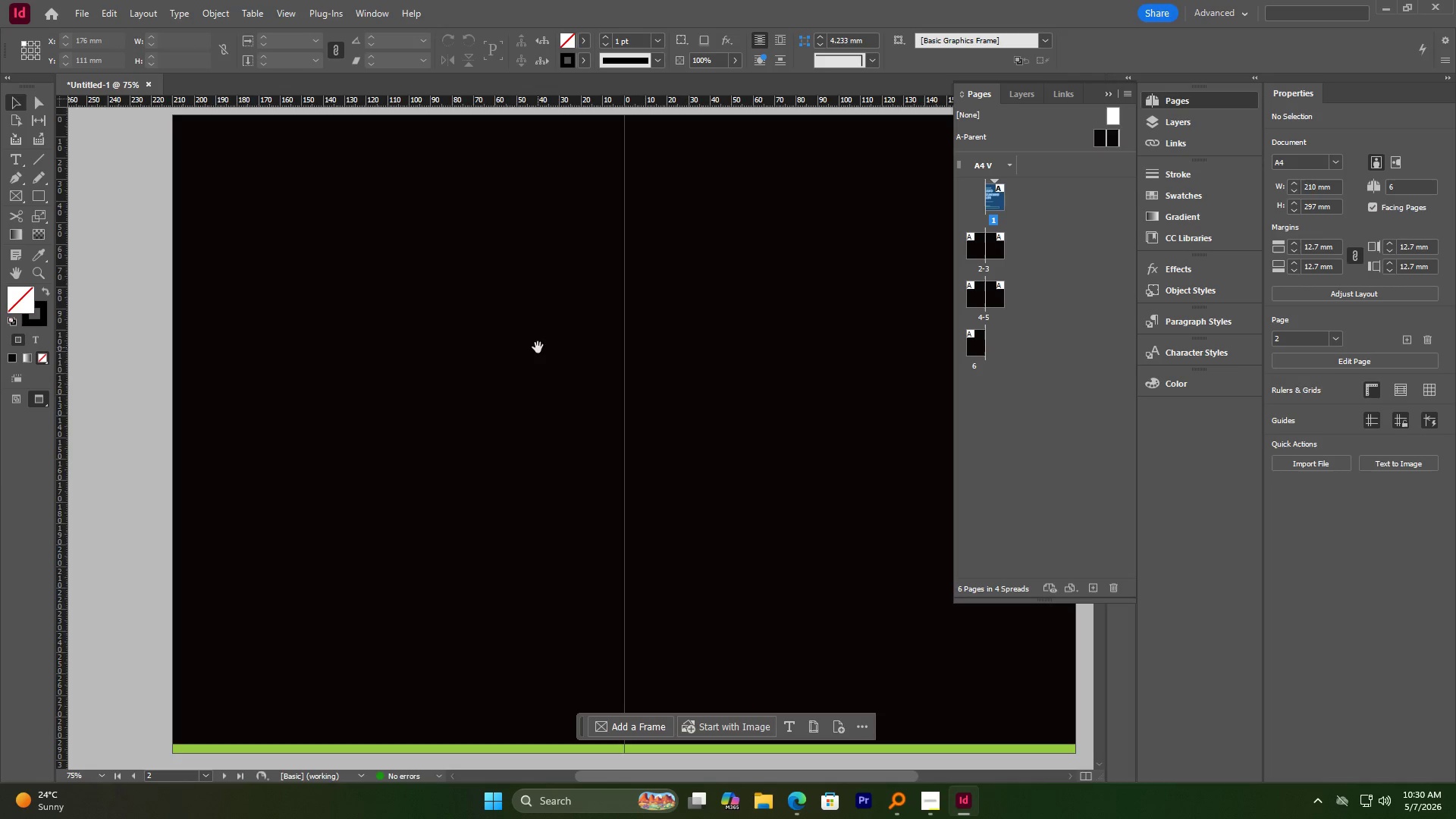 
key(Space)
 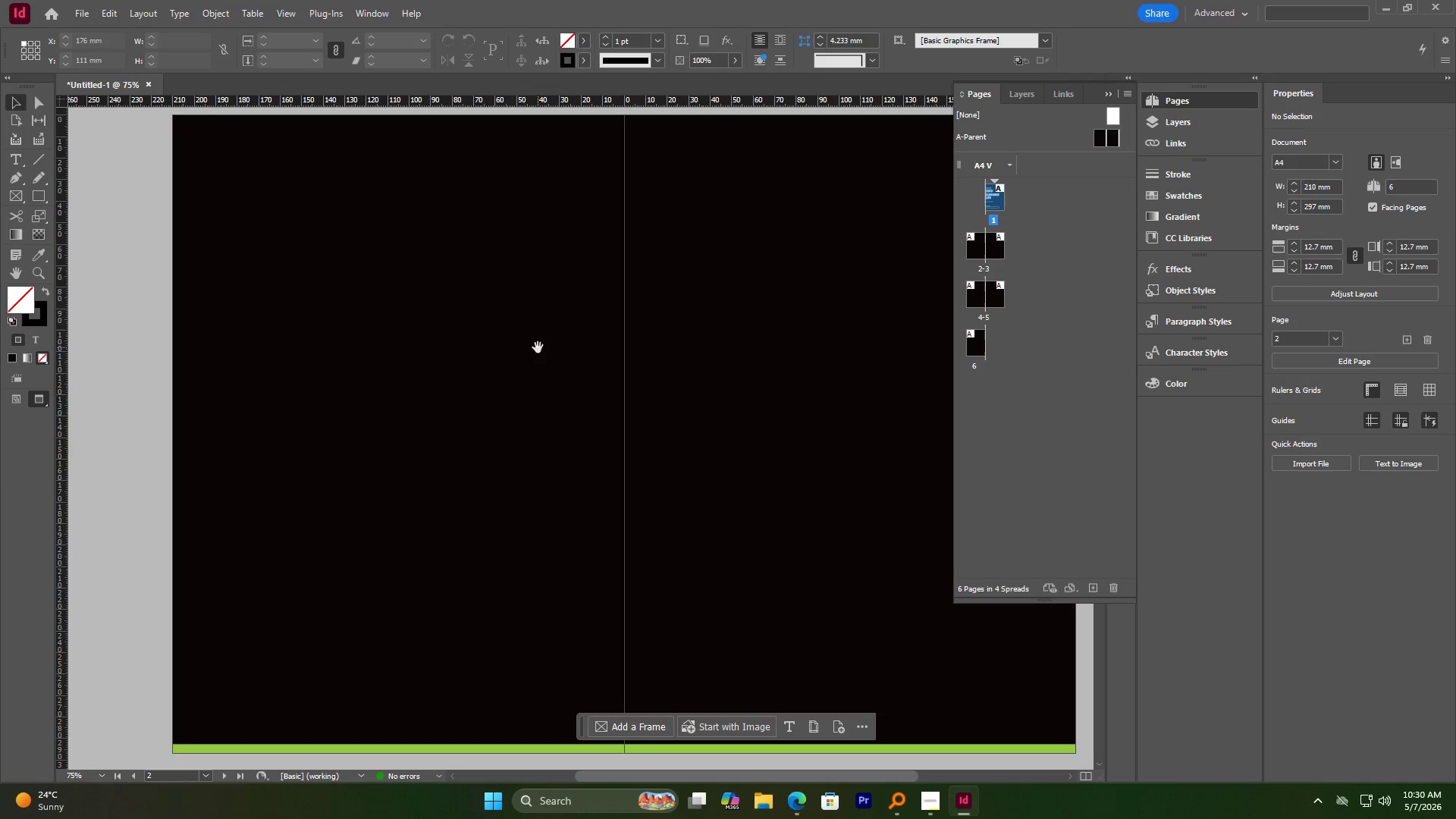 
key(Space)
 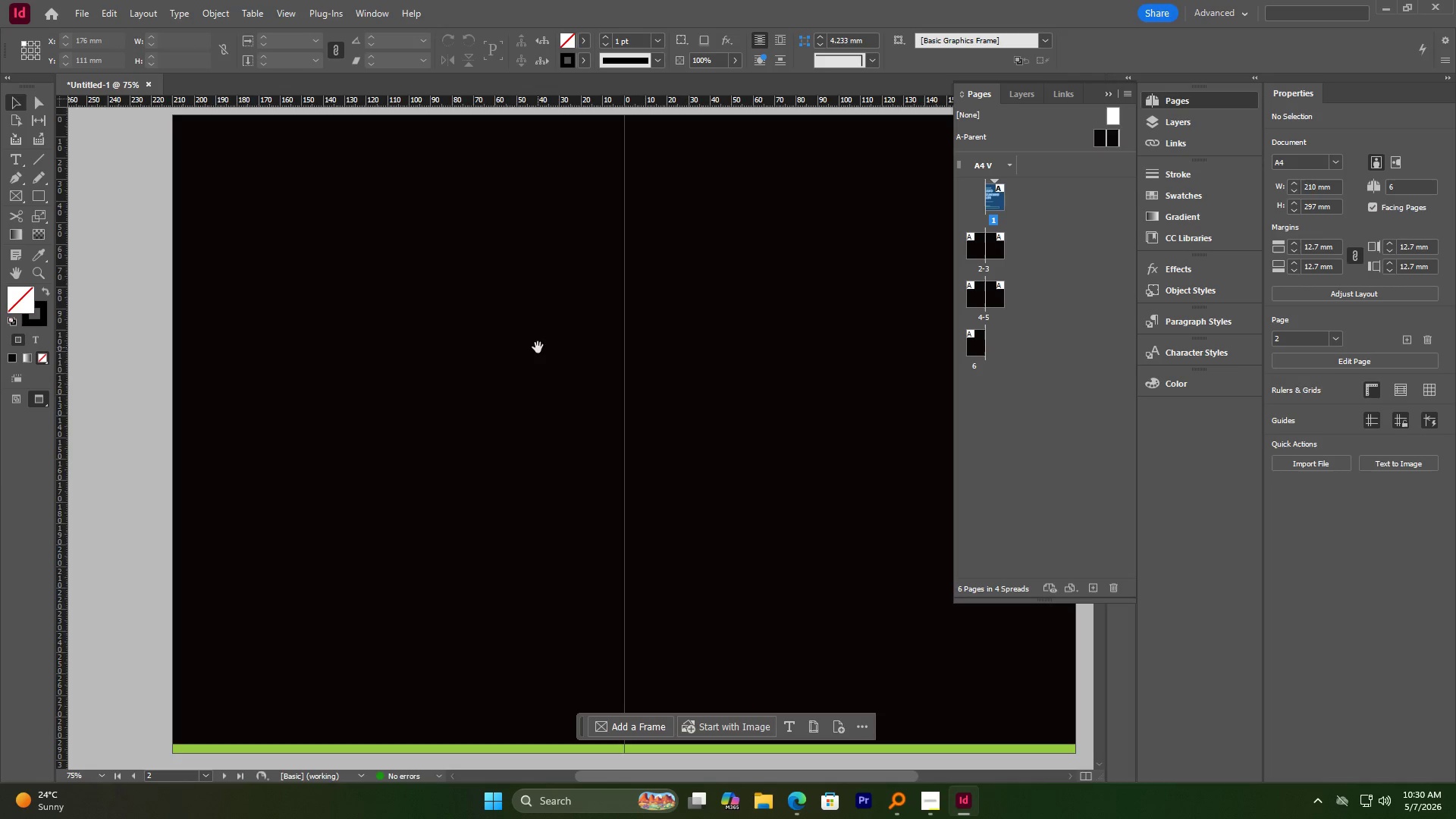 
key(Space)
 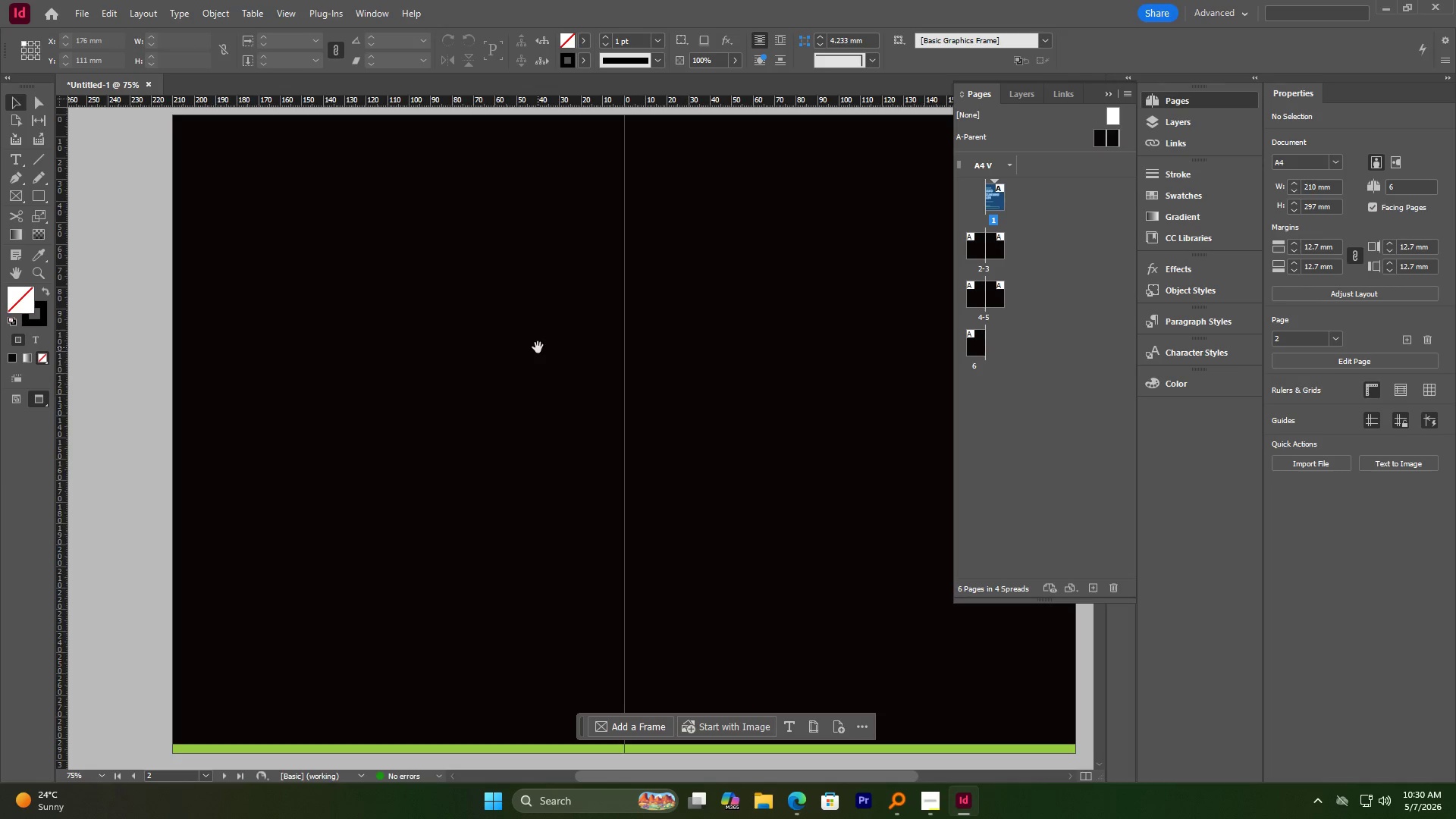 
key(Space)
 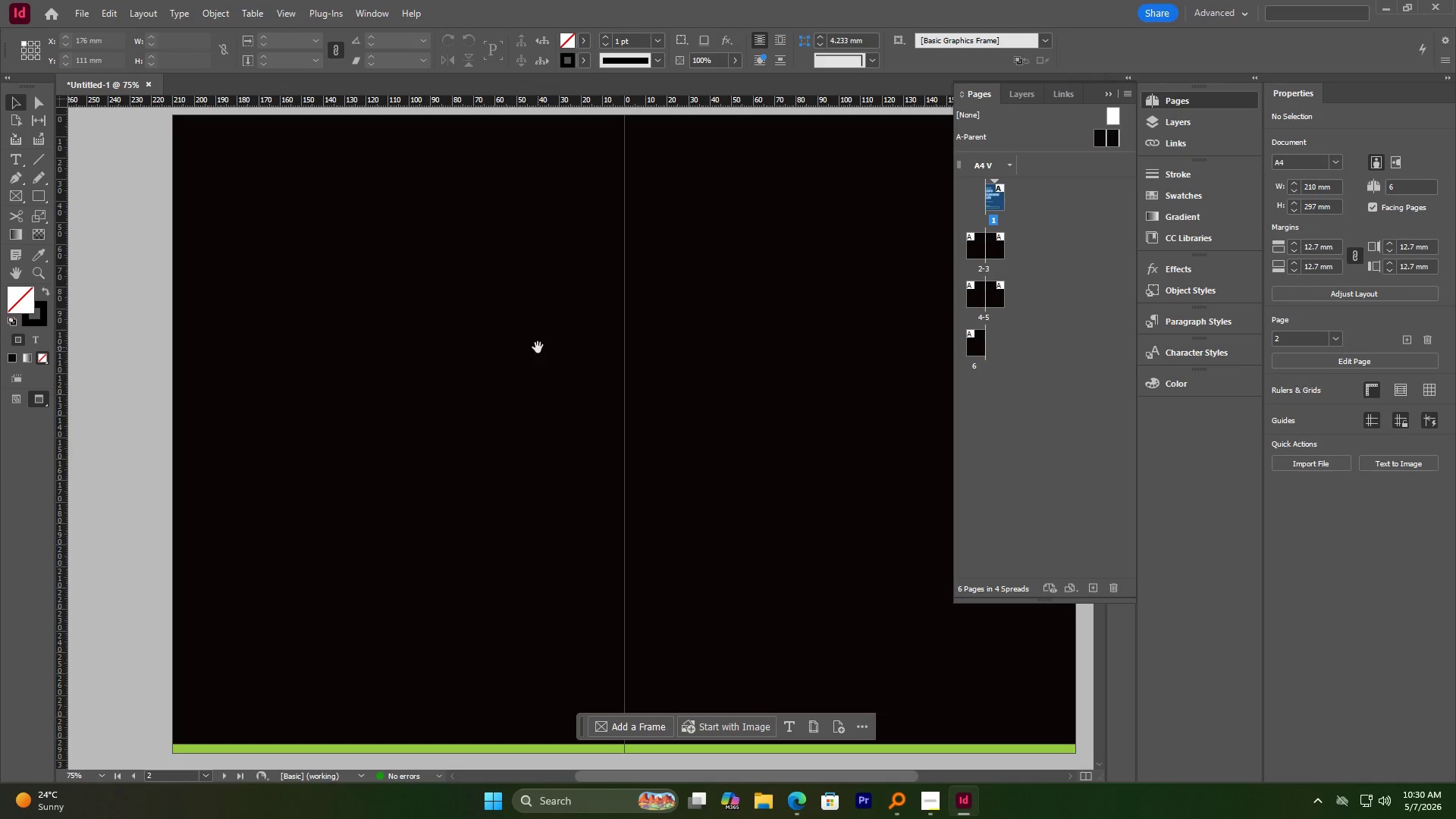 
key(Space)
 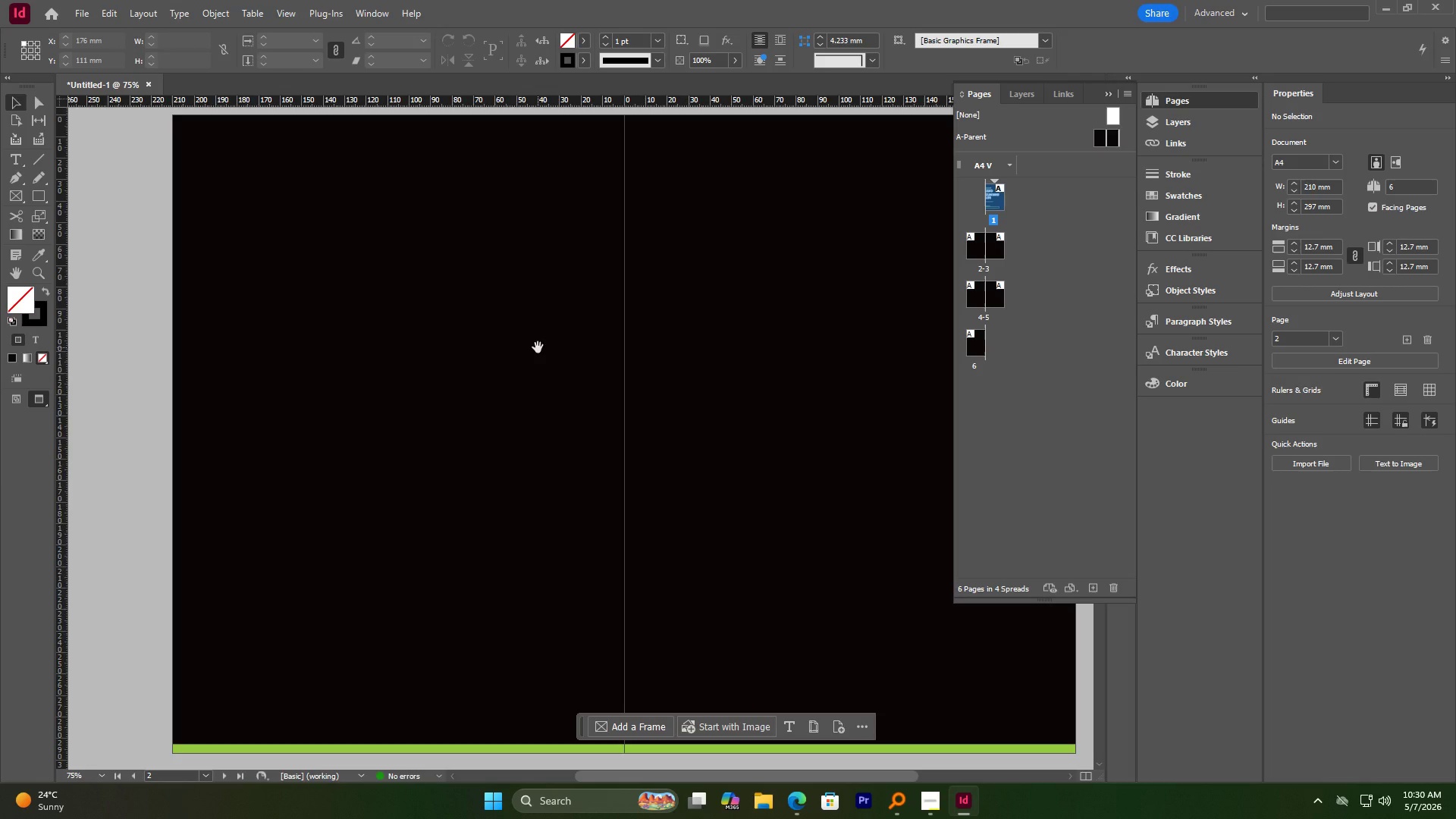 
wait(41.28)
 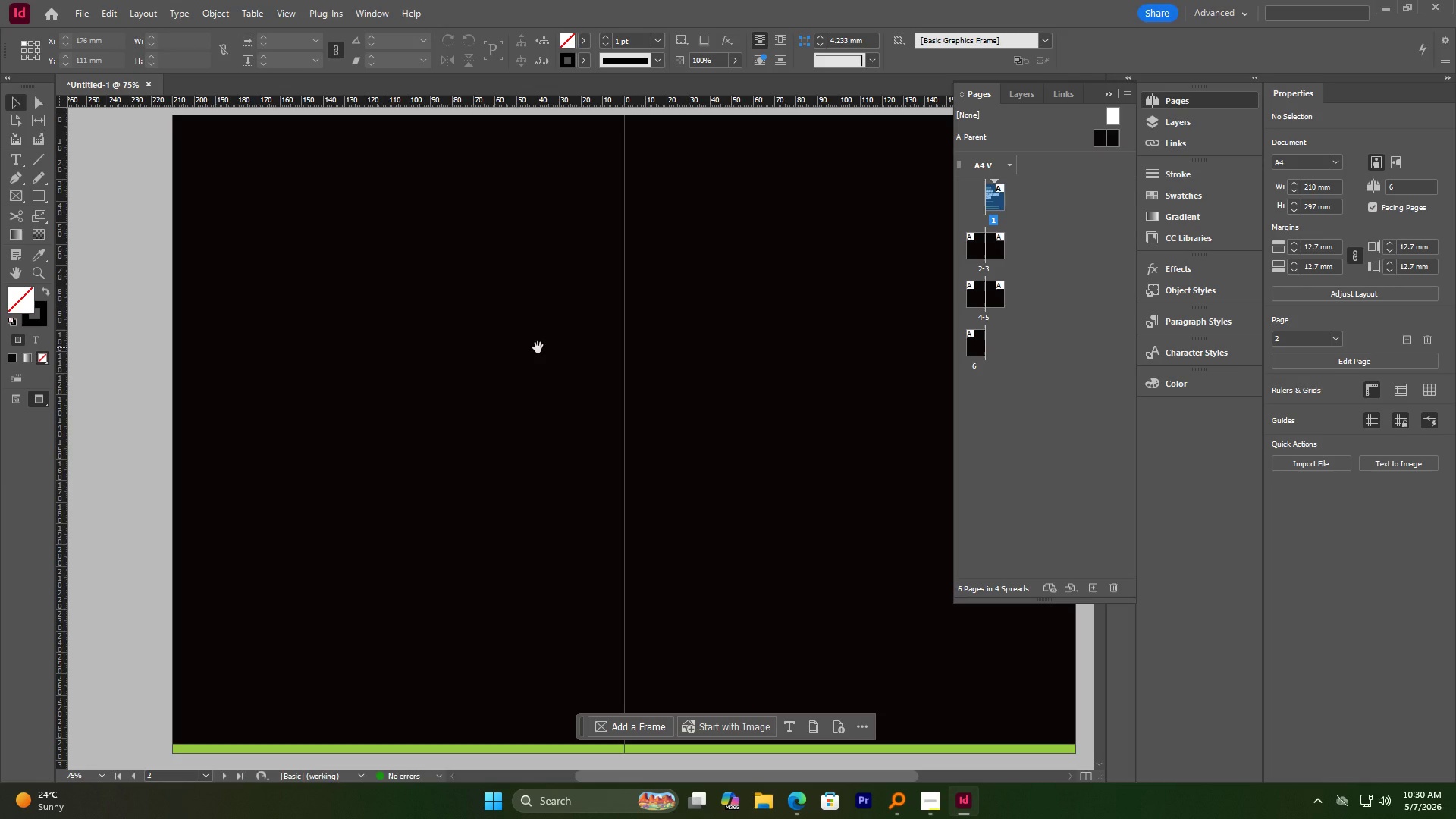 
left_click([160, 365])
 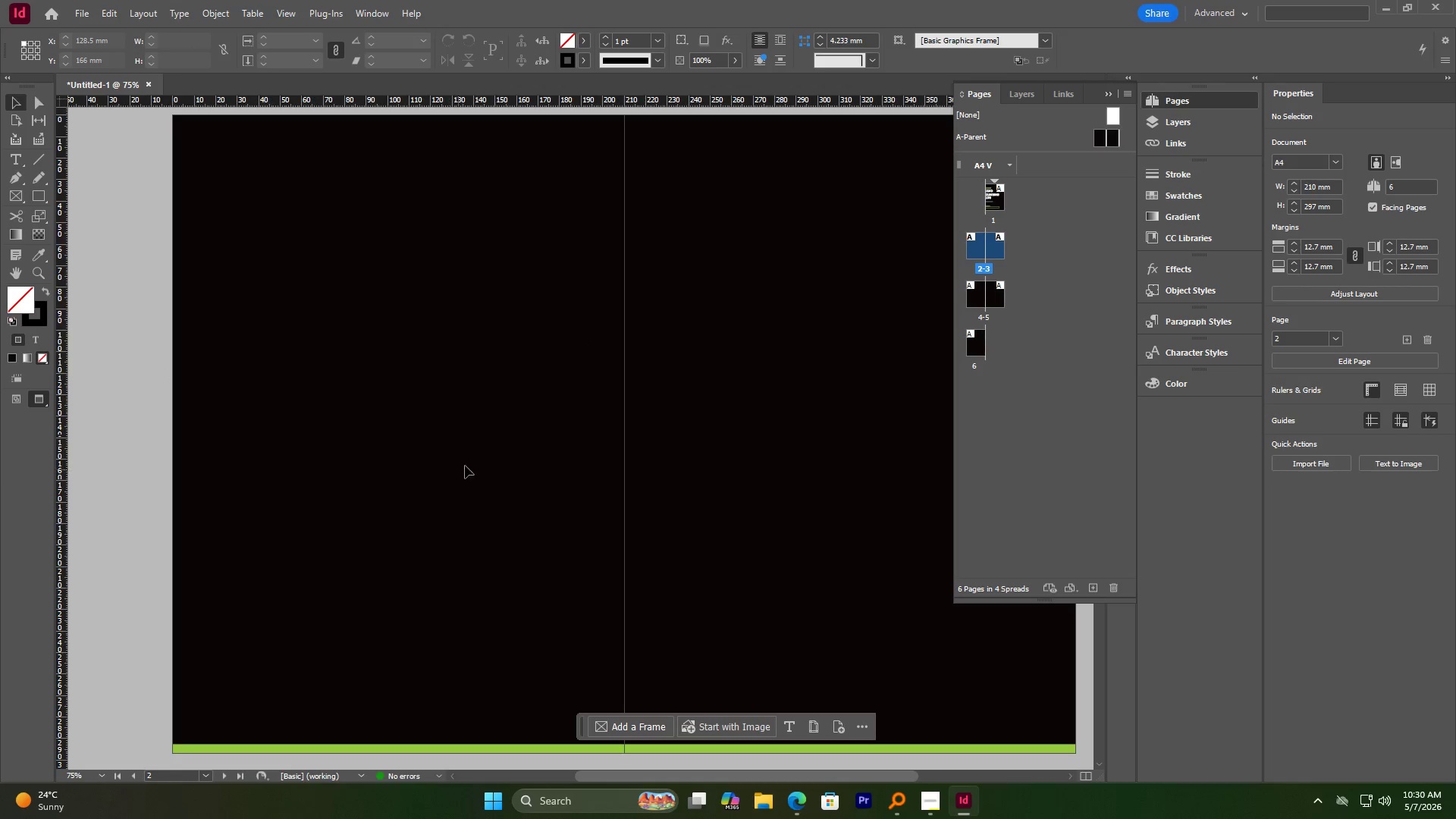 
hold_key(key=AltLeft, duration=0.95)
scroll: coordinate [469, 437], scroll_direction: down, amount: 1.0
 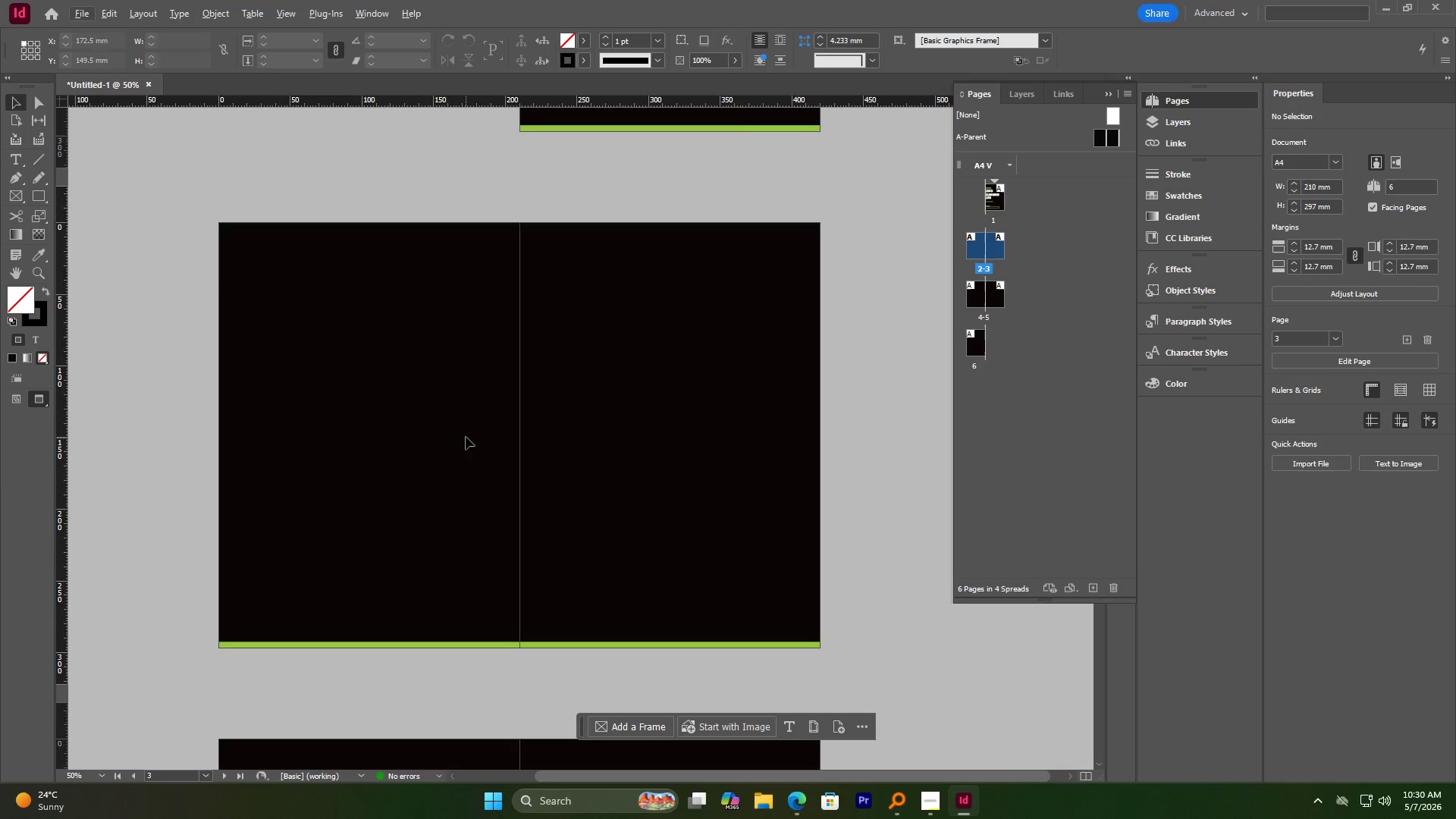 
hold_key(key=AltLeft, duration=0.64)
scroll: coordinate [632, 290], scroll_direction: up, amount: 11.0
 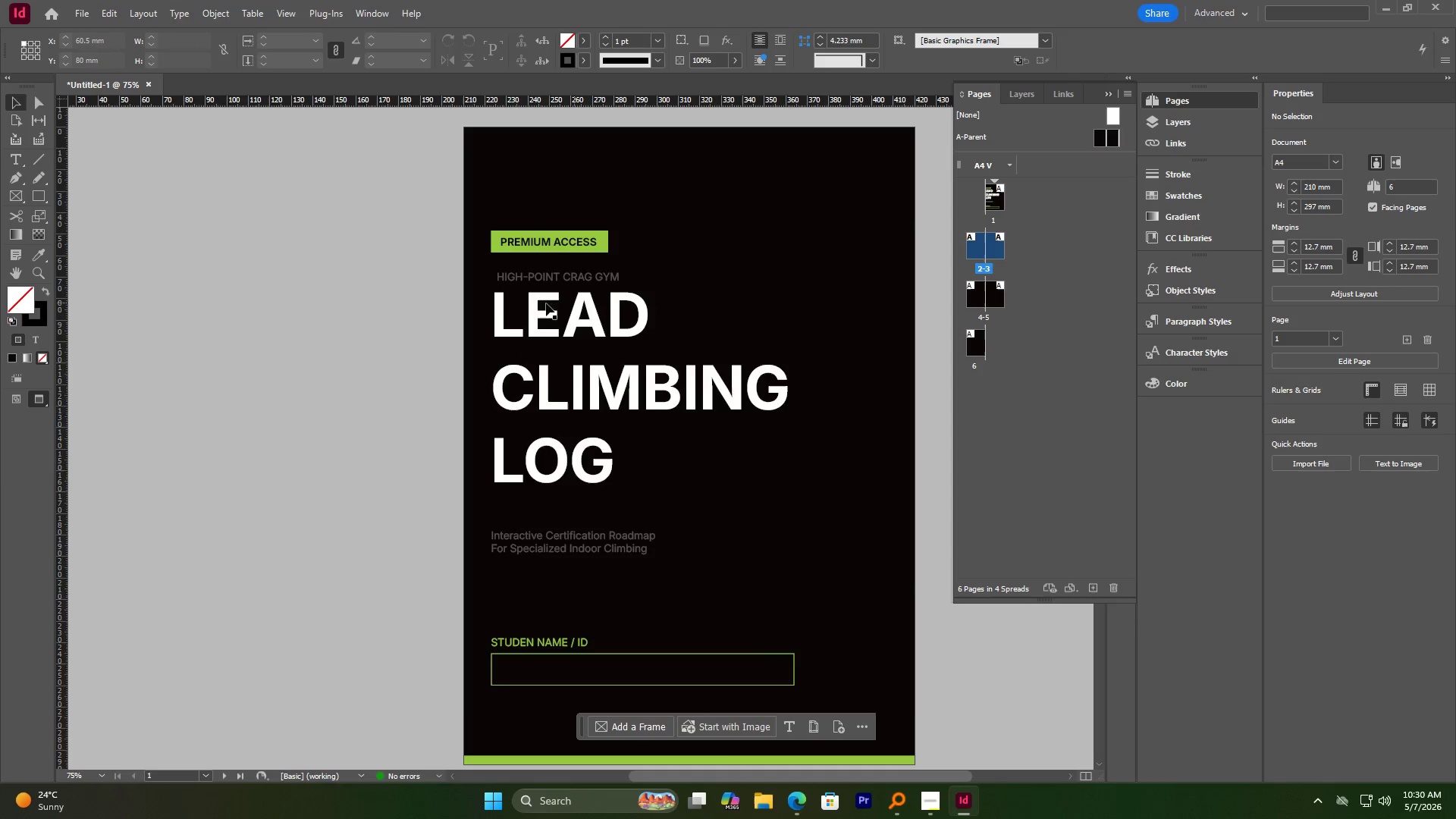 
scroll: coordinate [538, 305], scroll_direction: down, amount: 1.0
 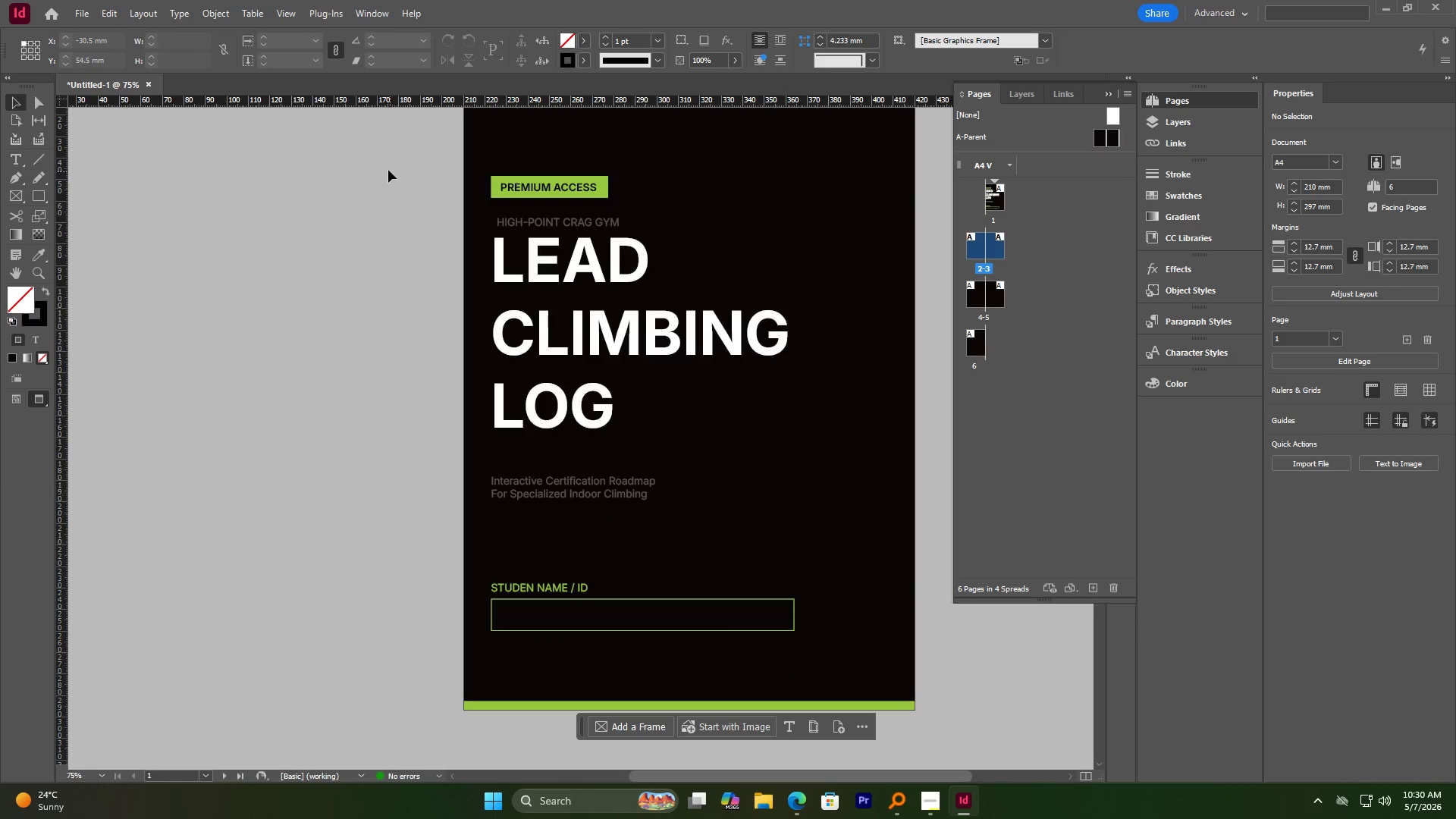 
left_click_drag(start_coordinate=[388, 169], to_coordinate=[551, 723])
 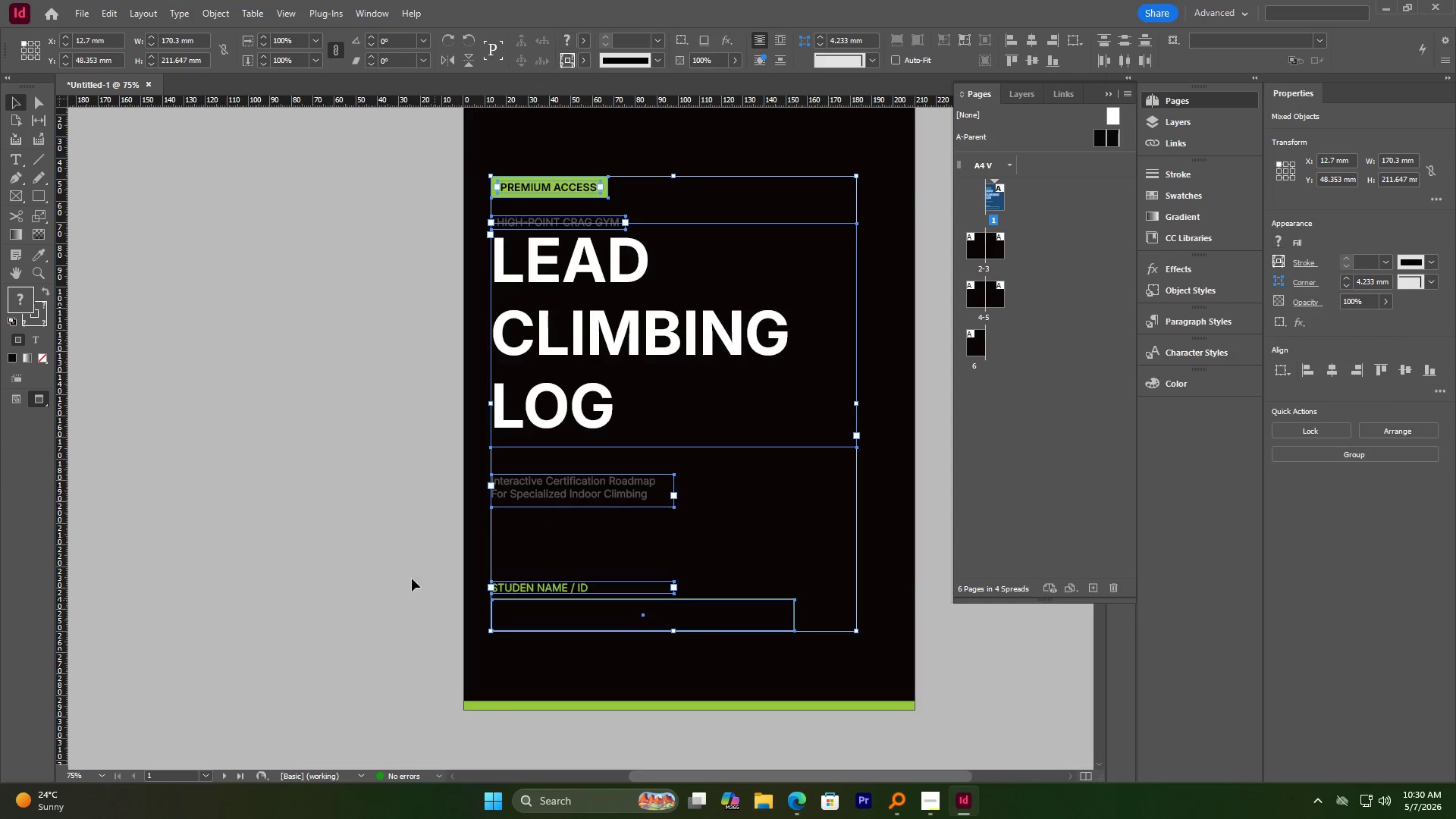 
hold_key(key=AltLeft, duration=0.47)
hold_key(key=AltLeft, duration=0.75)
scroll: coordinate [453, 498], scroll_direction: down, amount: 8.0
 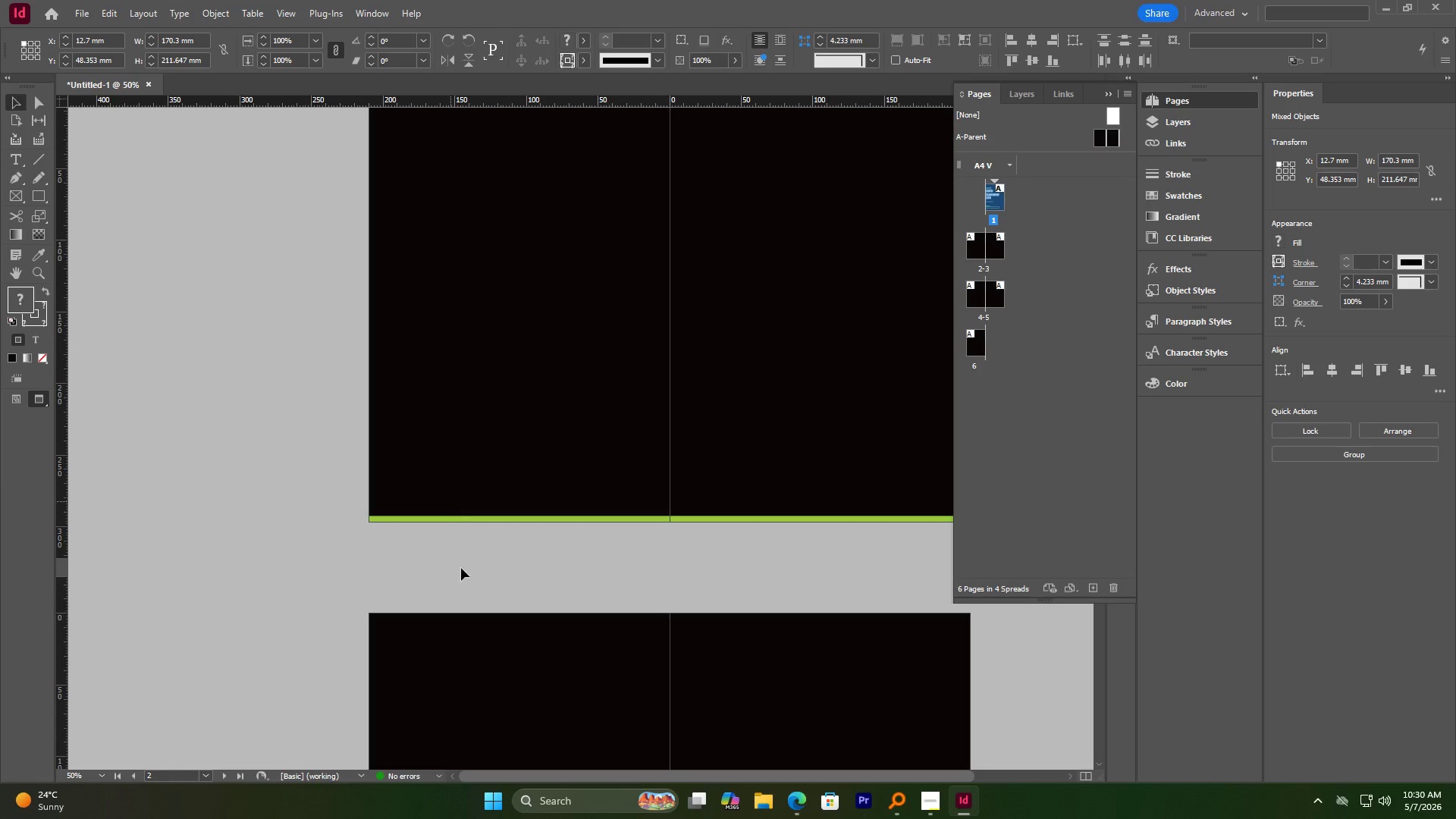 
left_click_drag(start_coordinate=[665, 778], to_coordinate=[726, 764])
 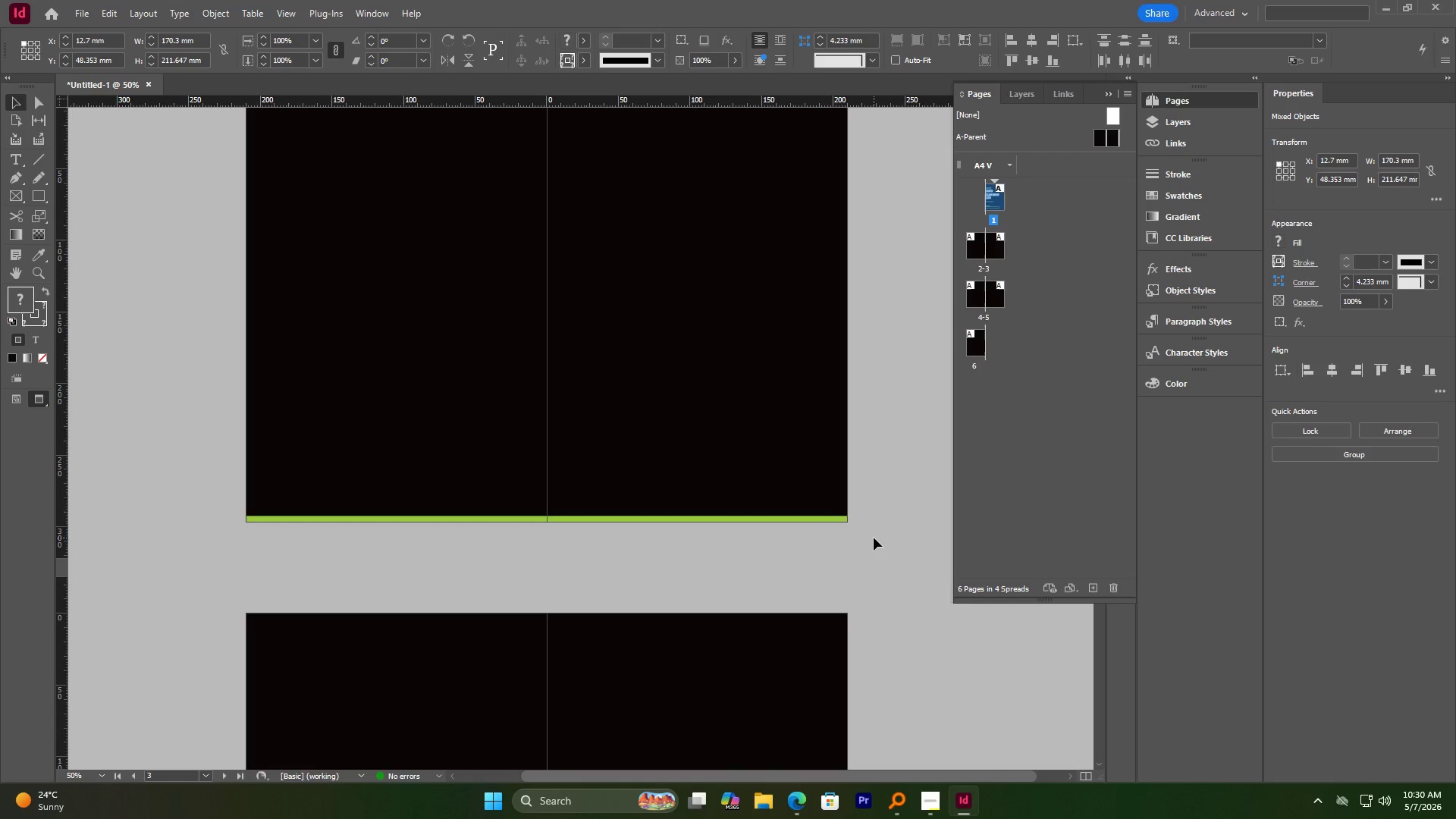 
left_click_drag(start_coordinate=[871, 538], to_coordinate=[205, 470])
 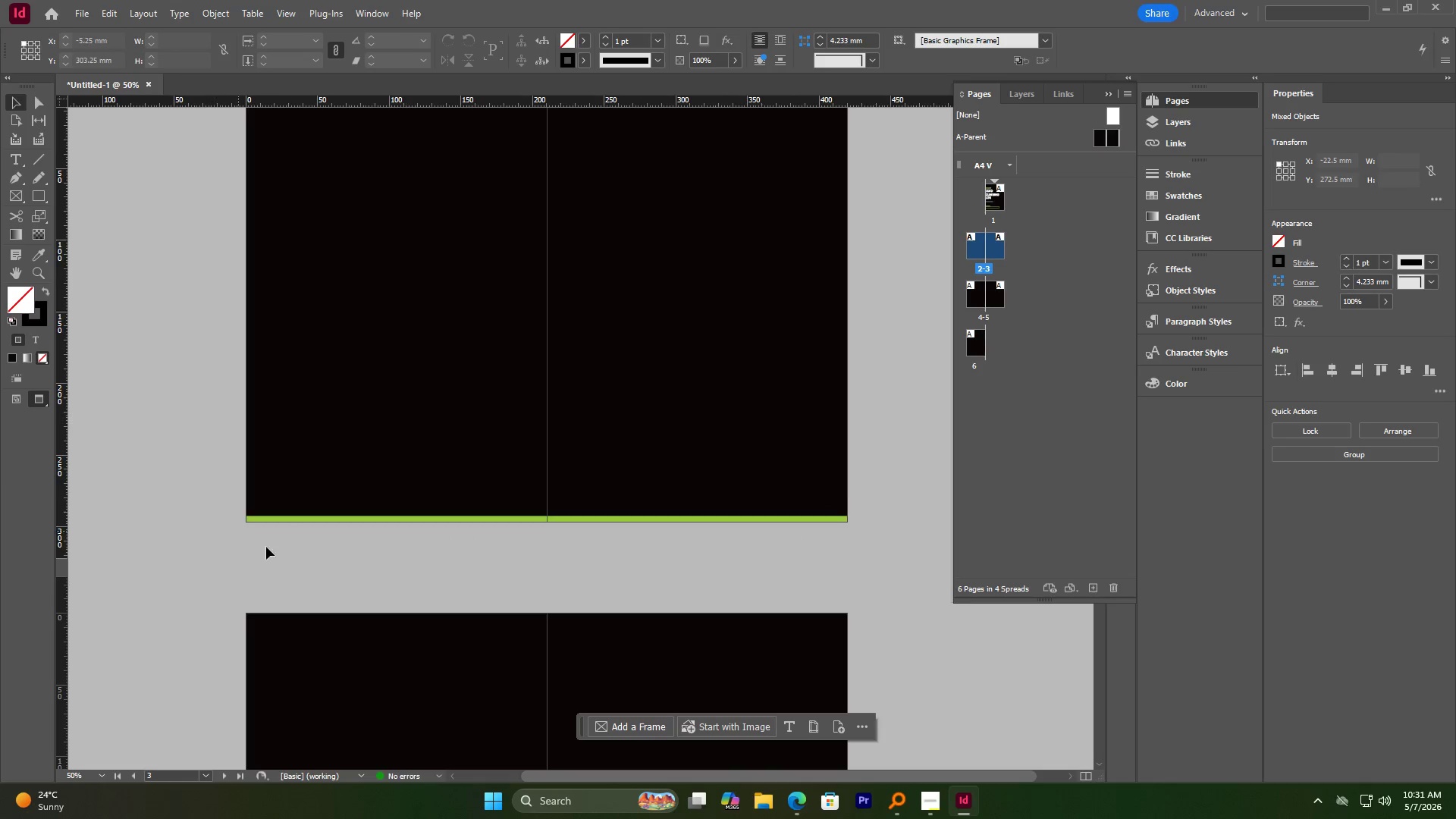 
left_click([284, 550])
 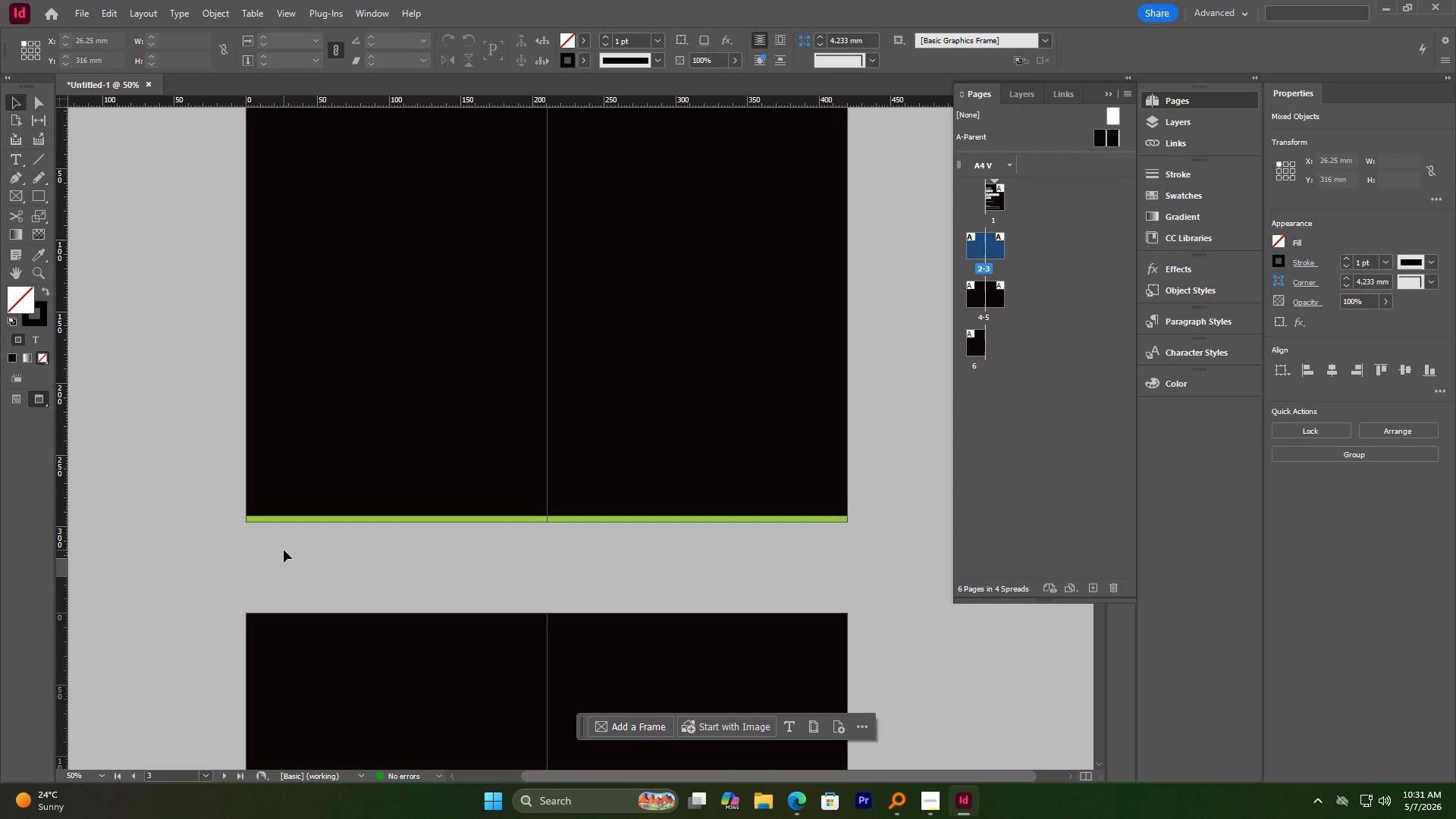 
wait(5.11)
 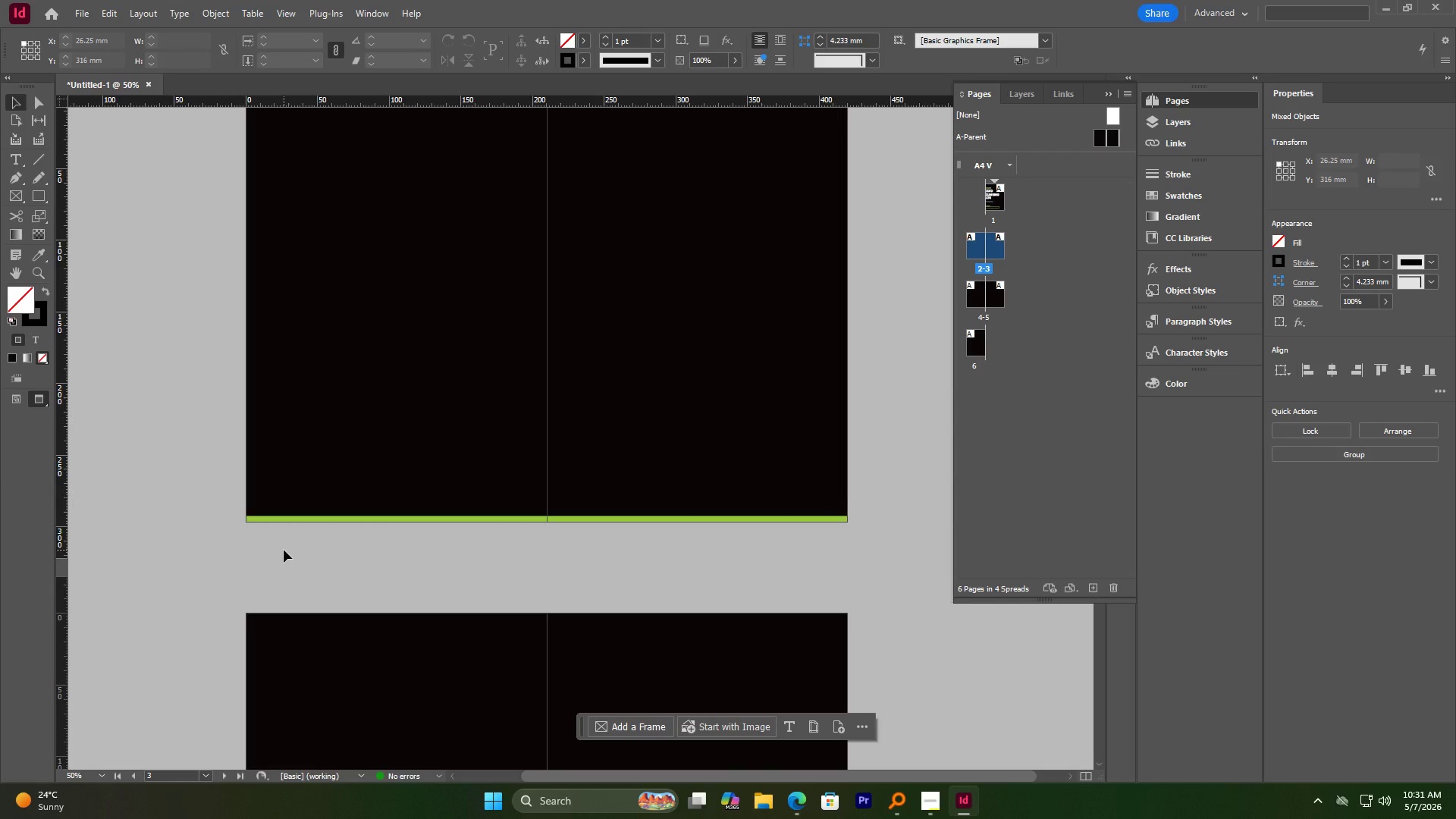 
left_click([350, 507])
 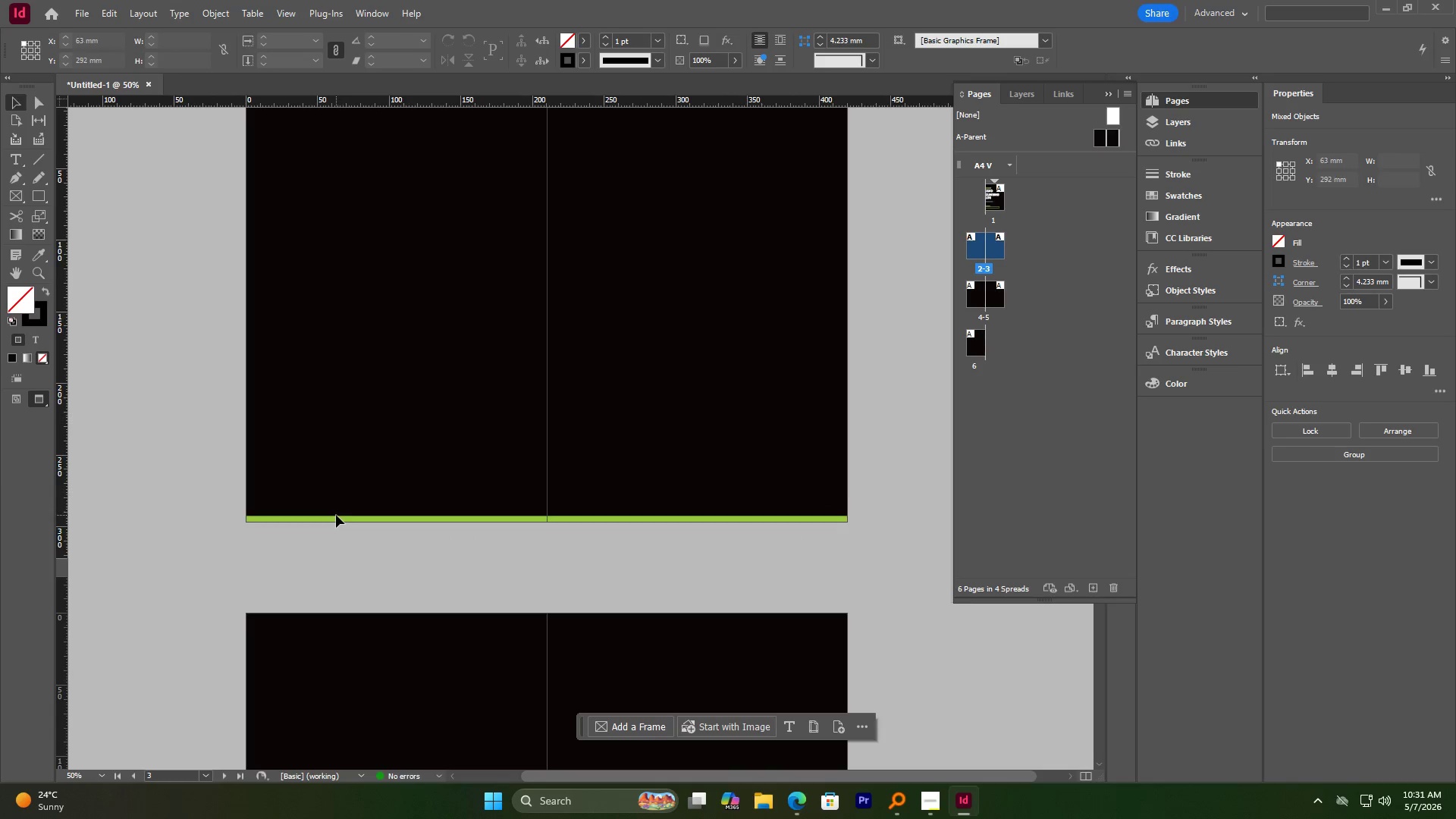 
left_click([336, 515])
 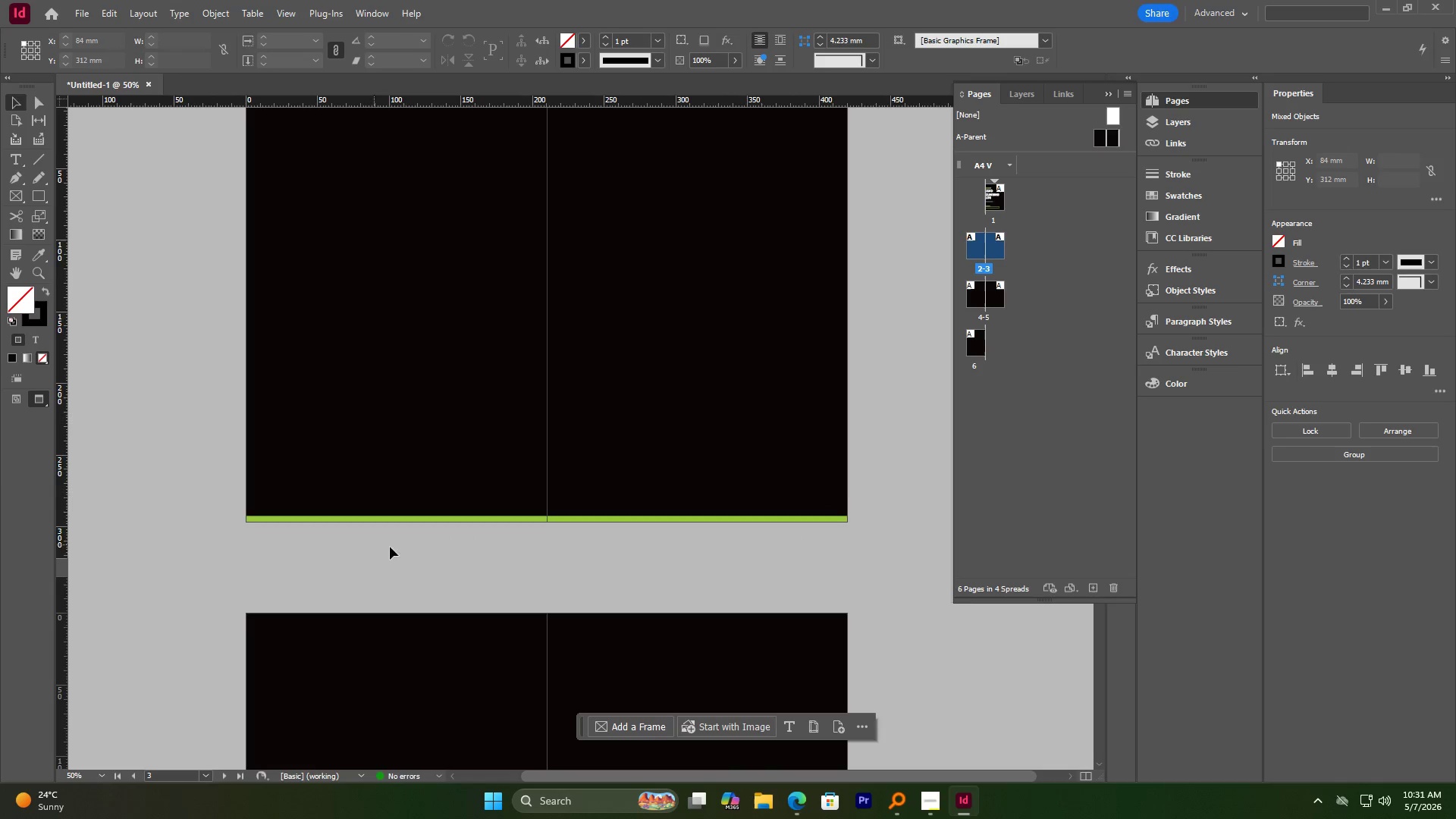 
double_click([450, 547])
 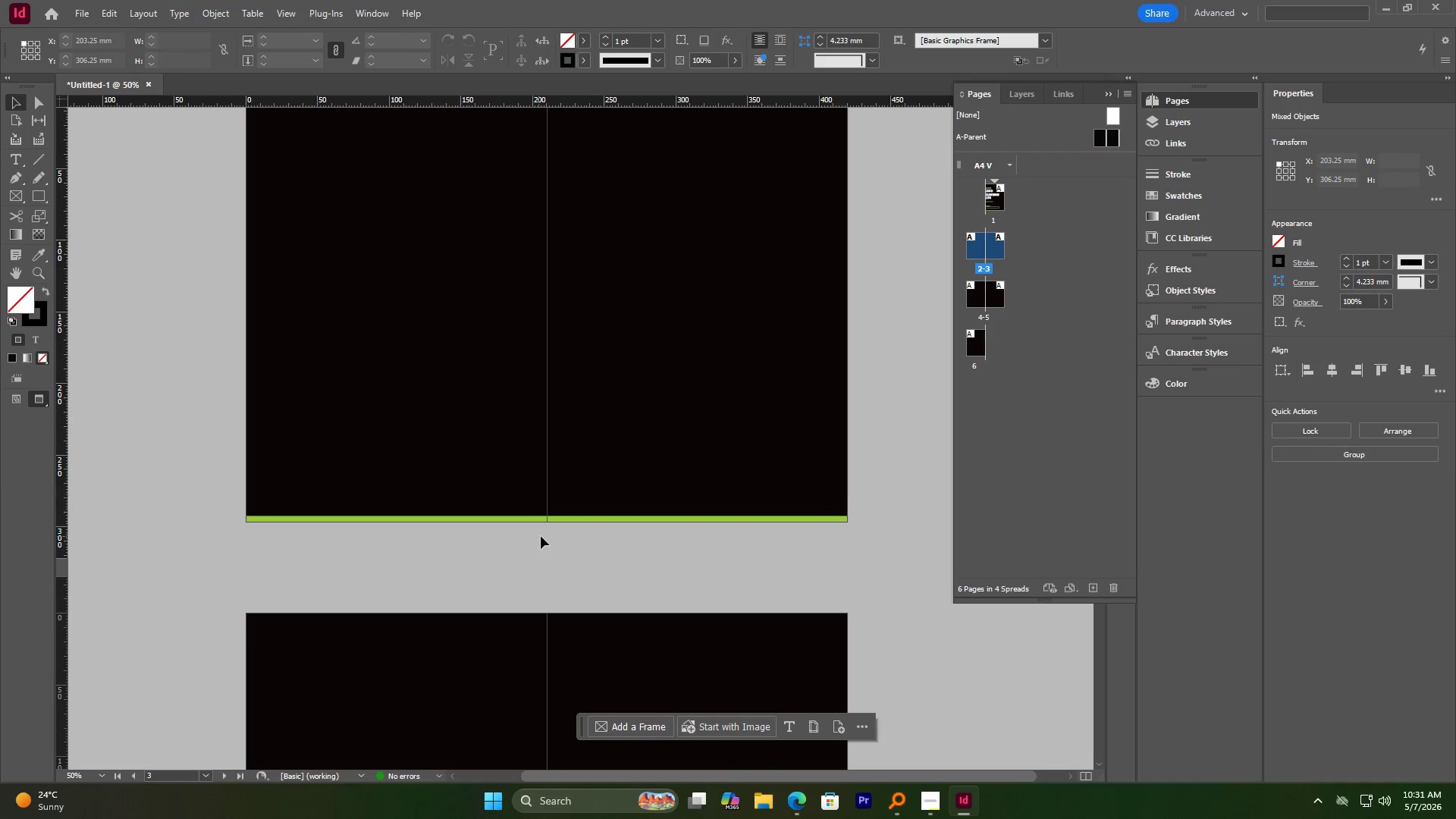 
left_click_drag(start_coordinate=[598, 540], to_coordinate=[495, 460])
 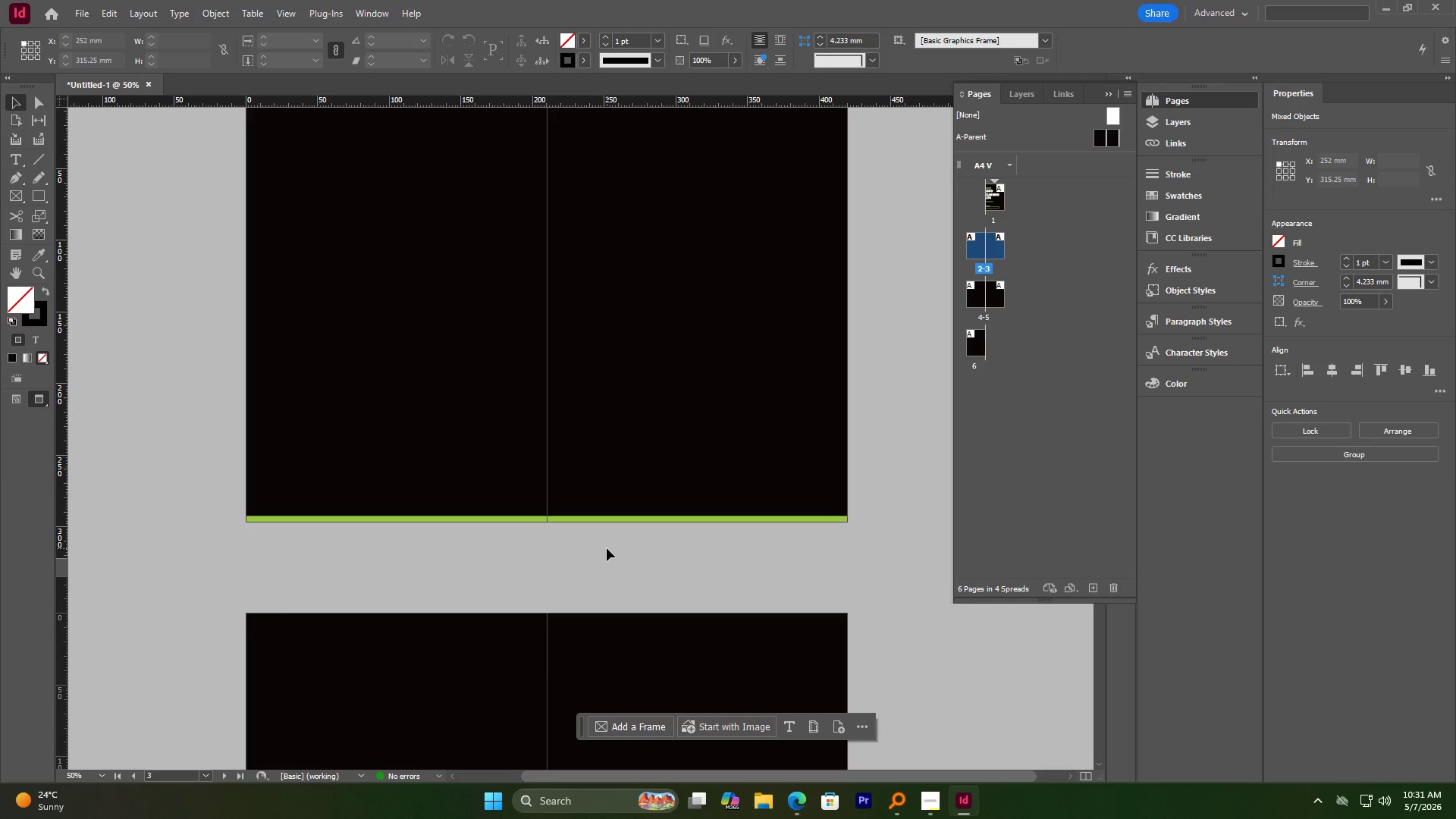 
wait(29.22)
 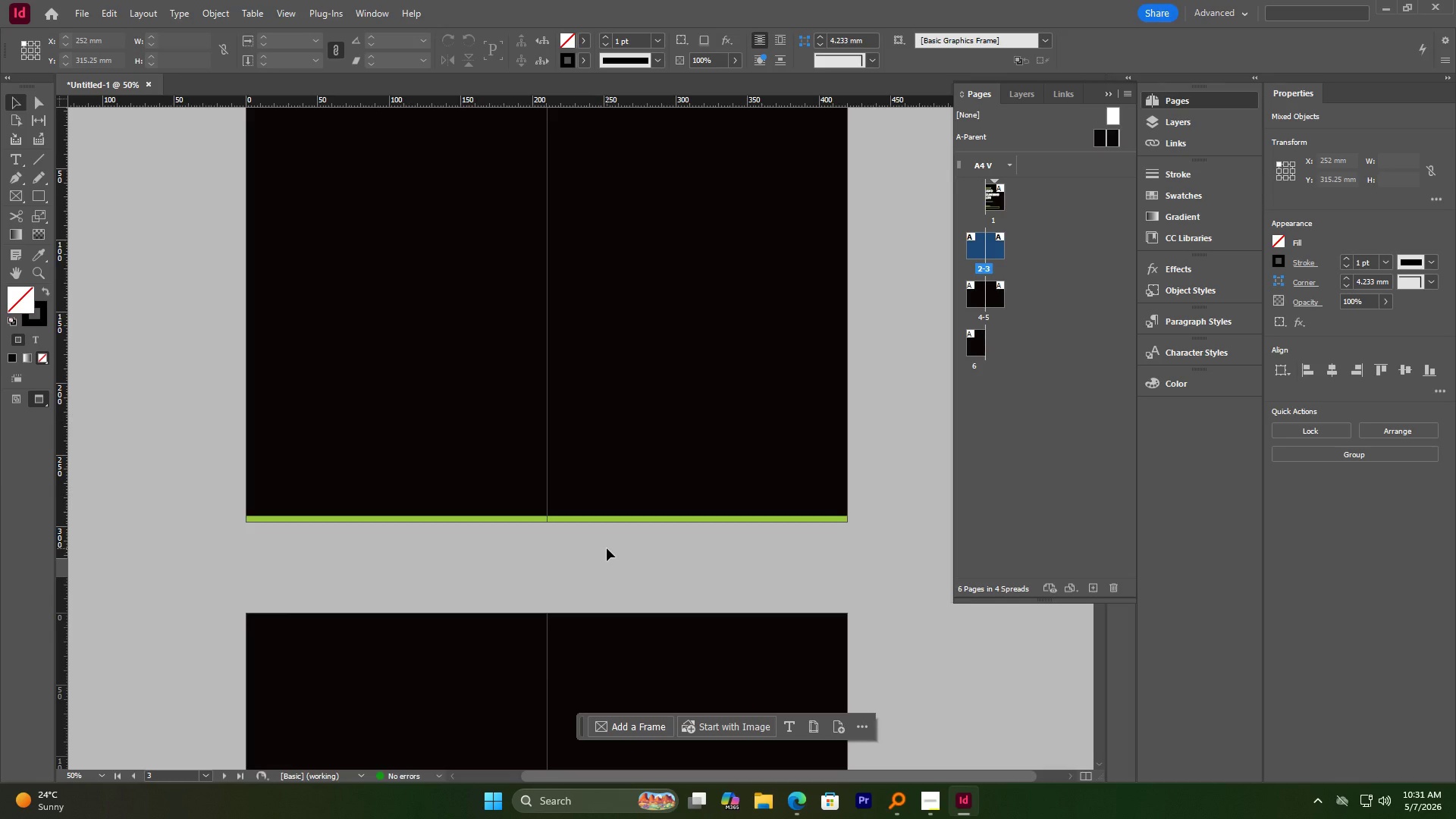 
scroll: coordinate [650, 498], scroll_direction: up, amount: 13.0
 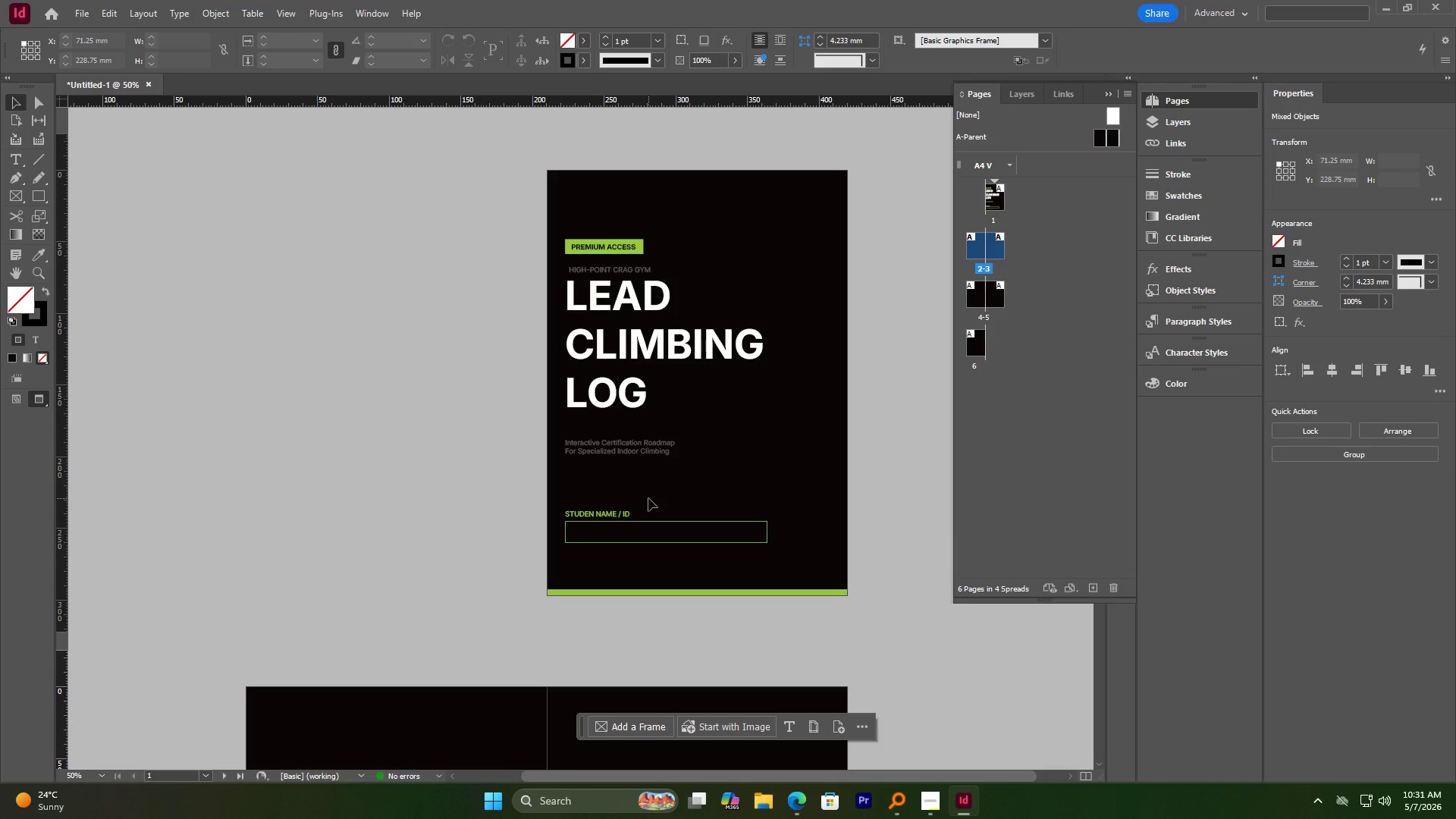 
scroll: coordinate [664, 472], scroll_direction: down, amount: 3.0
 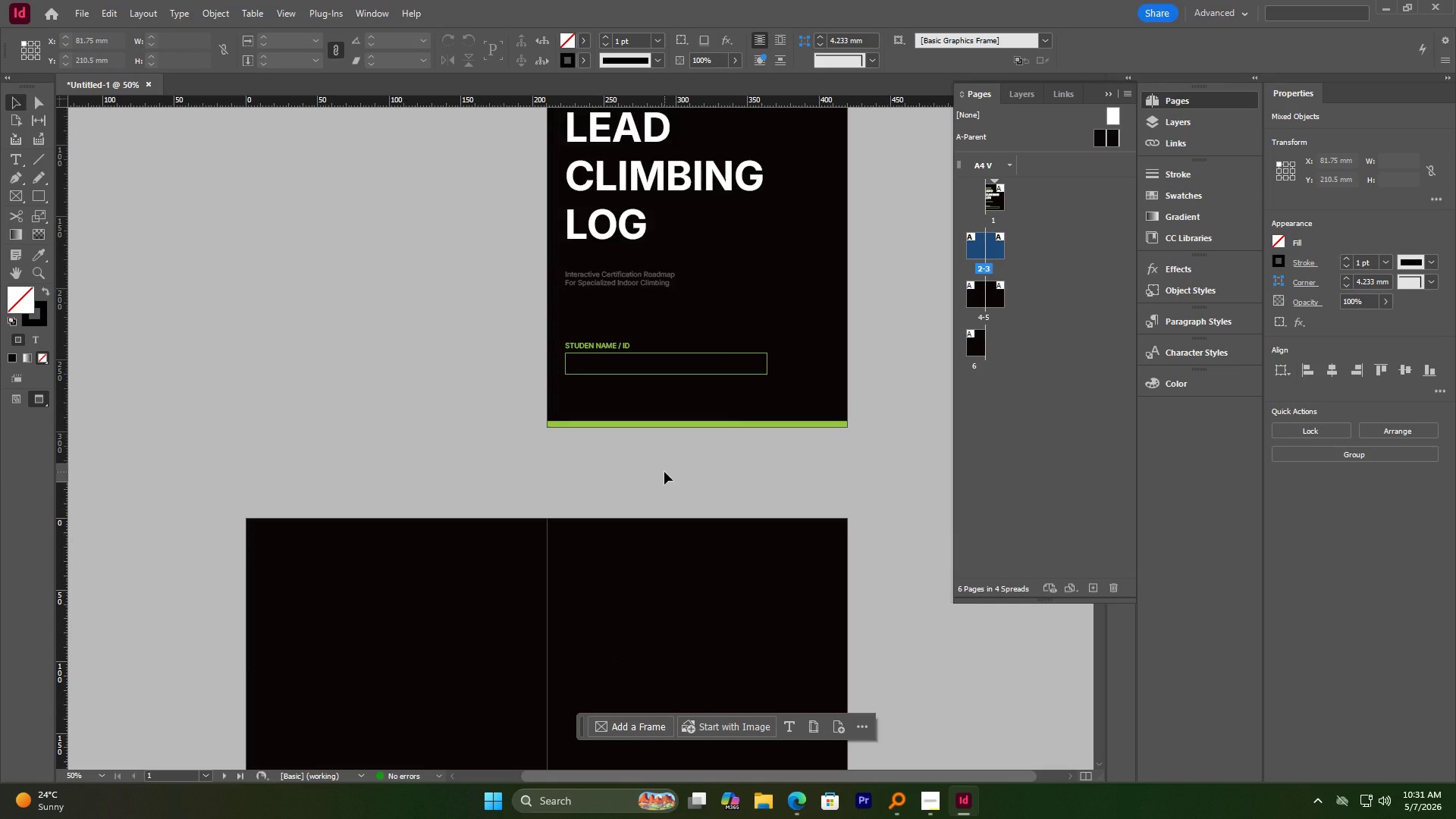 
key(W)
 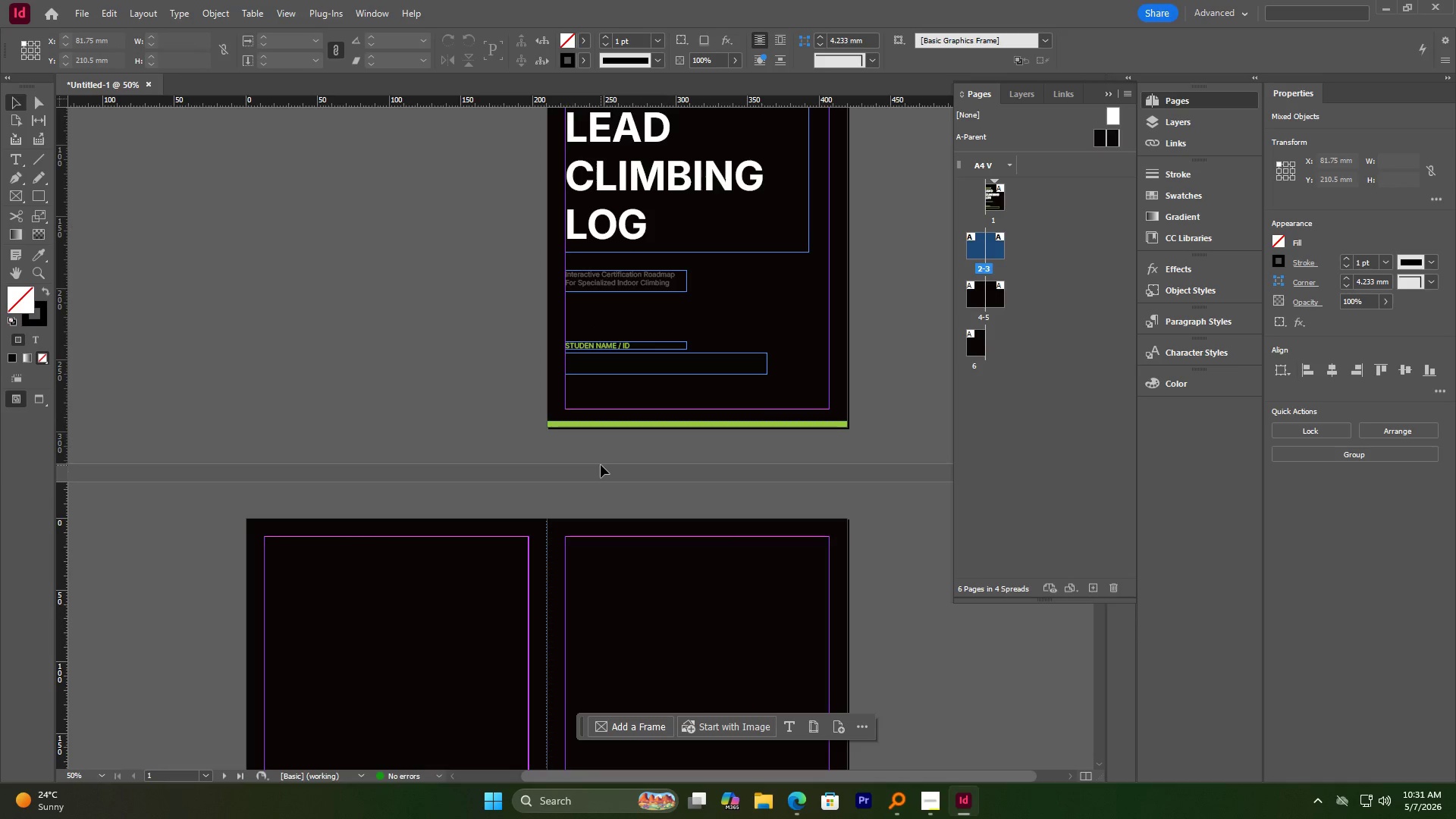 
scroll: coordinate [601, 465], scroll_direction: down, amount: 5.0
 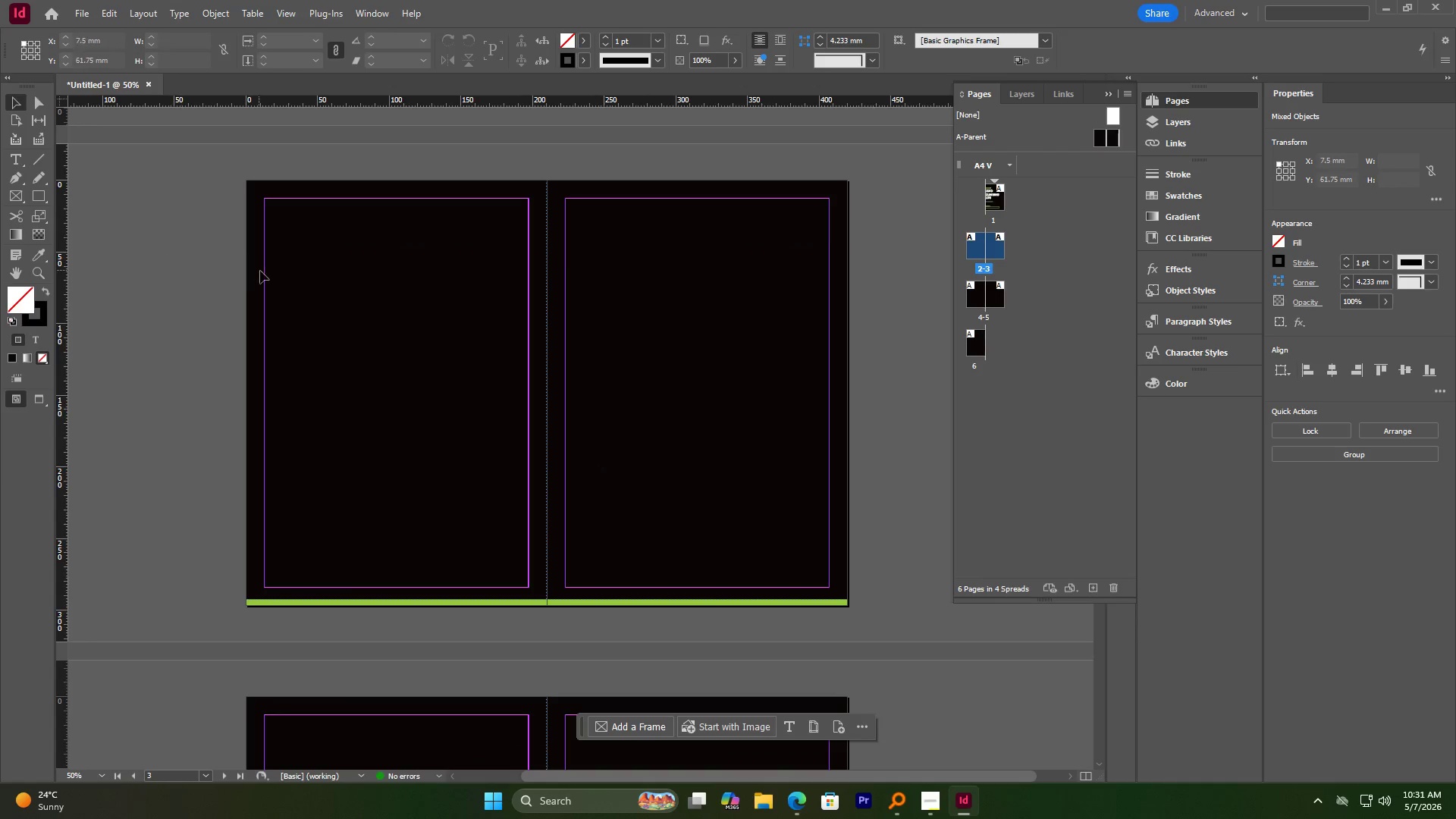 
scroll: coordinate [416, 357], scroll_direction: none, amount: 0.0
 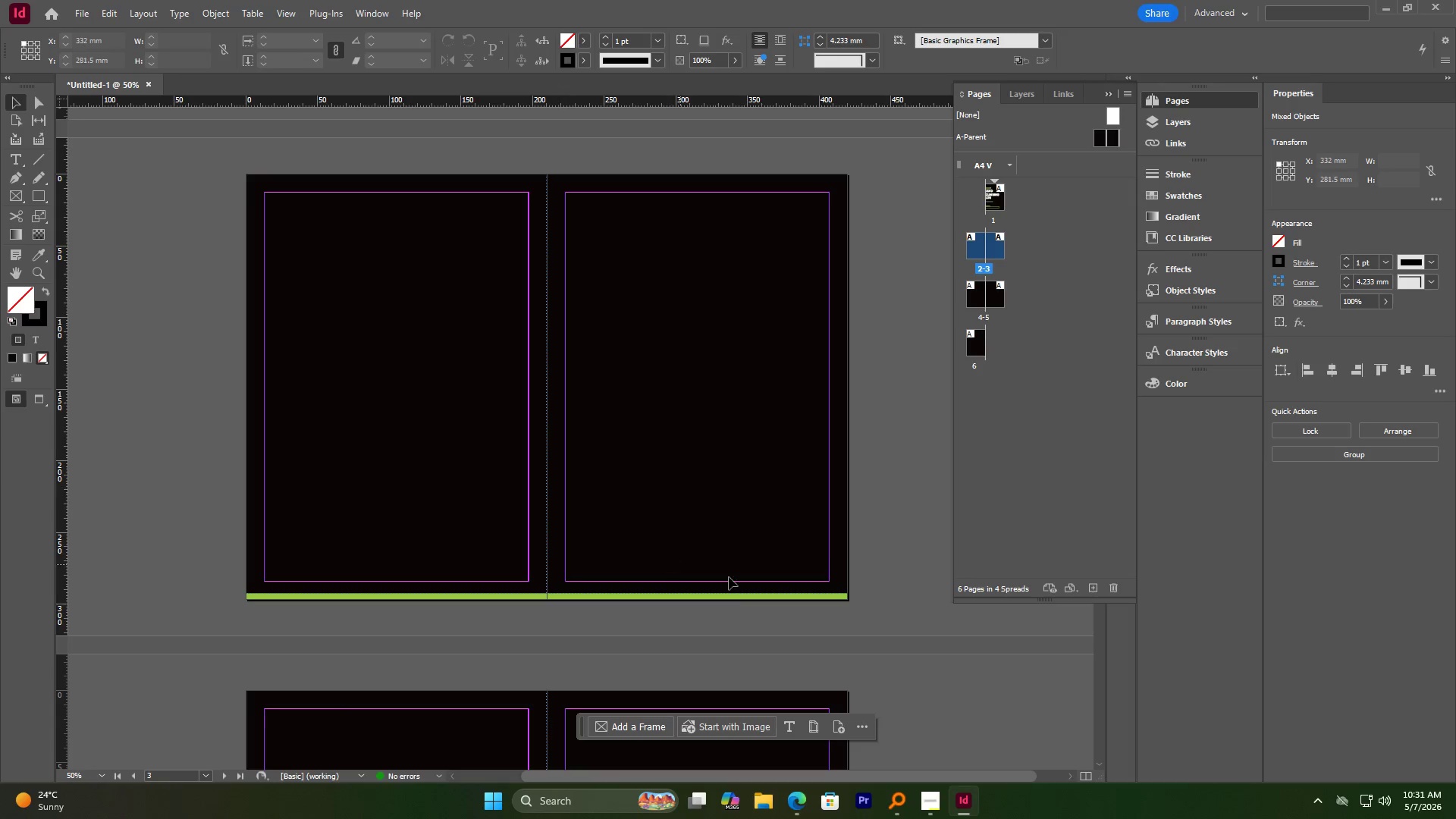 
left_click([853, 536])
 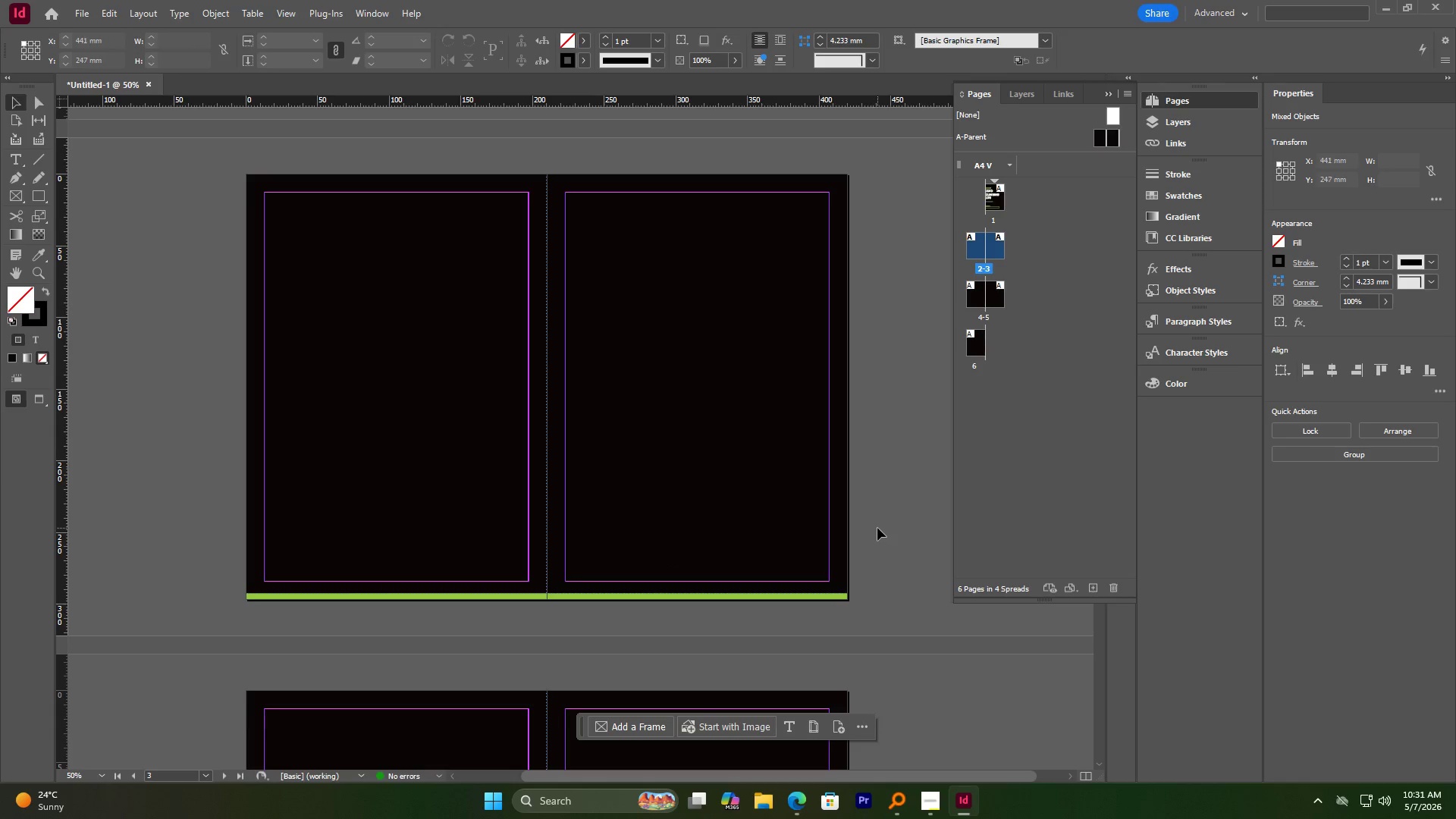 
type(ww)
 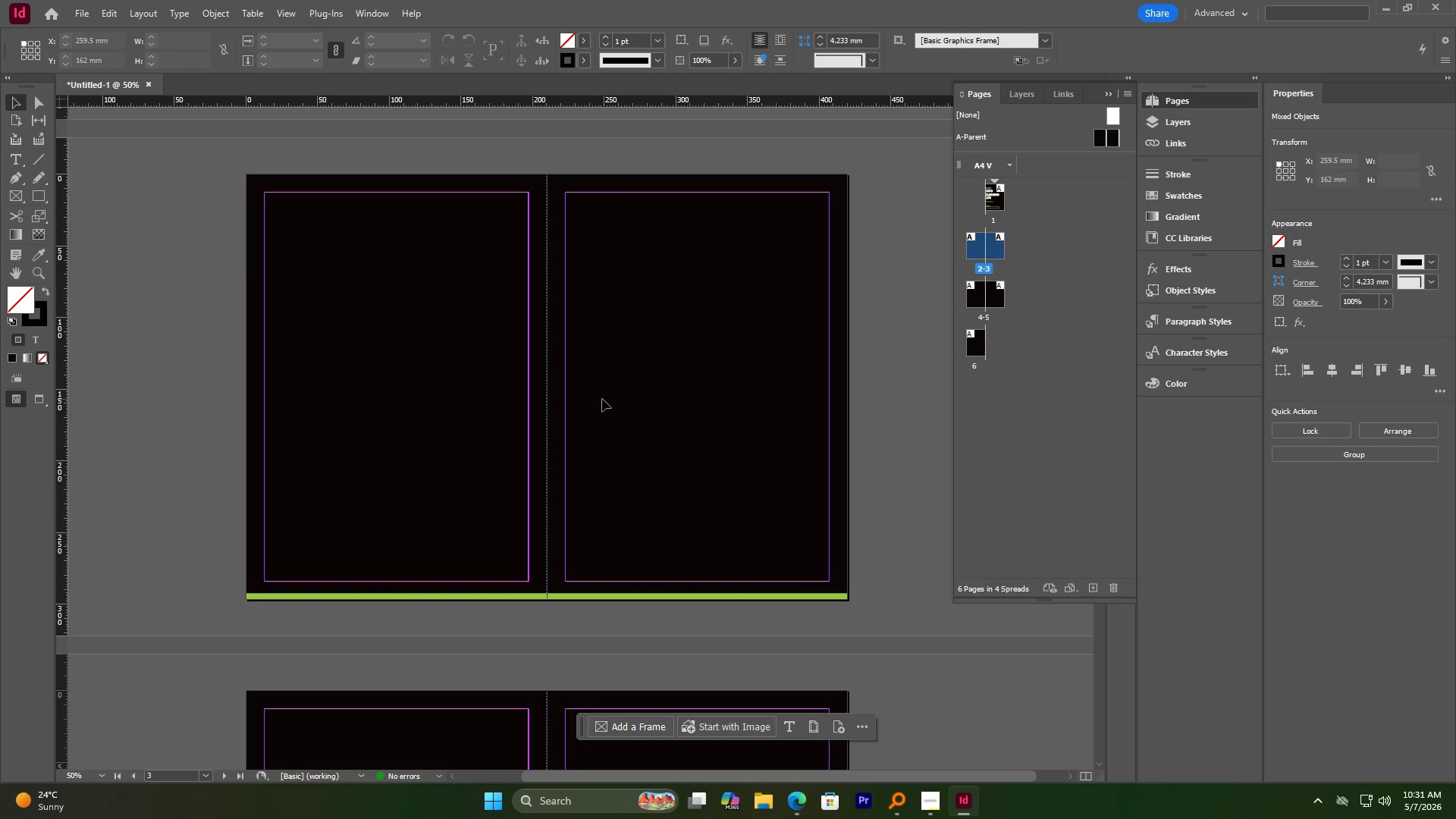 
scroll: coordinate [602, 399], scroll_direction: up, amount: 5.0
 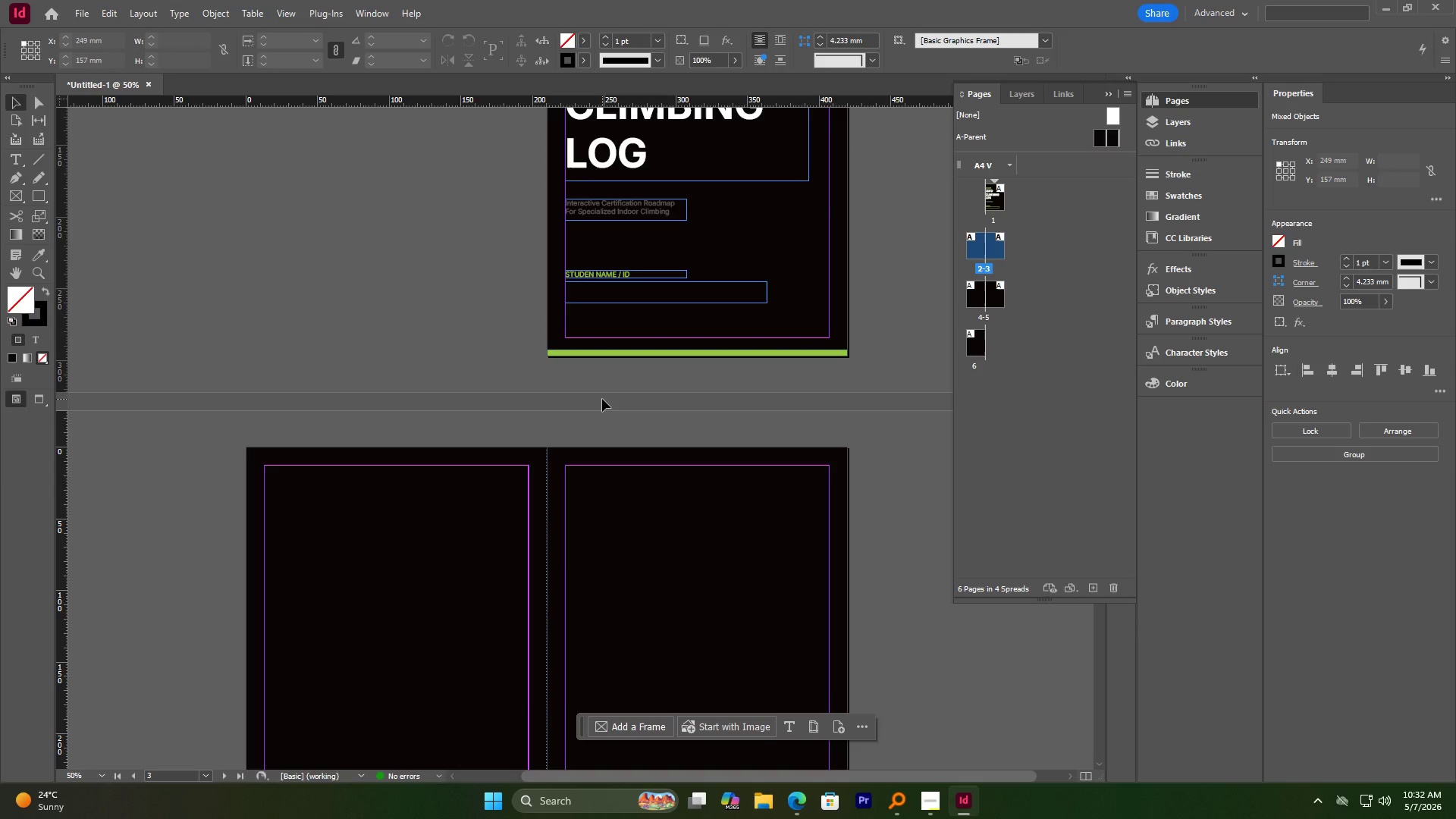 
wait(19.64)
 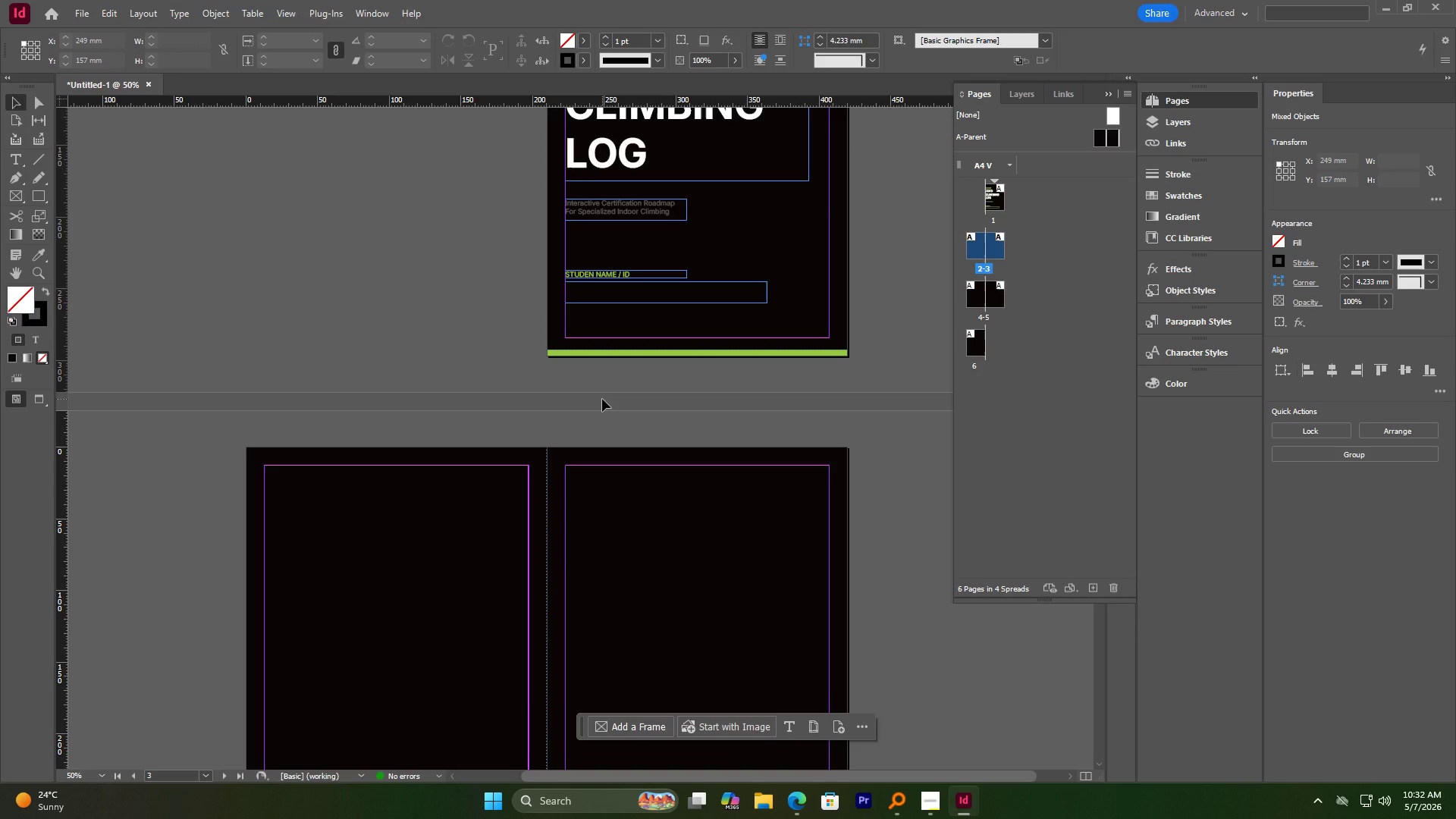 
scroll: coordinate [622, 416], scroll_direction: down, amount: 4.0
 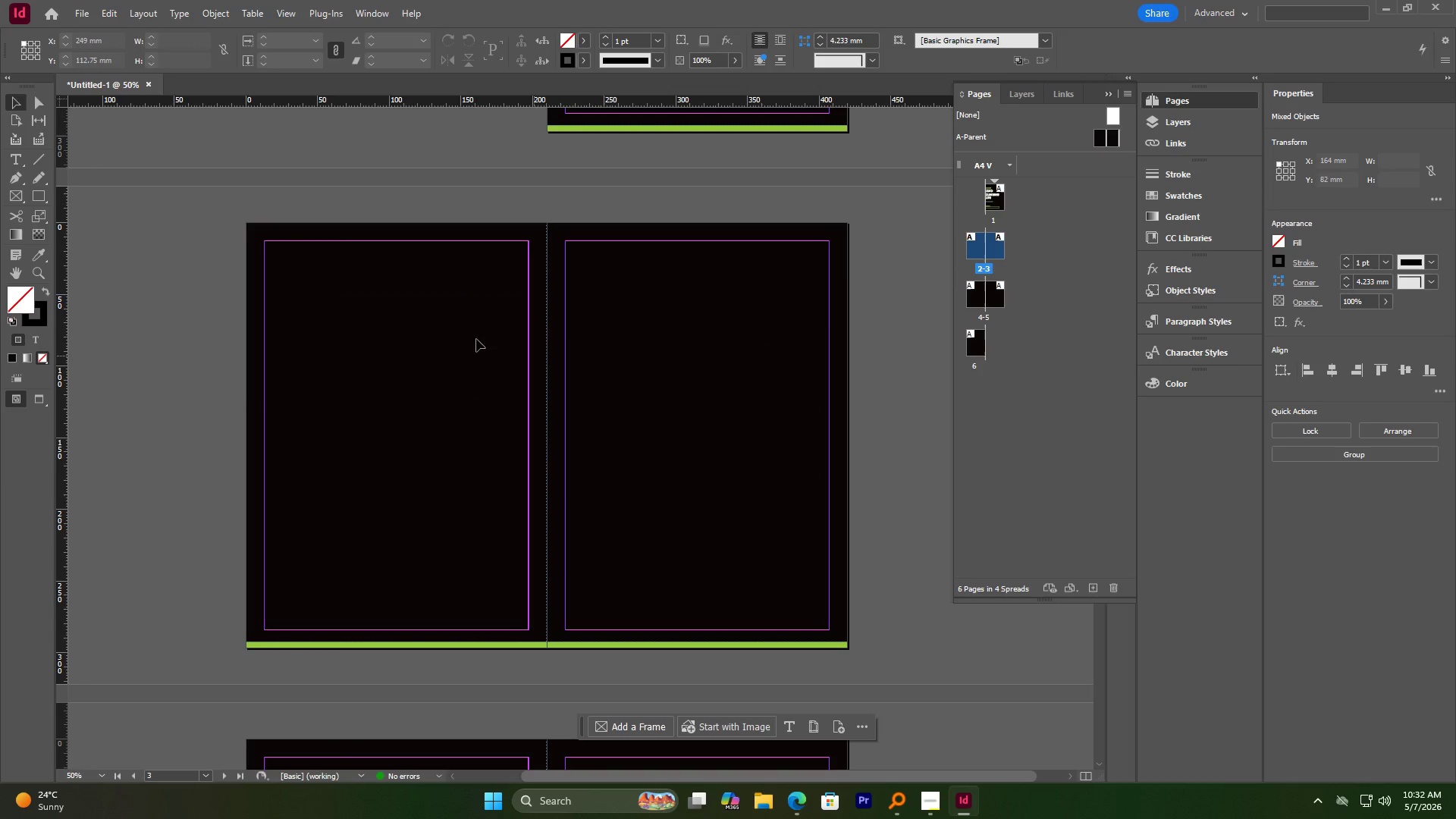 
scroll: coordinate [453, 336], scroll_direction: up, amount: 7.0
 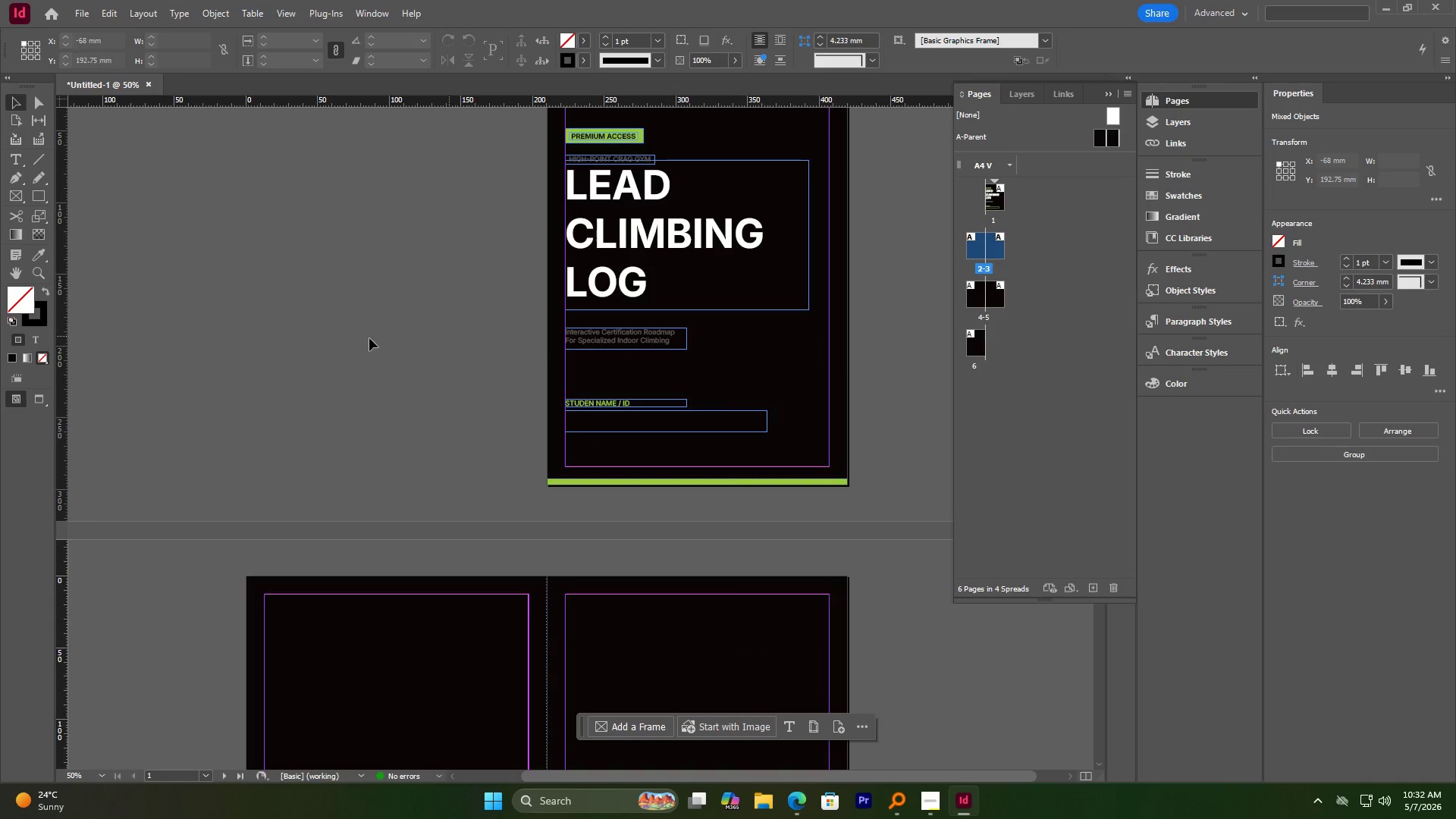 
left_click([33, 196])
 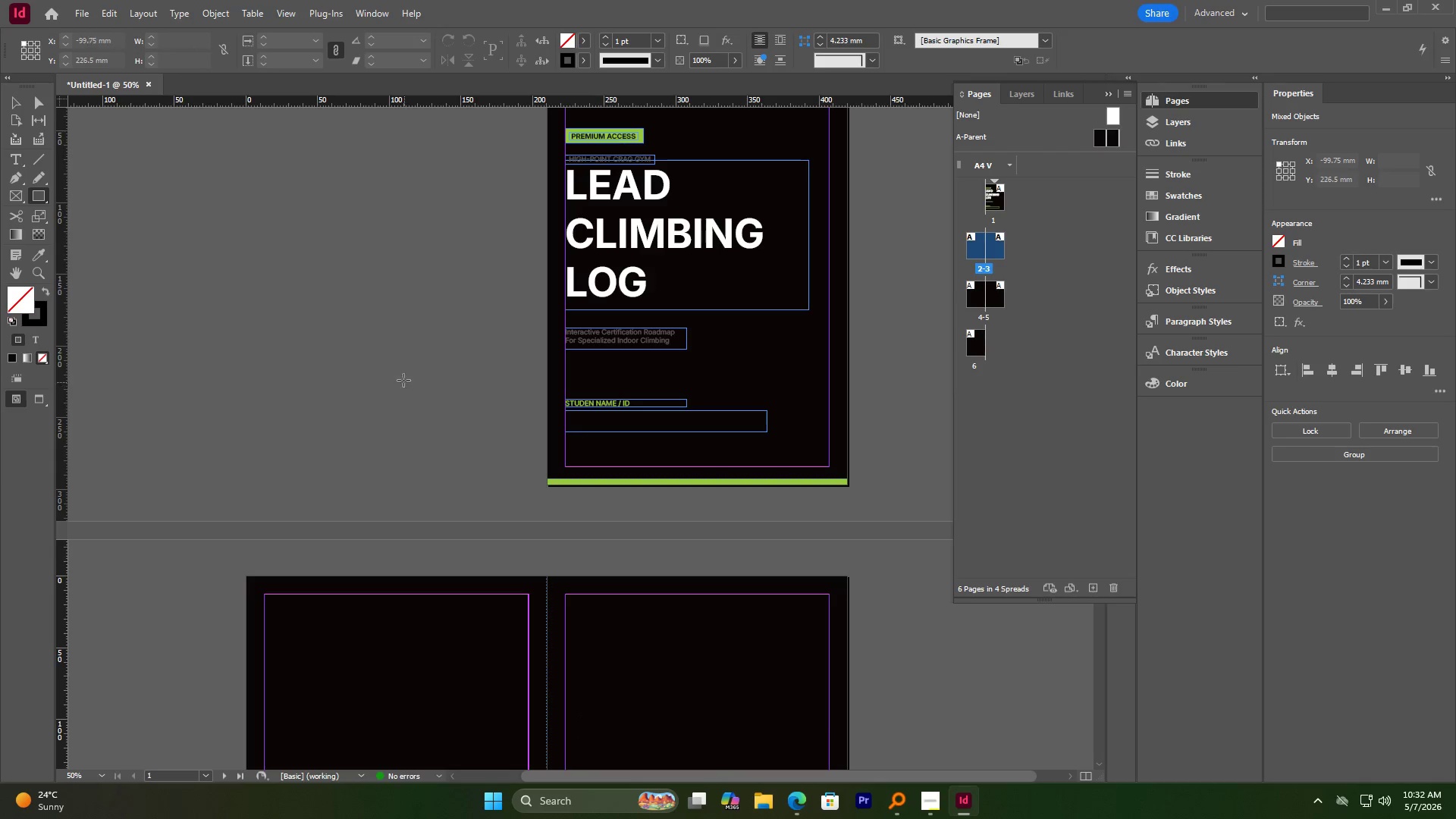 
scroll: coordinate [403, 379], scroll_direction: down, amount: 5.0
 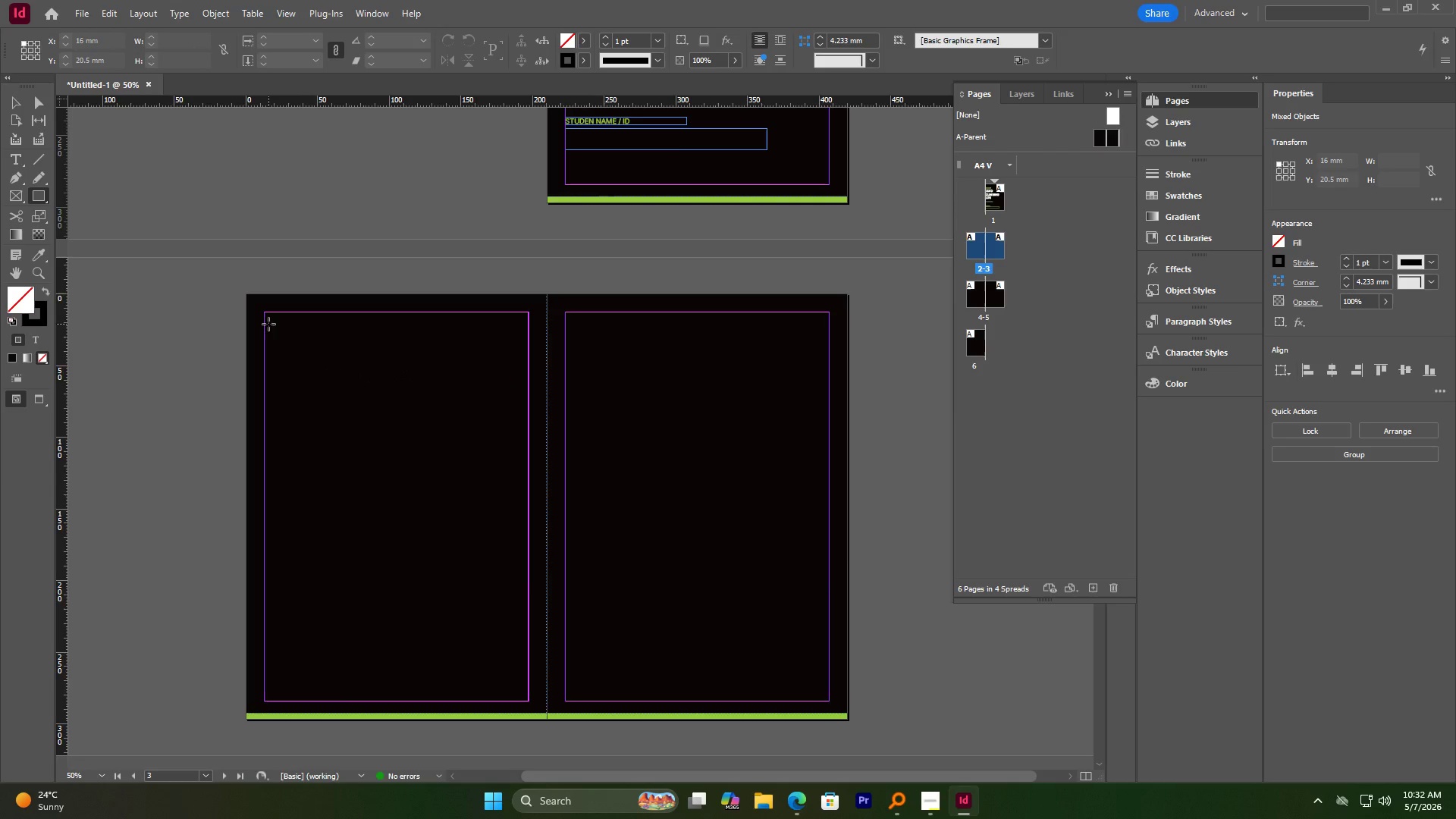 
hold_key(key=AltLeft, duration=1.06)
scroll: coordinate [278, 324], scroll_direction: up, amount: 4.0
 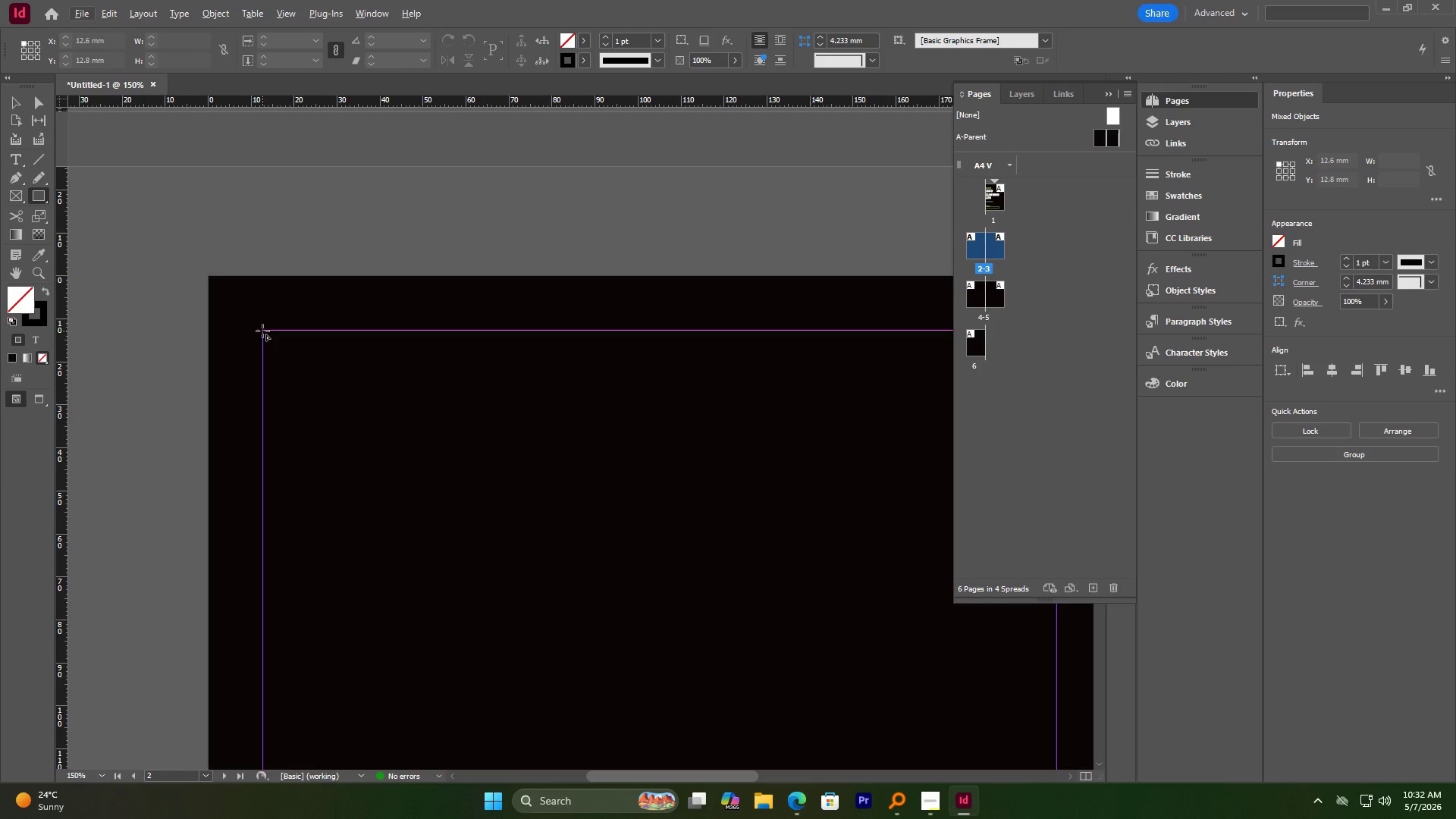 
left_click_drag(start_coordinate=[262, 331], to_coordinate=[275, 422])
 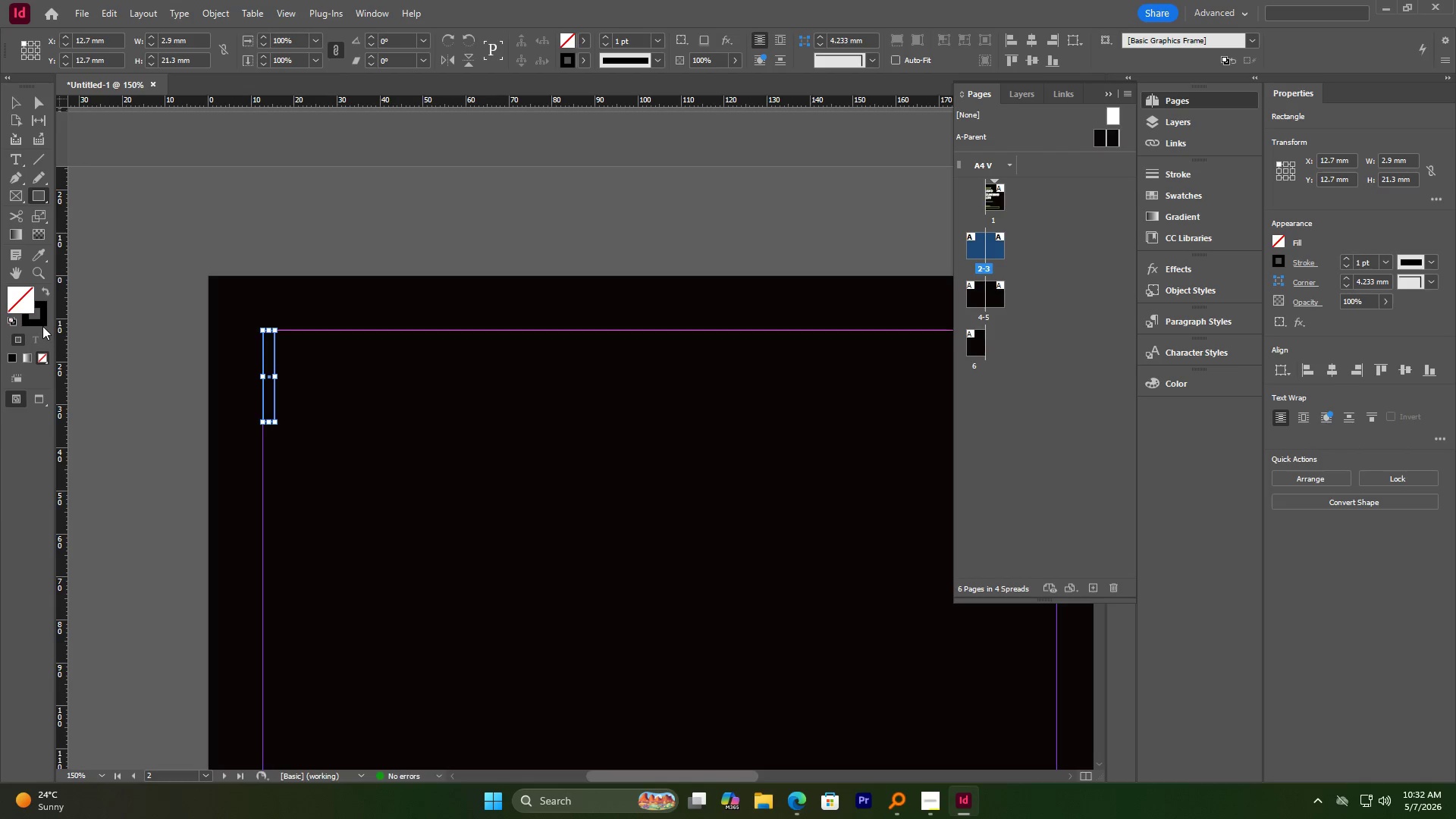 
left_click([35, 318])
 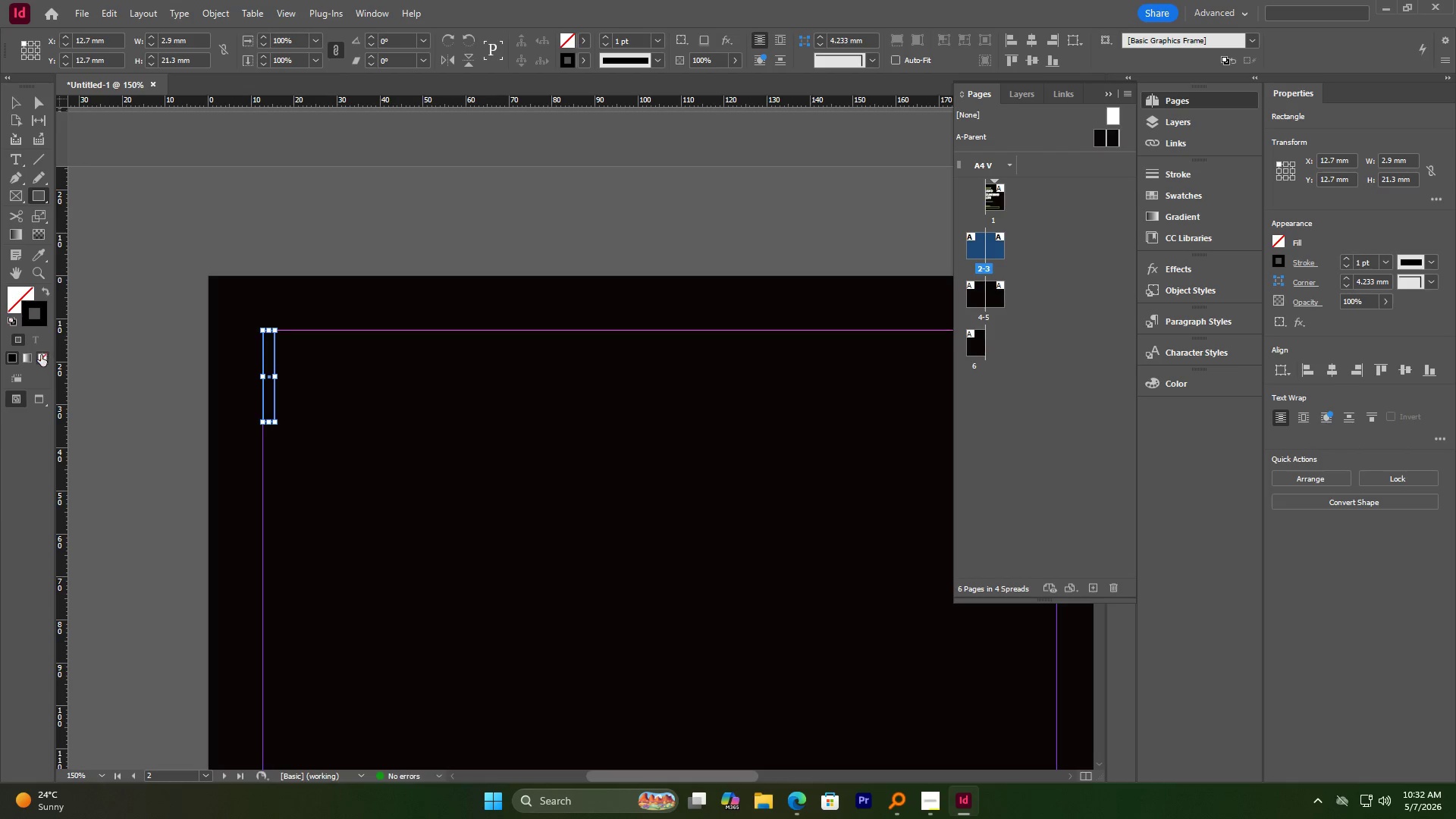 
left_click([41, 355])
 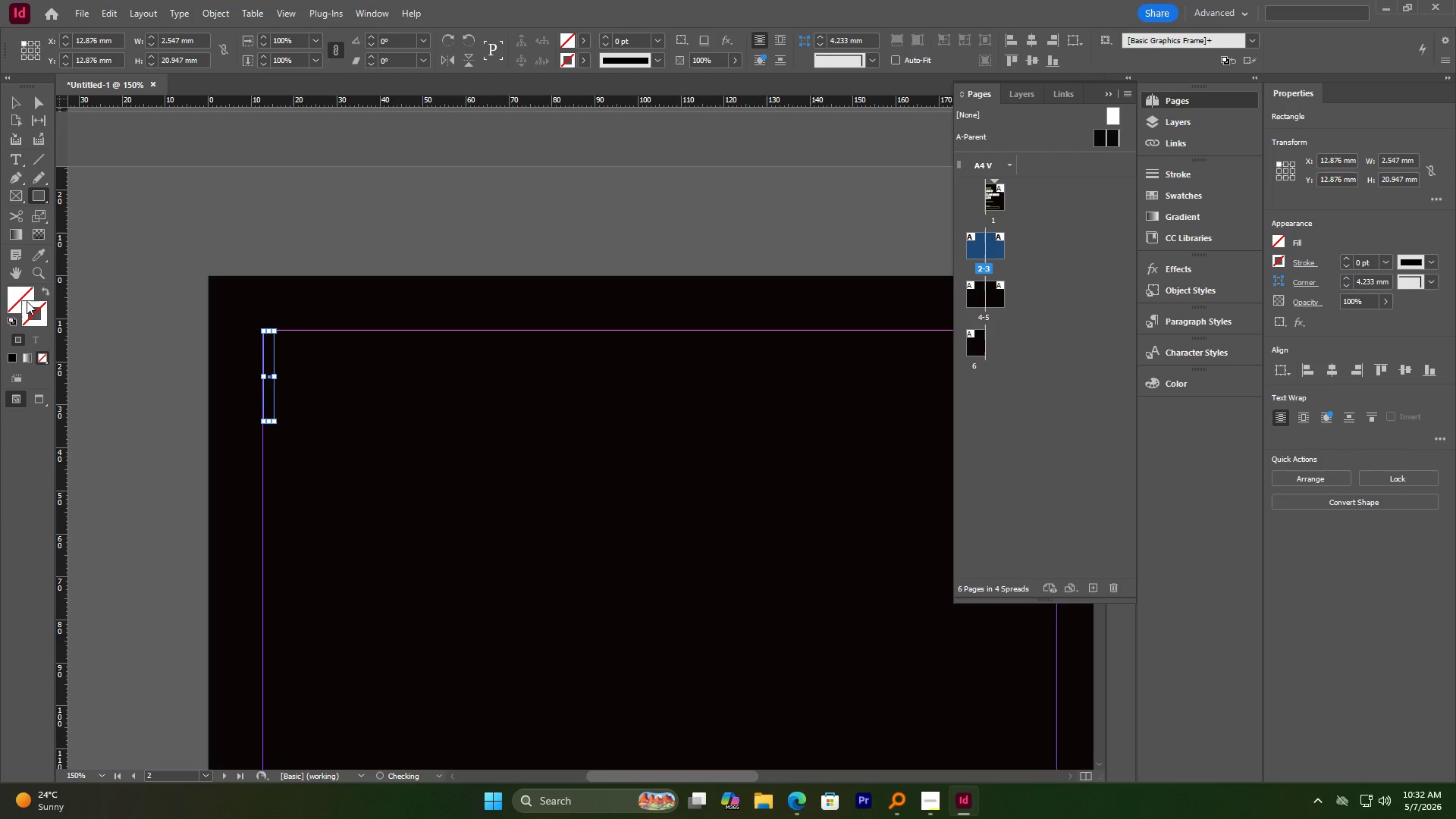 
left_click([27, 301])
 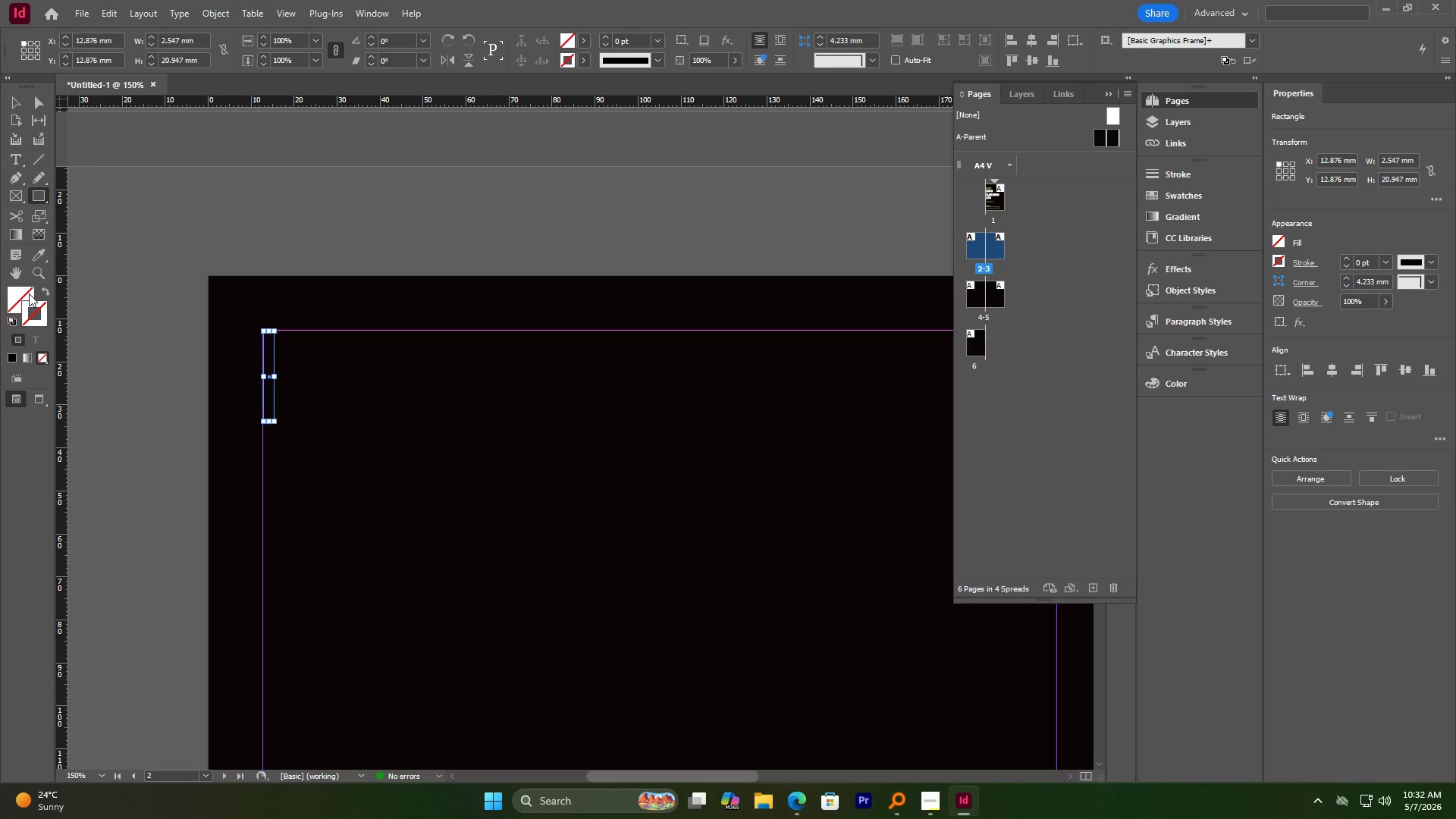 
left_click([29, 293])
 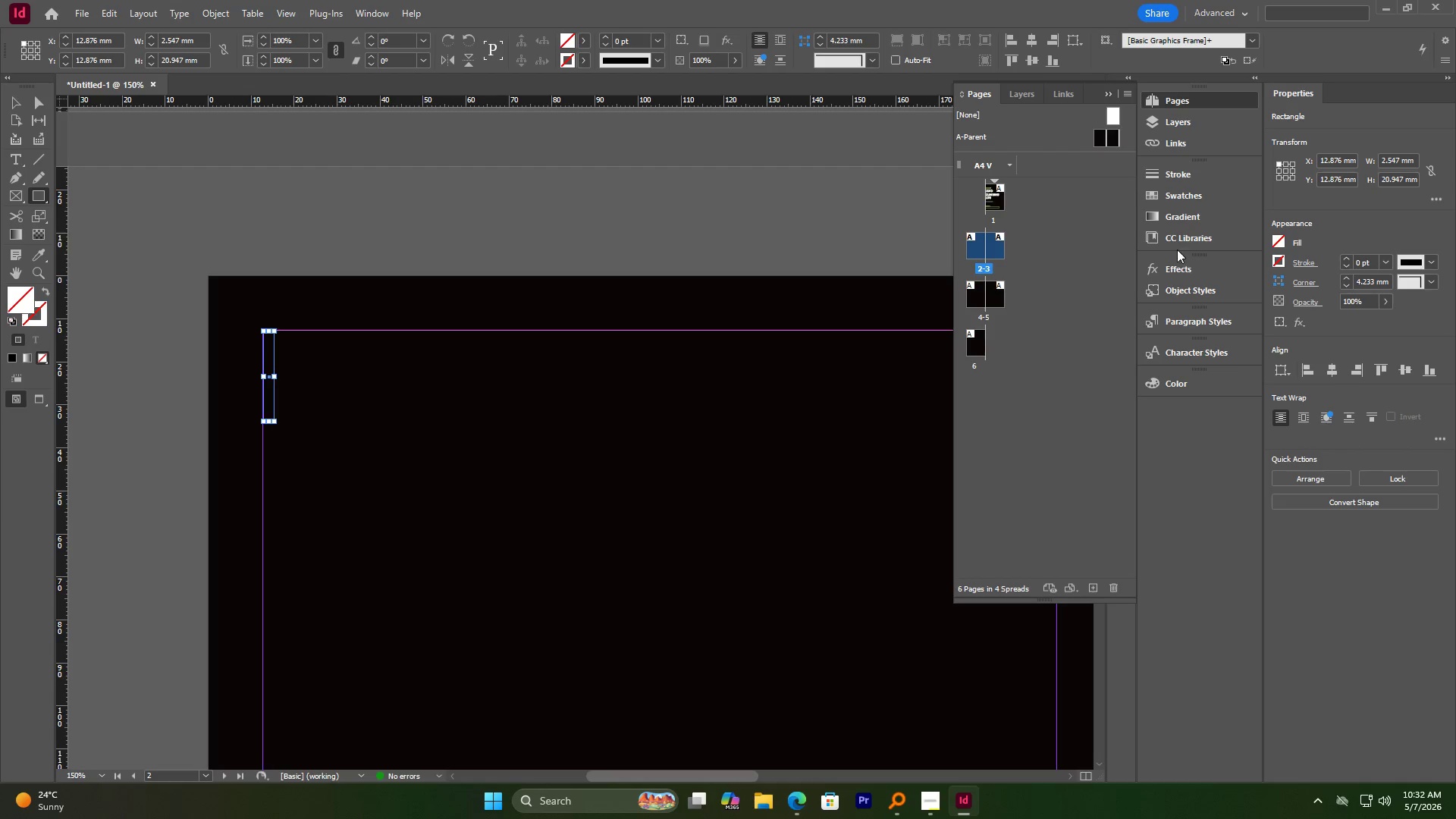 
left_click([1177, 201])
 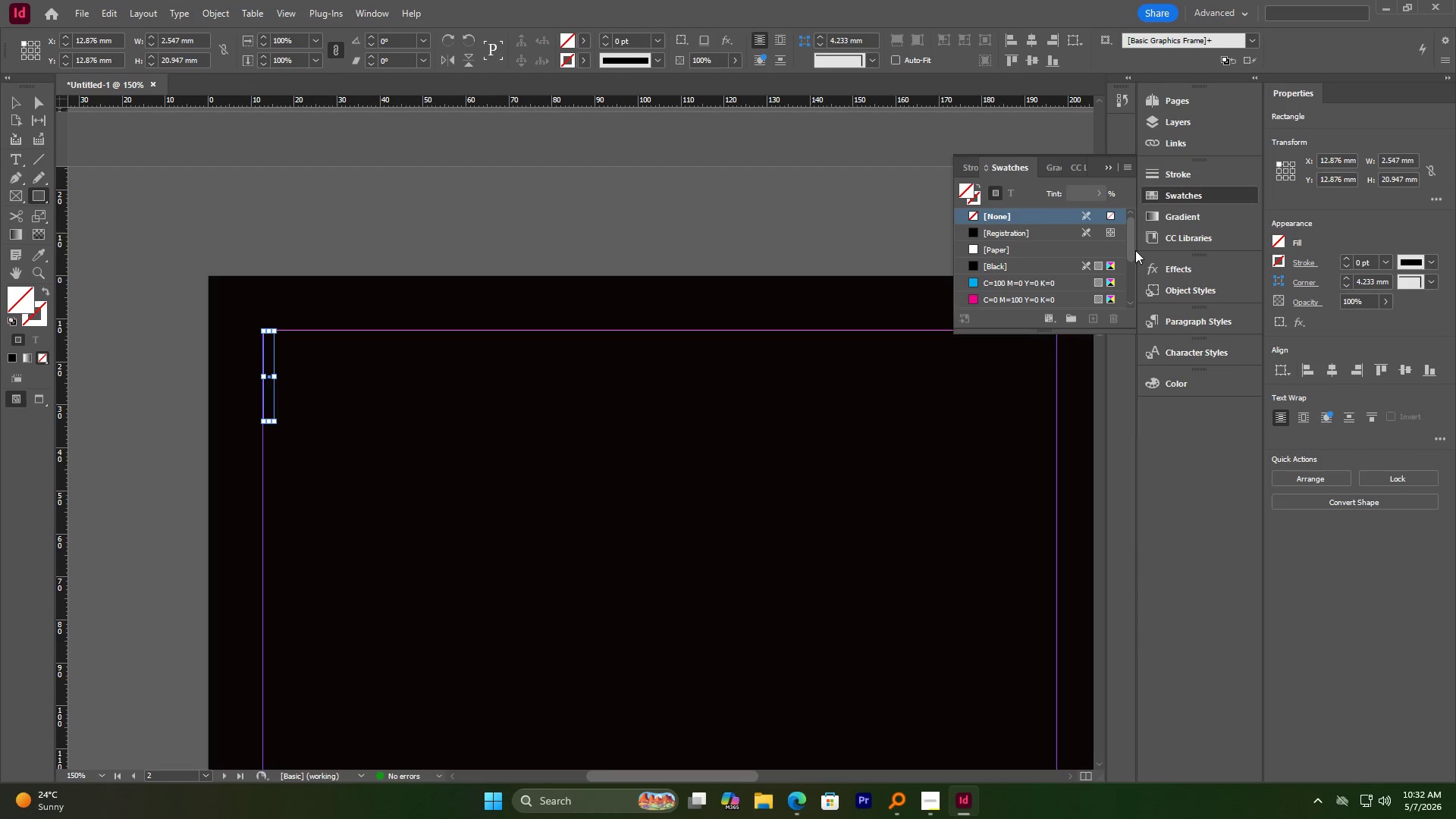 
left_click_drag(start_coordinate=[1133, 251], to_coordinate=[1134, 307])
 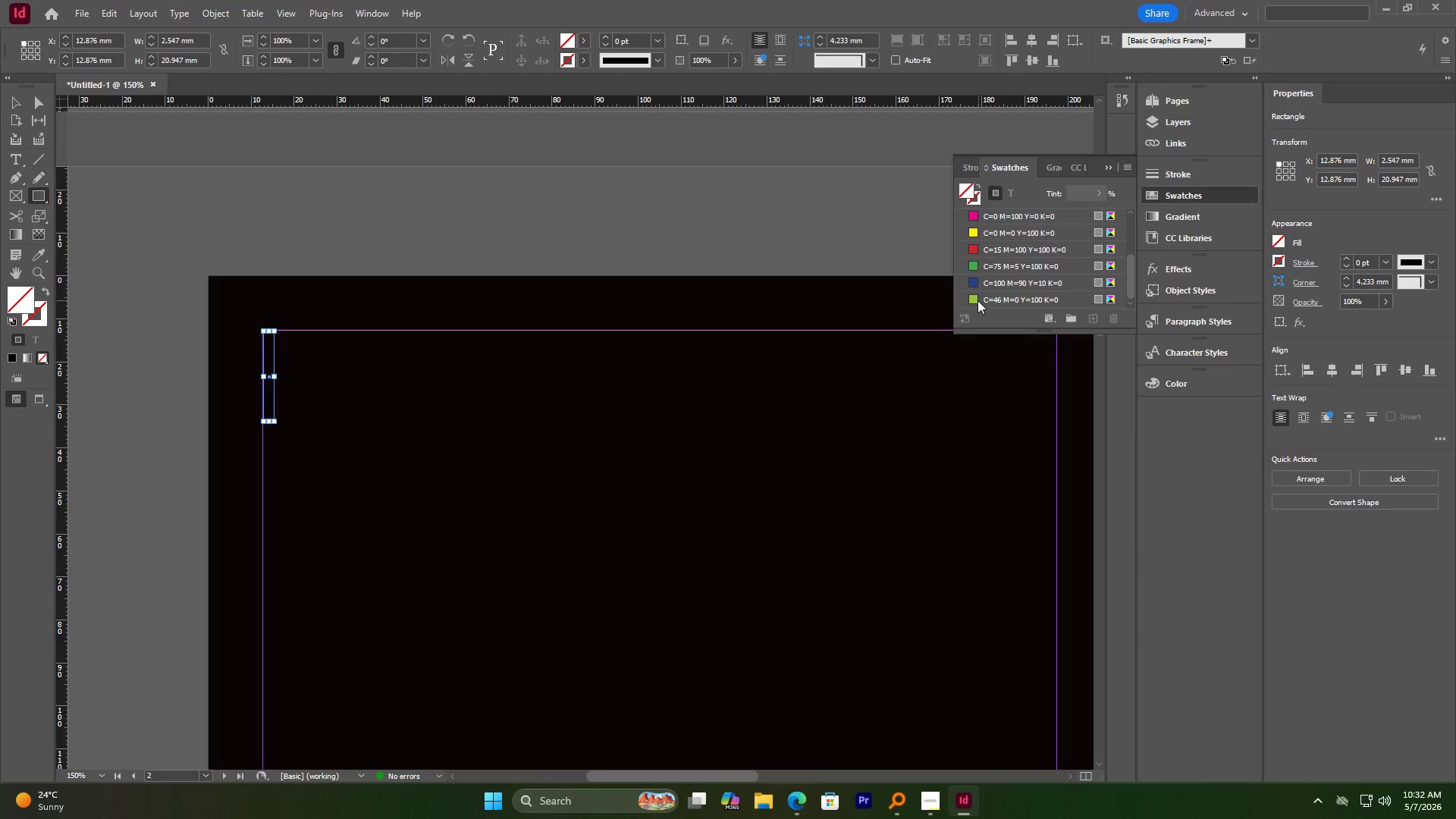 
left_click([974, 300])
 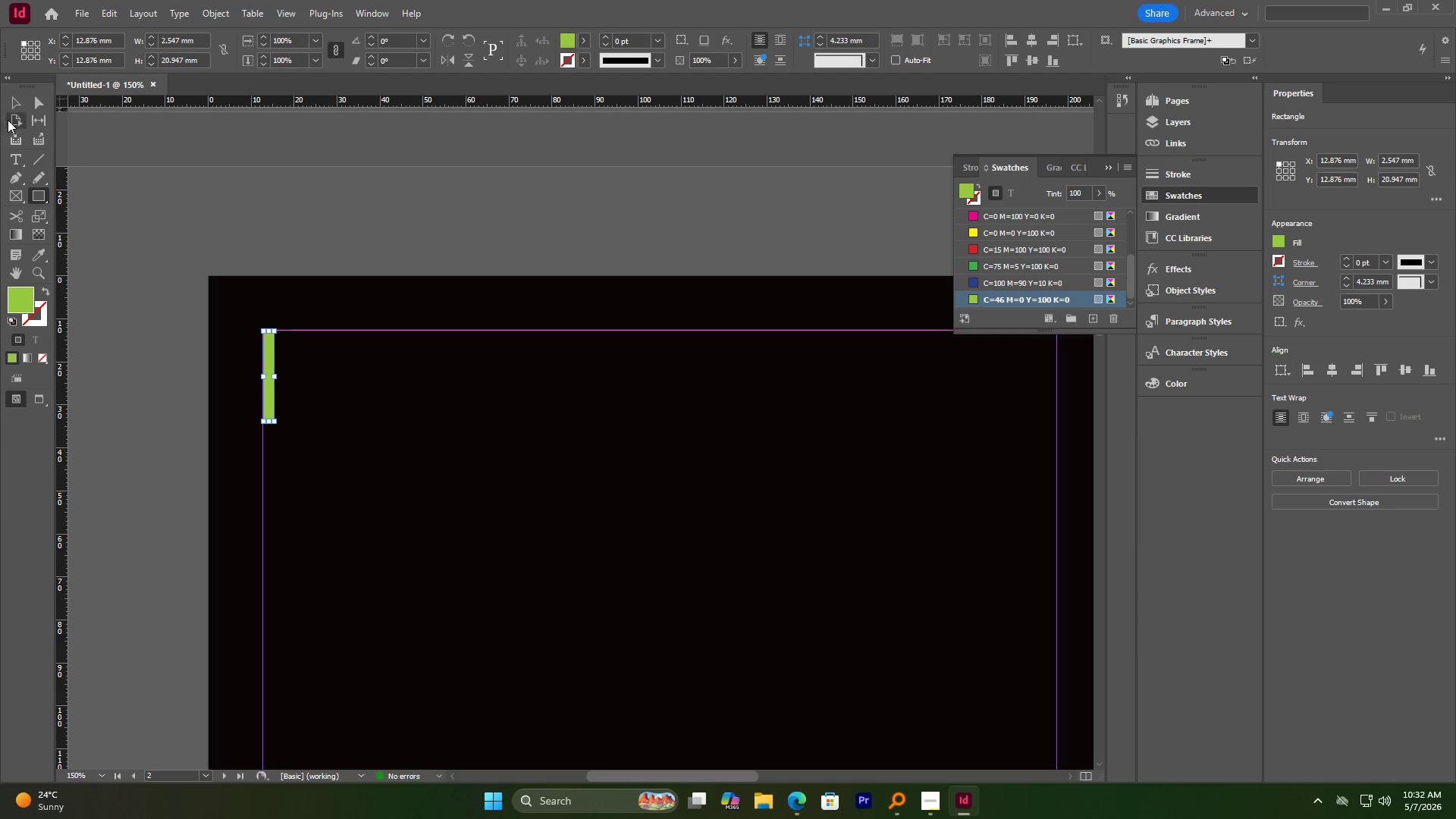 
left_click([14, 102])
 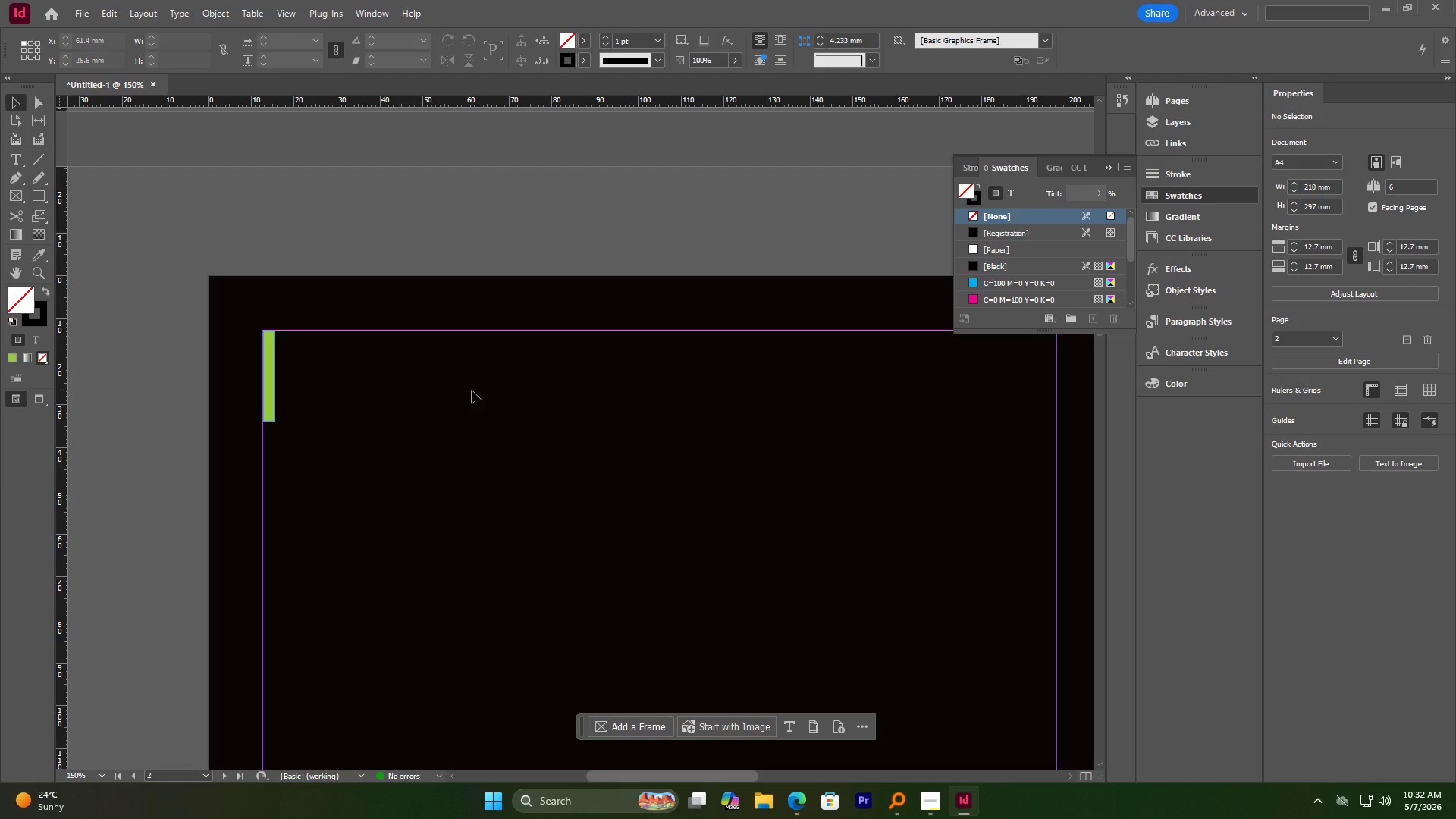 
type(ww)
 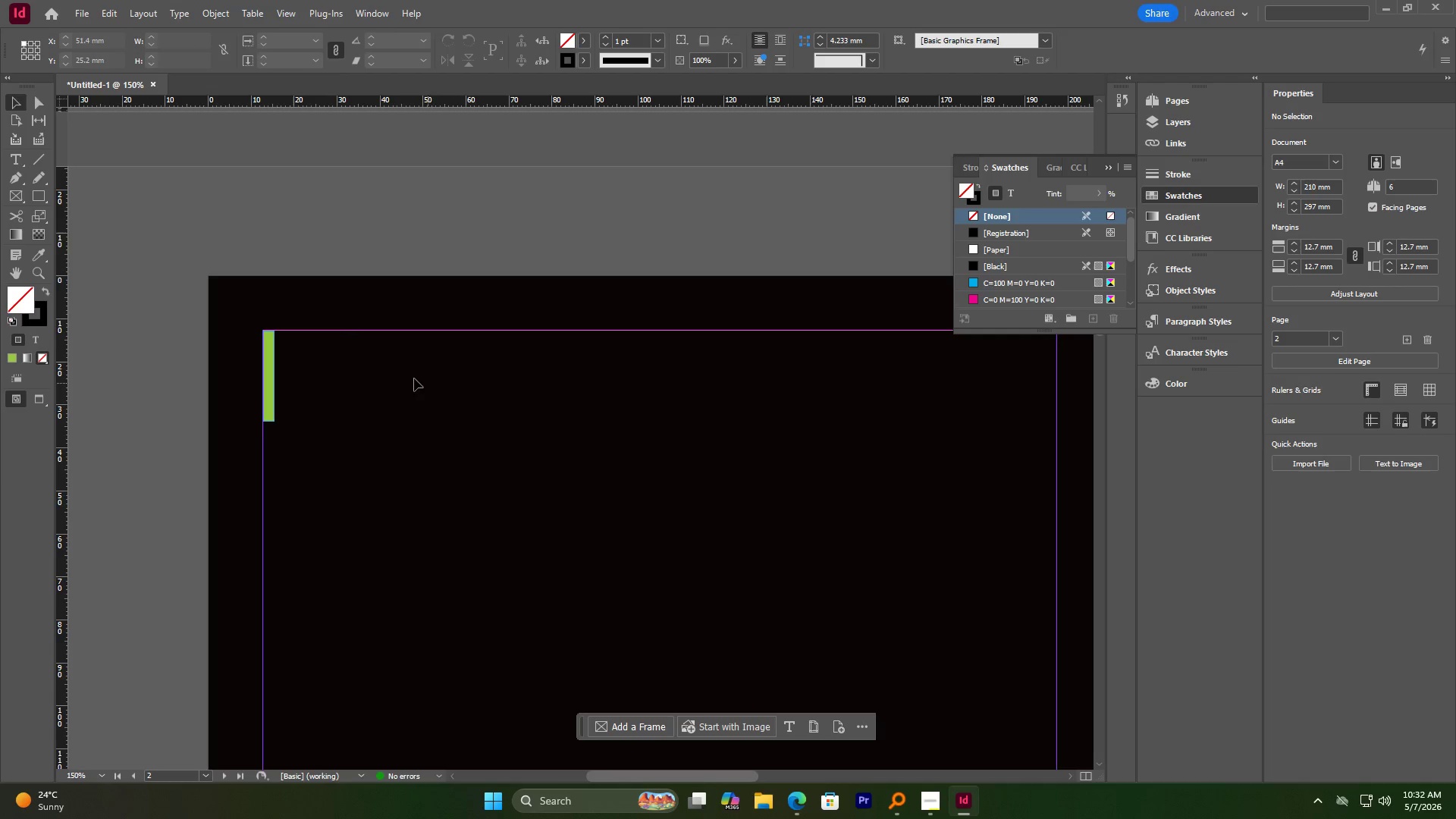 
hold_key(key=AltLeft, duration=1.25)
scroll: coordinate [271, 347], scroll_direction: down, amount: 1.0
 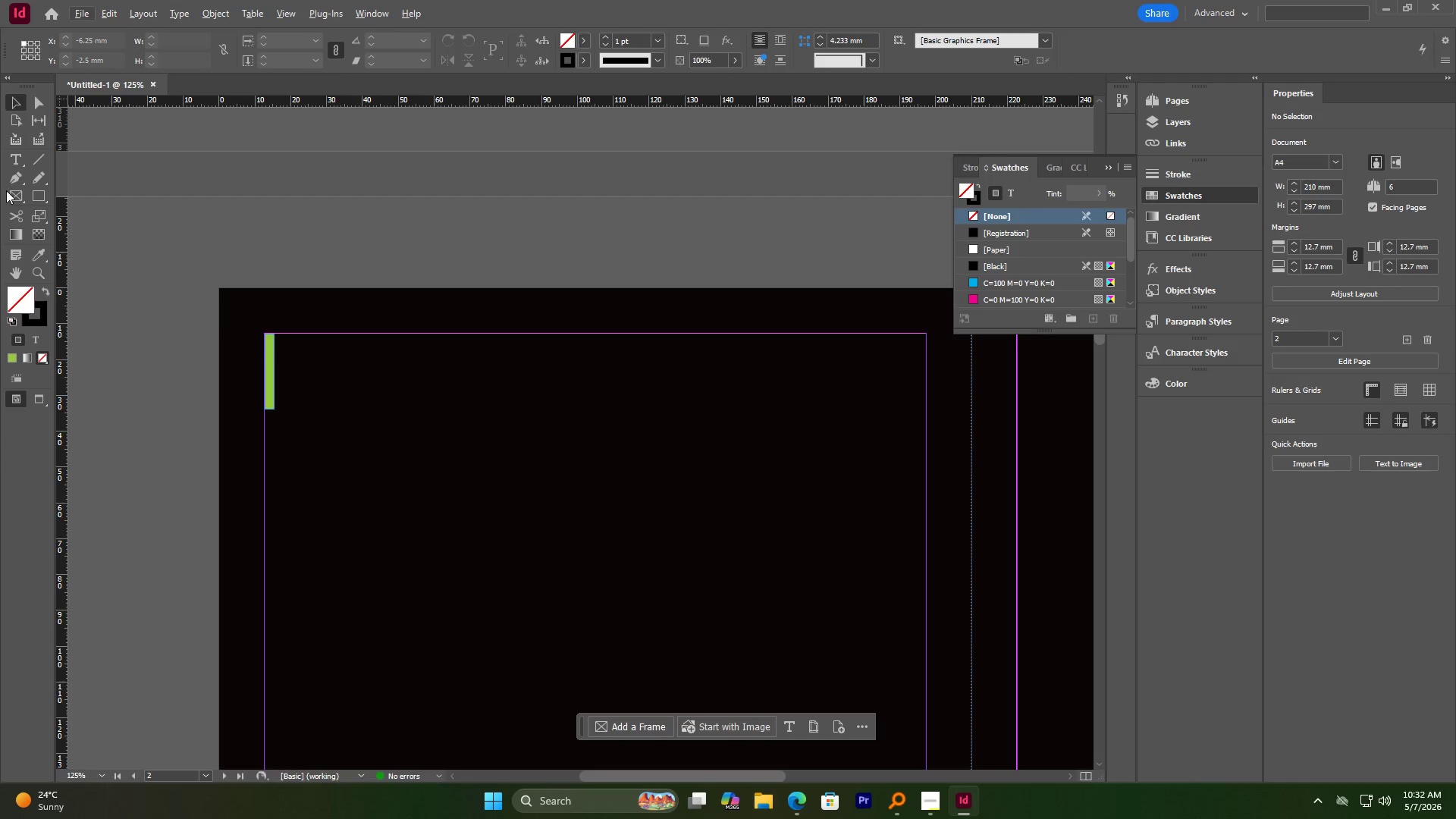 
left_click([10, 153])
 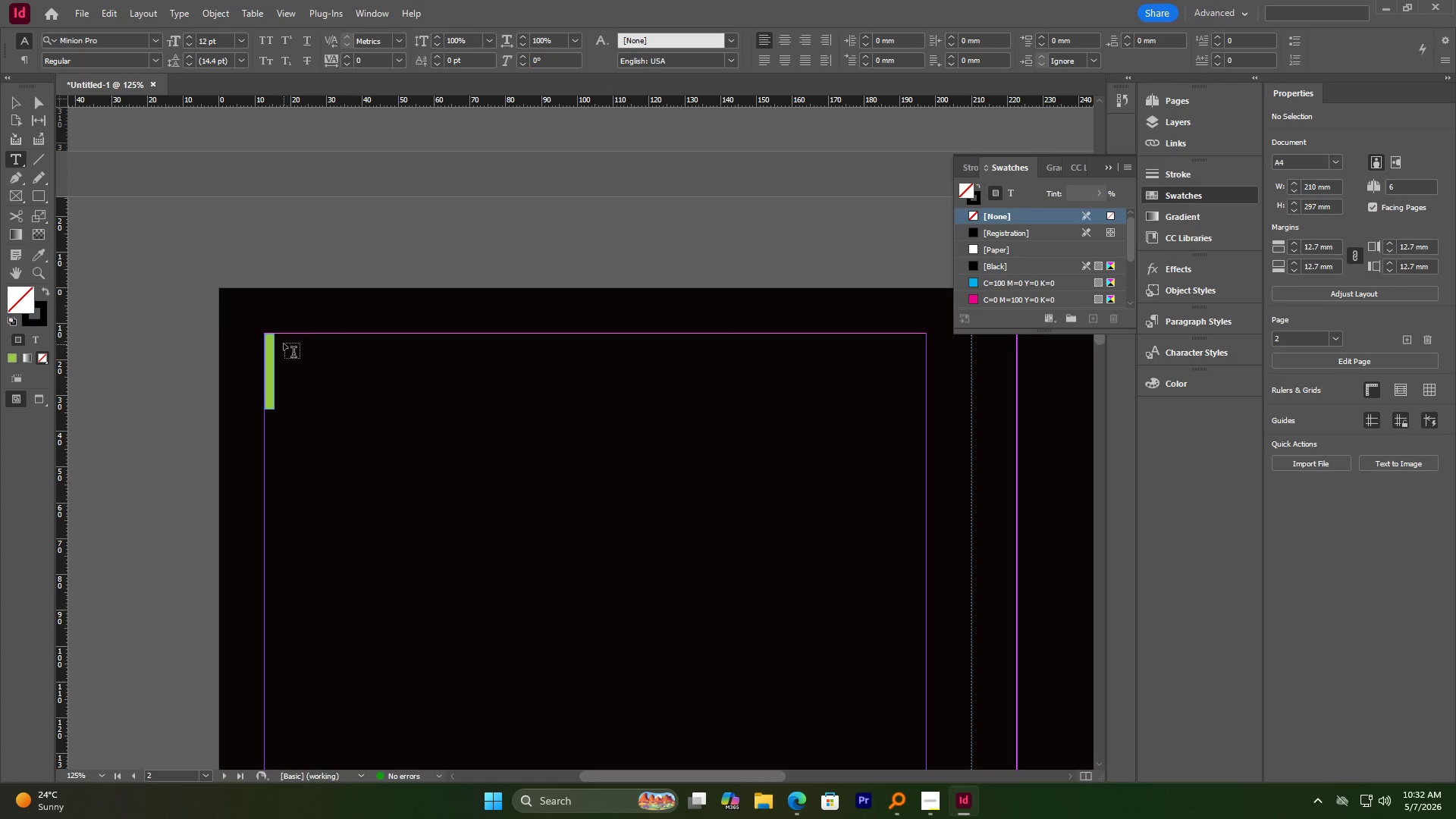 
left_click_drag(start_coordinate=[284, 344], to_coordinate=[673, 397])
 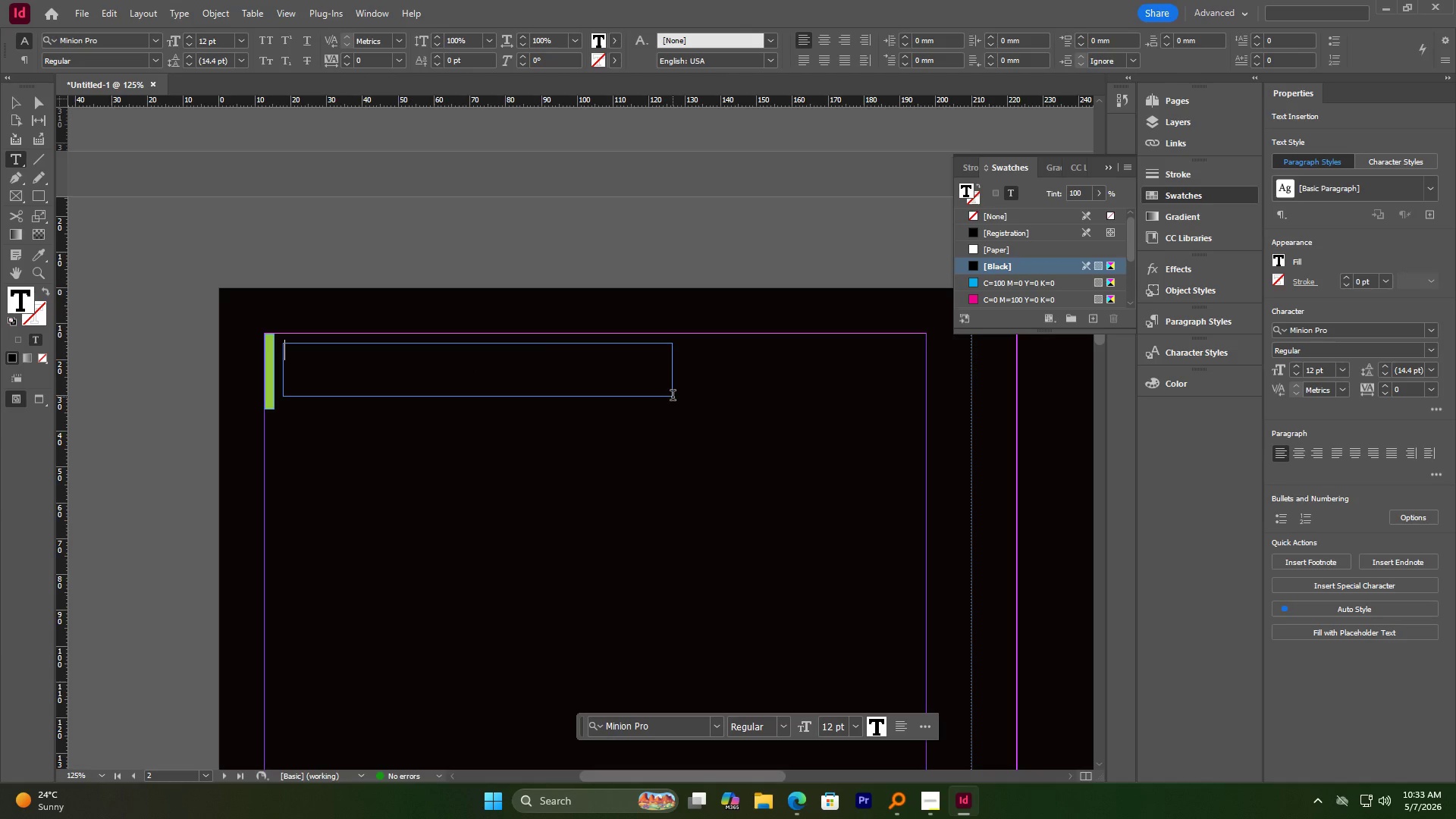 
wait(8.17)
 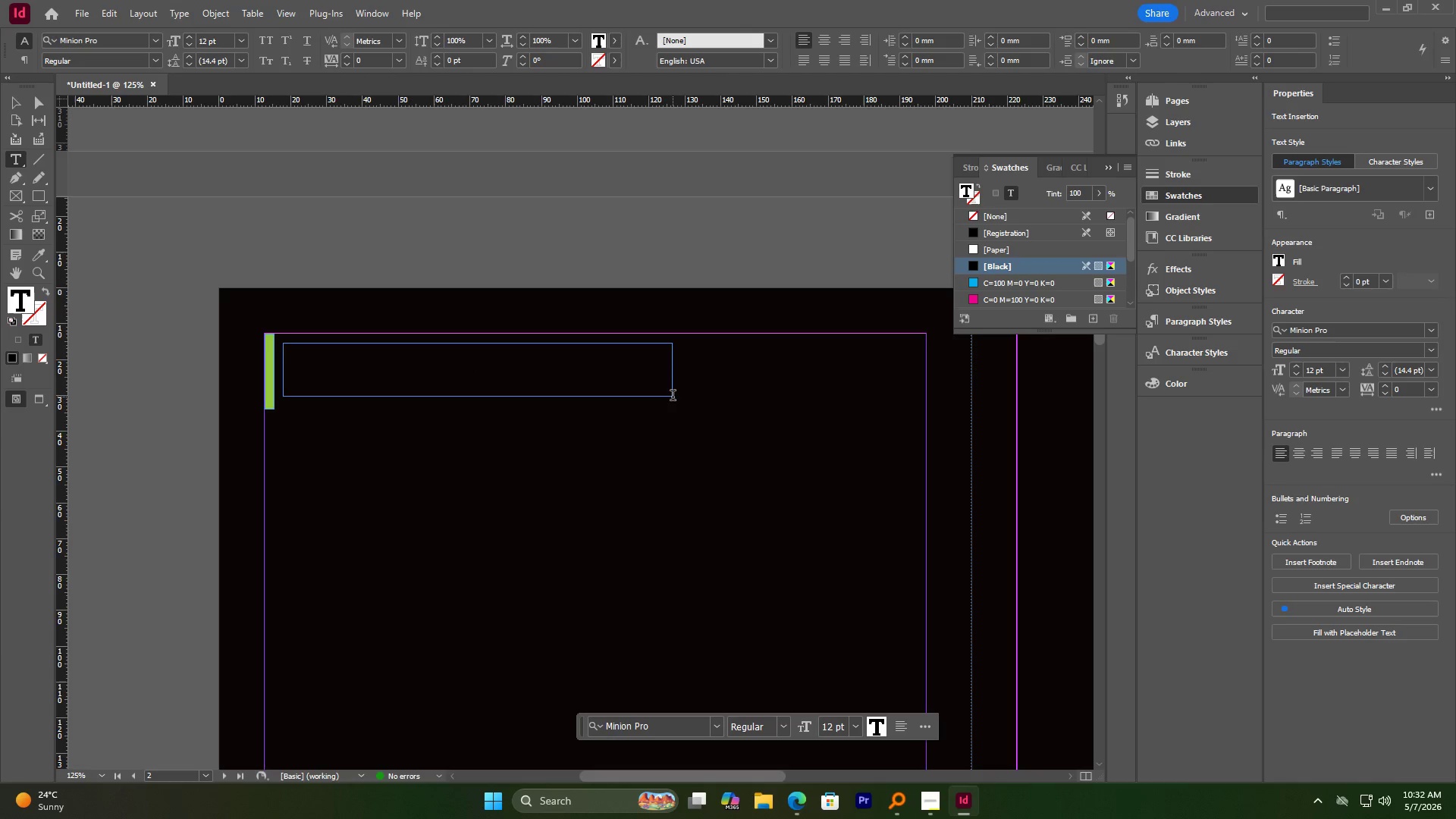 
type(SA)
 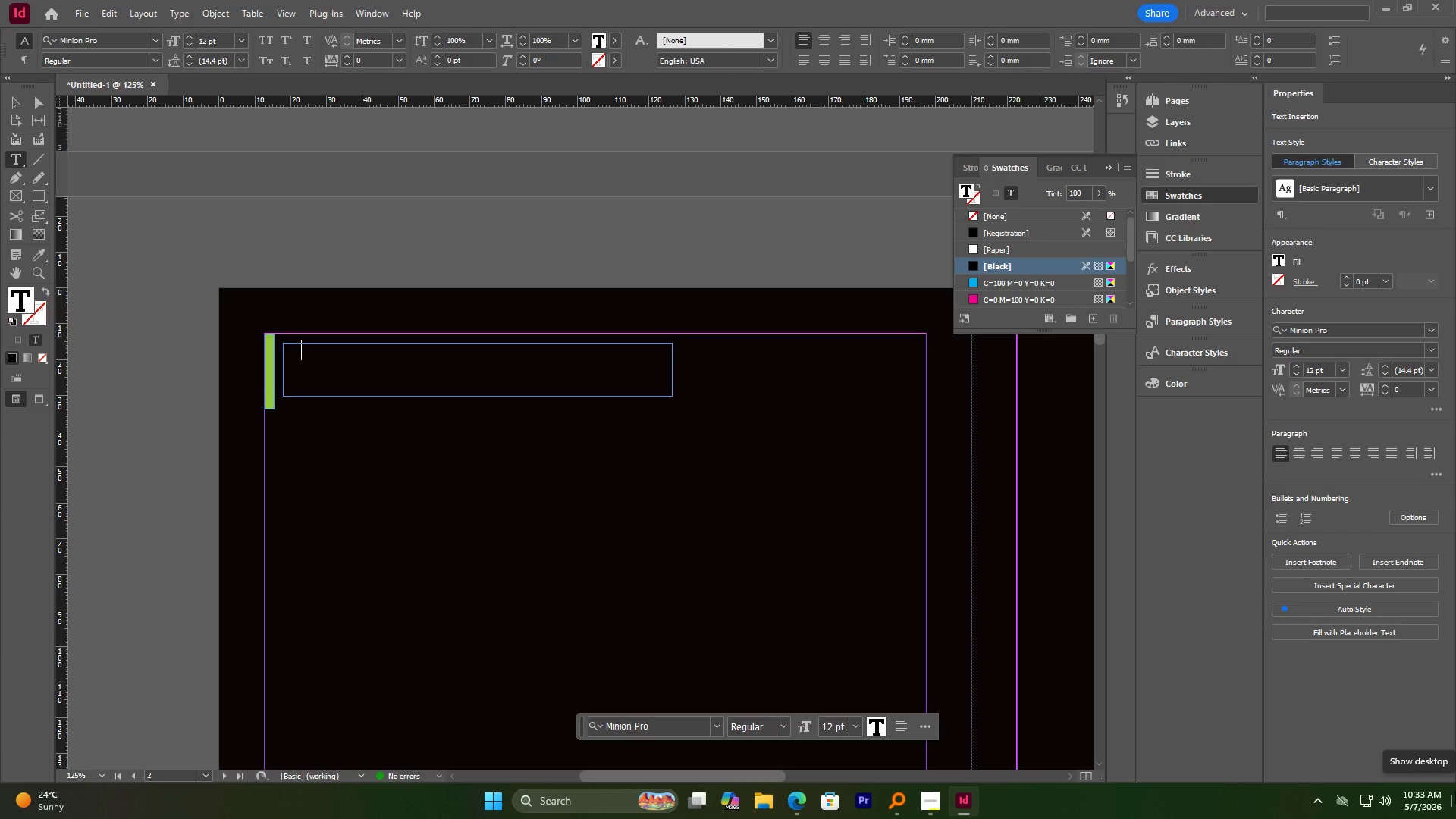 
type(FETY ESSENTIALS)
 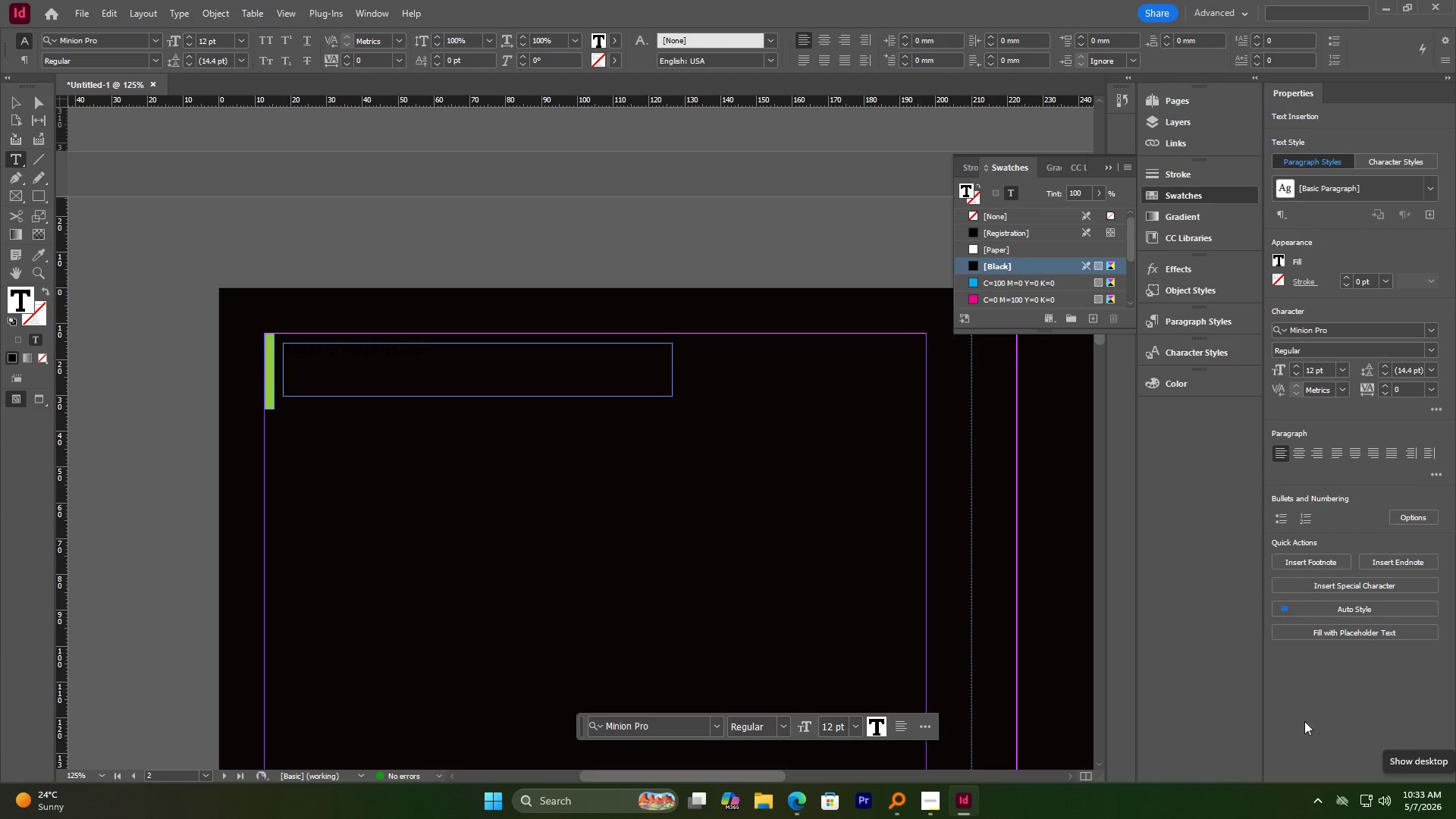 
key(Control+A)
 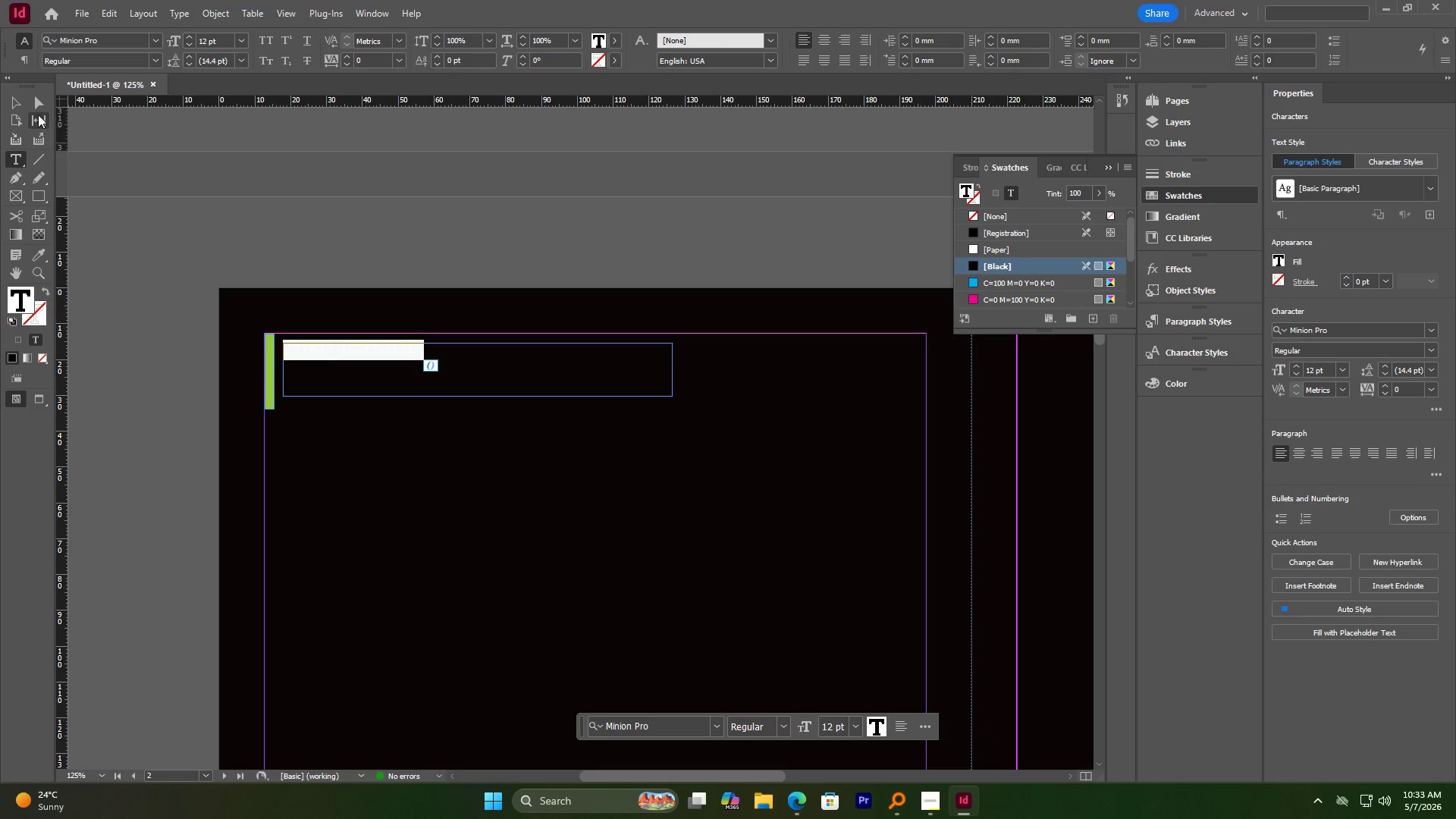 
left_click([18, 103])
 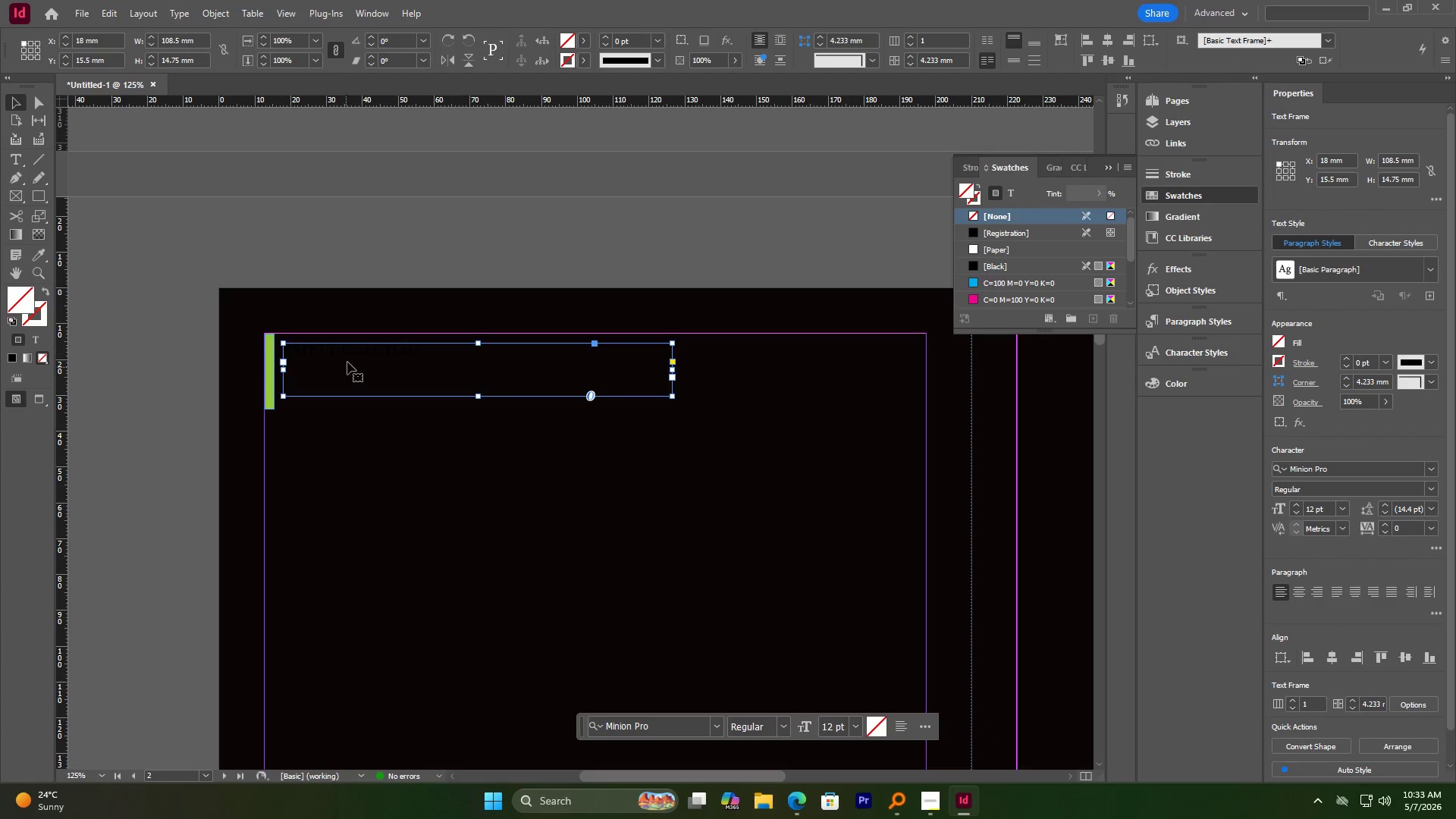 
double_click([352, 355])
 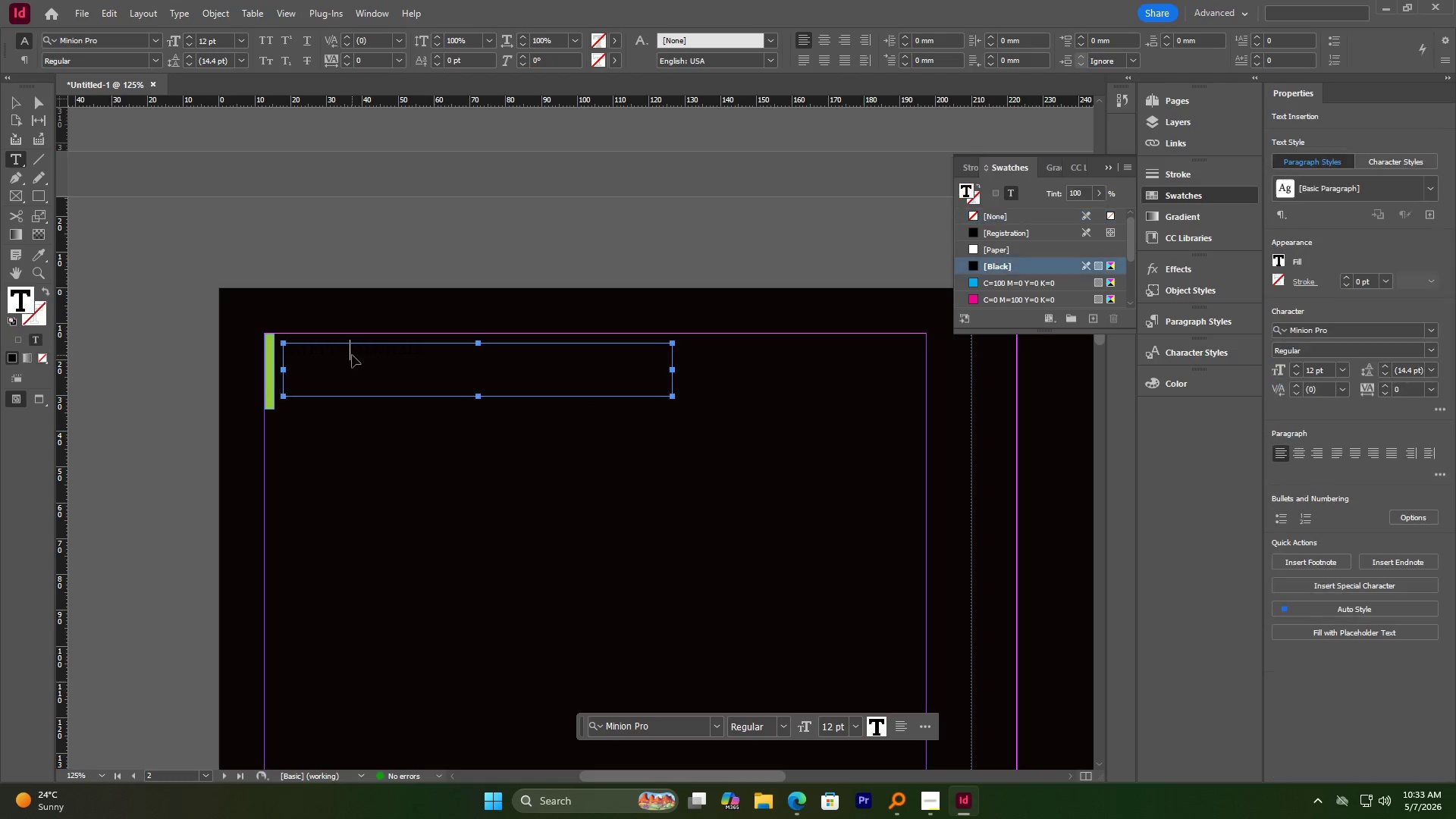 
key(Control+A)
 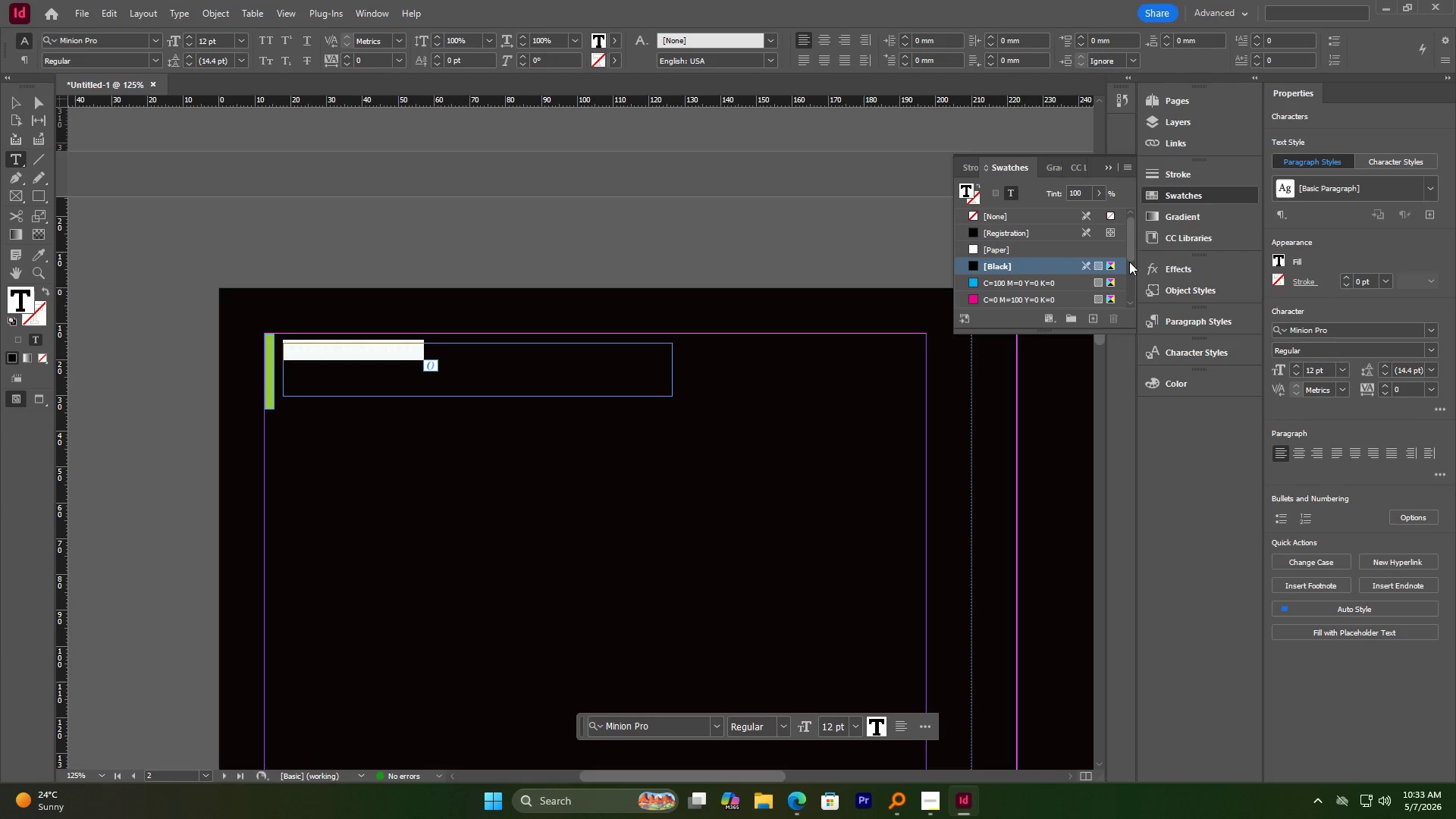 
left_click_drag(start_coordinate=[1131, 256], to_coordinate=[1134, 309])
 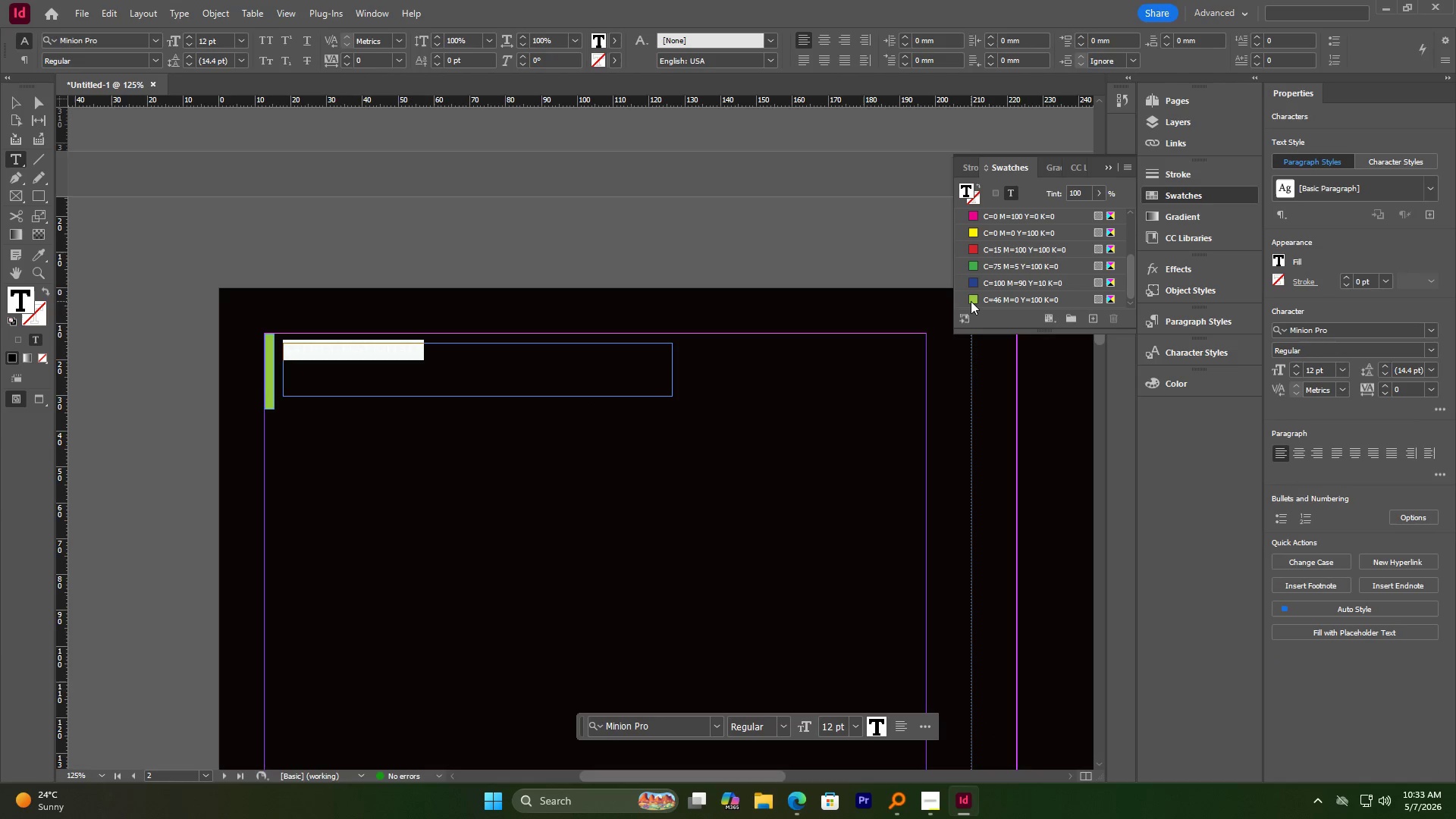 
left_click([971, 299])
 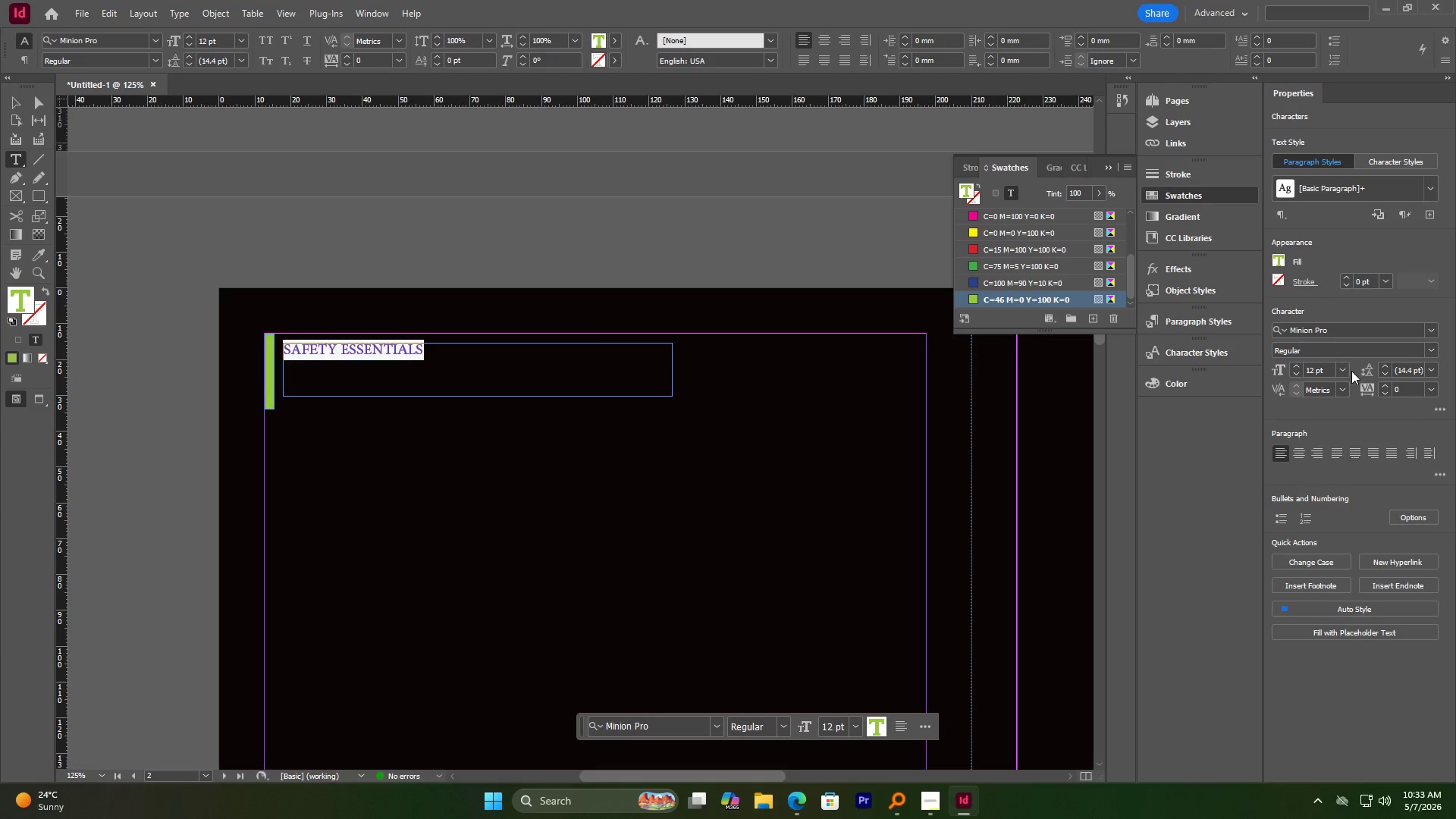 
left_click([1347, 325])
 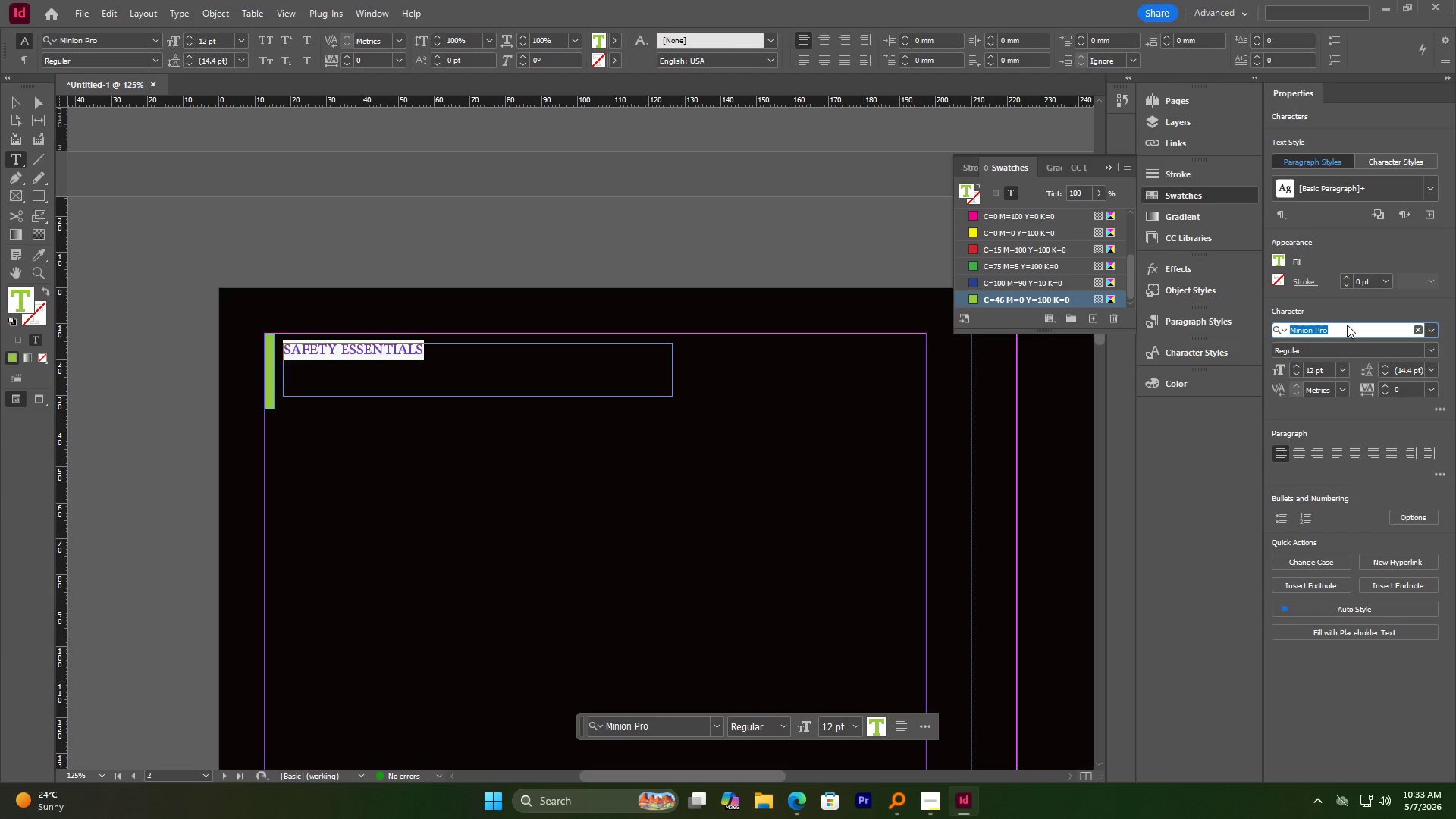 
type(intern)
key(Backspace)
 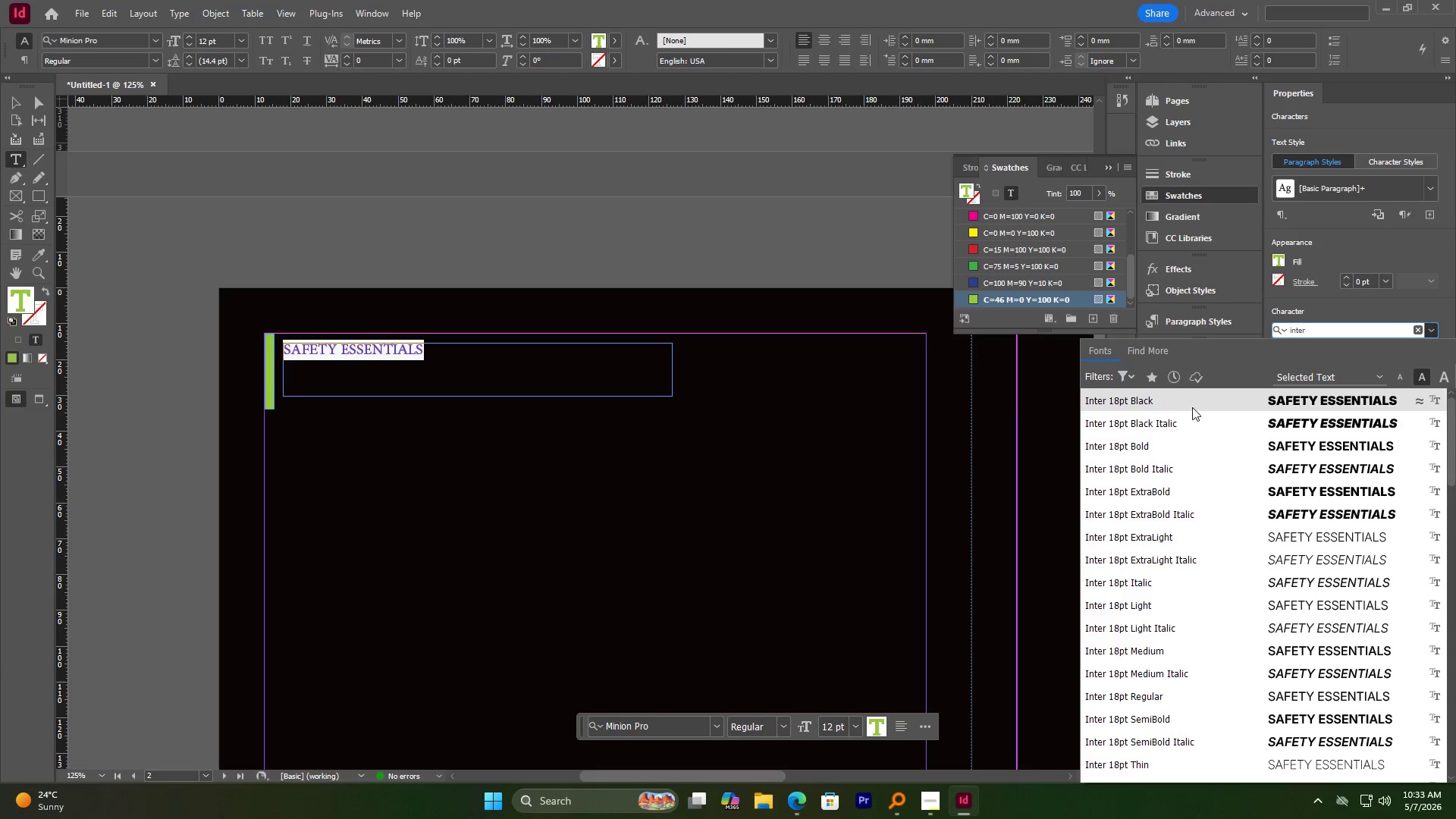 
wait(6.89)
 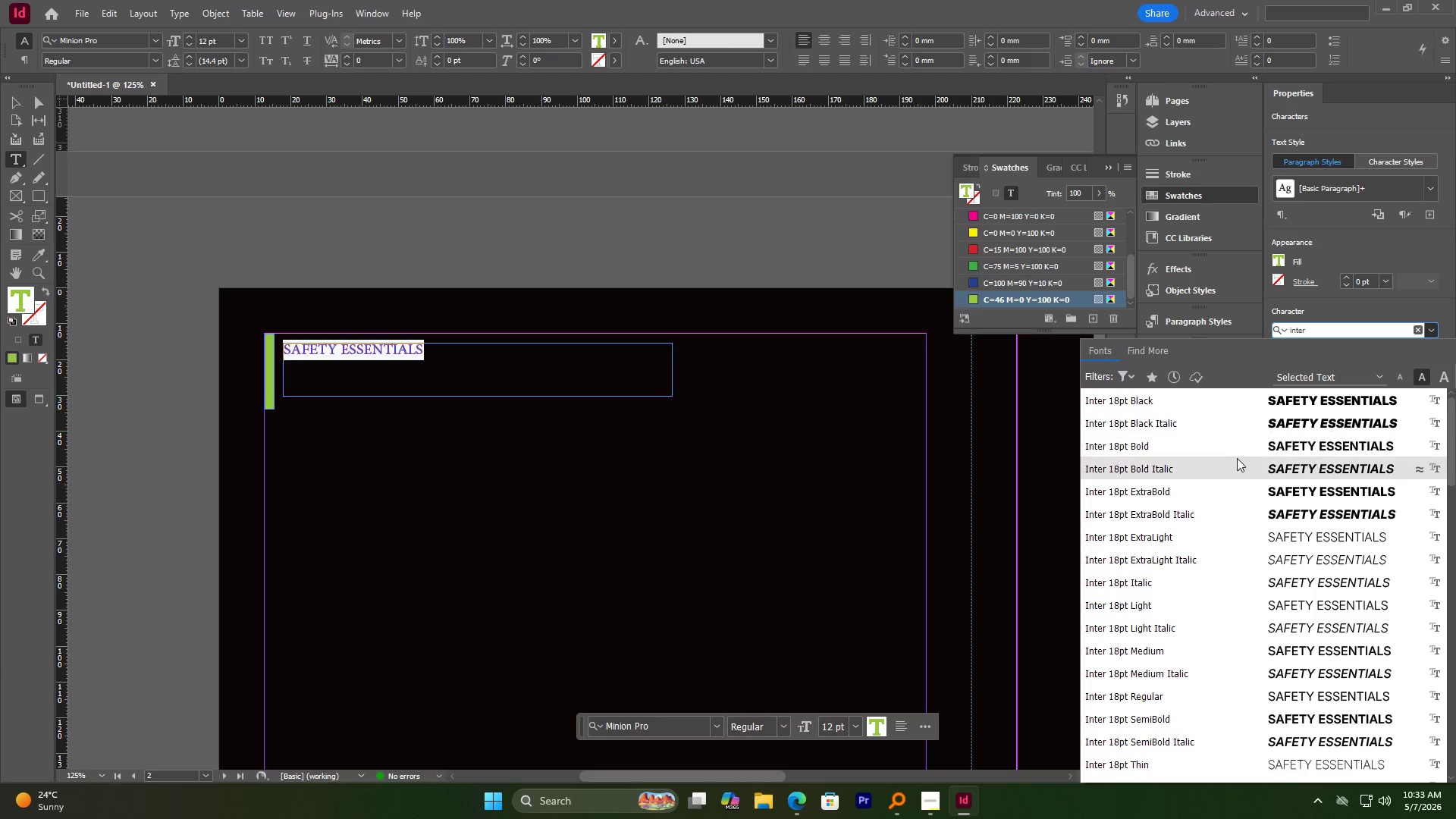 
left_click([1165, 450])
 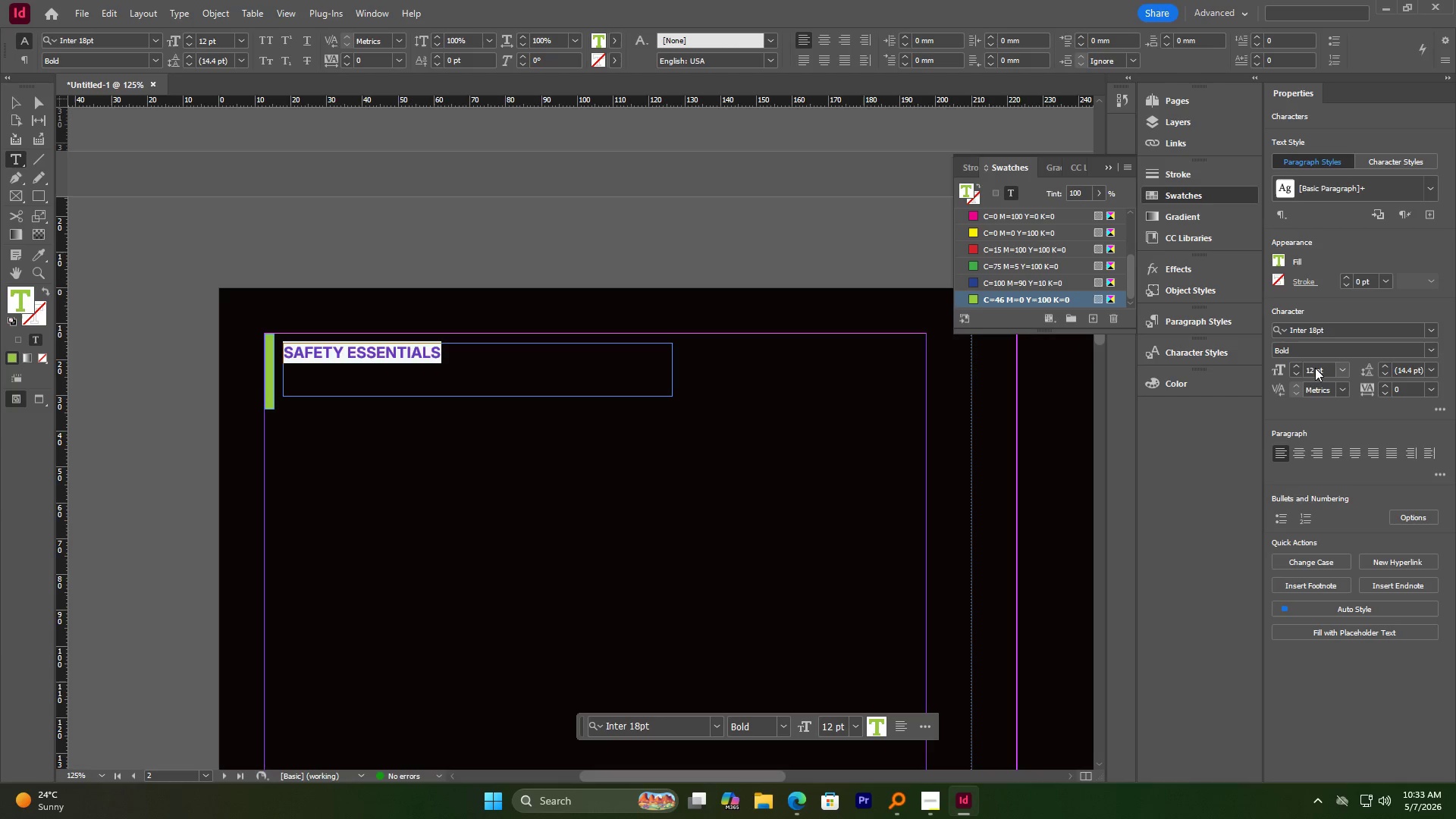 
double_click([1300, 369])
 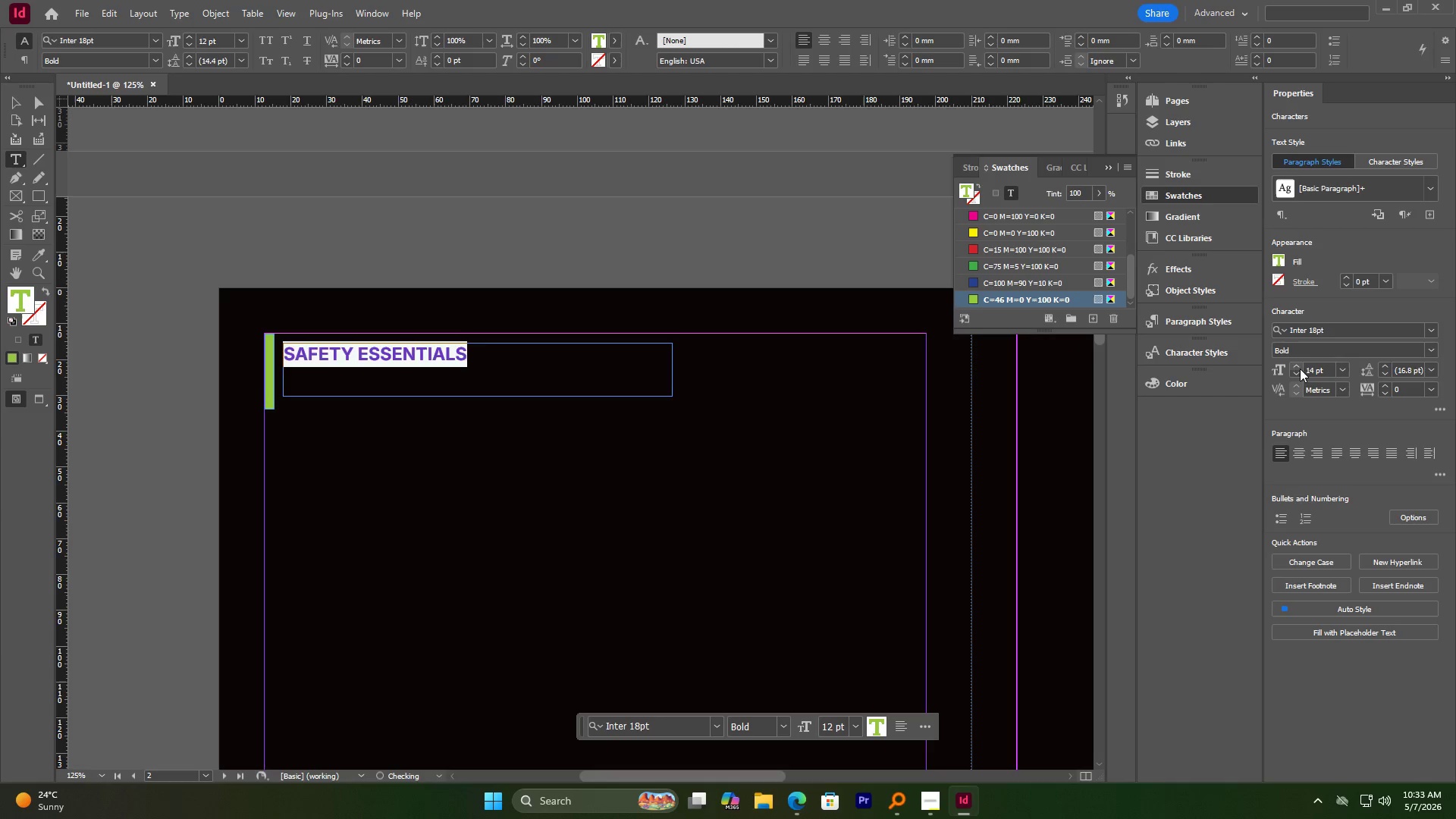 
triple_click([1300, 369])
 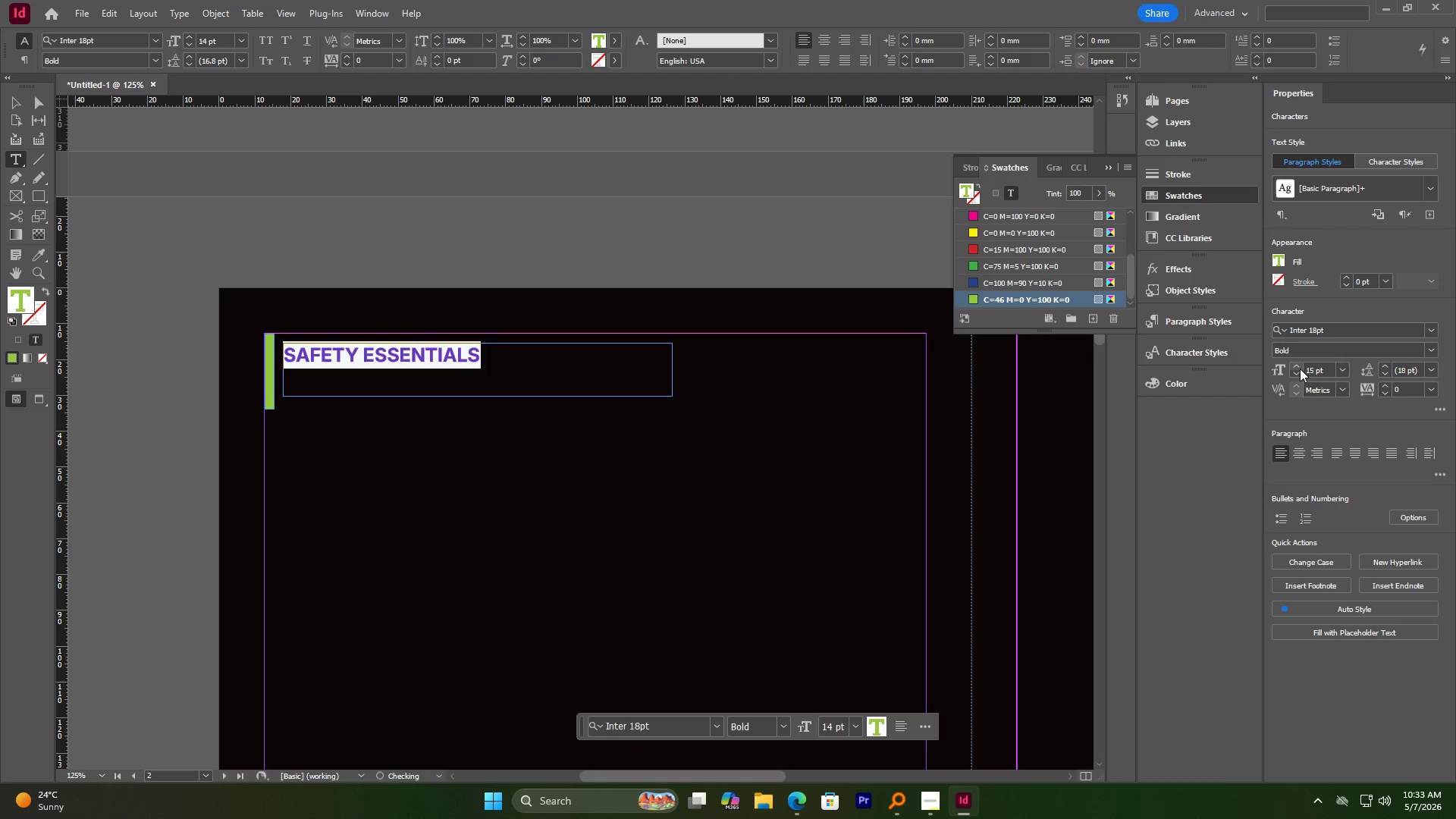 
triple_click([1300, 369])
 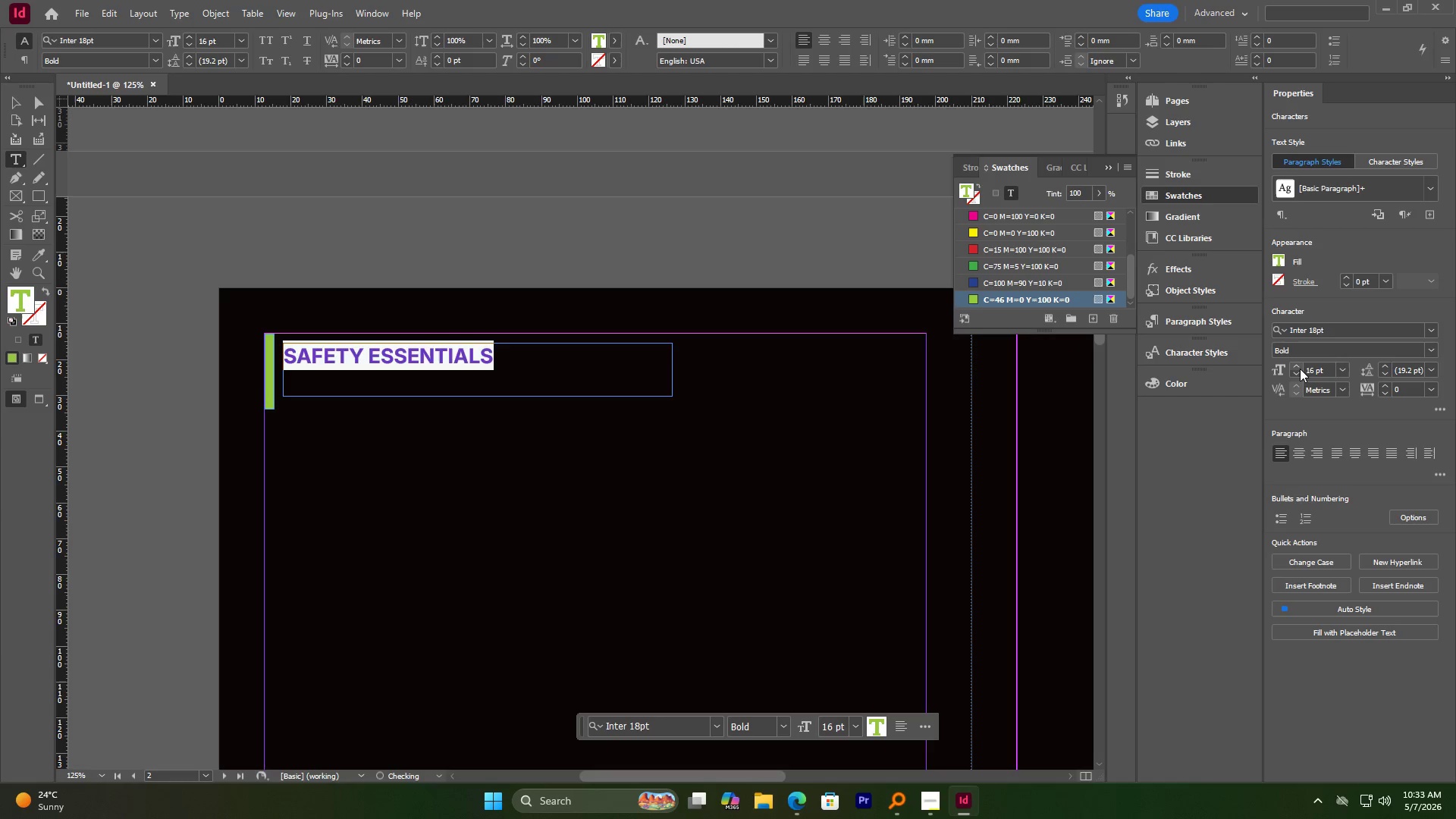 
triple_click([1300, 369])
 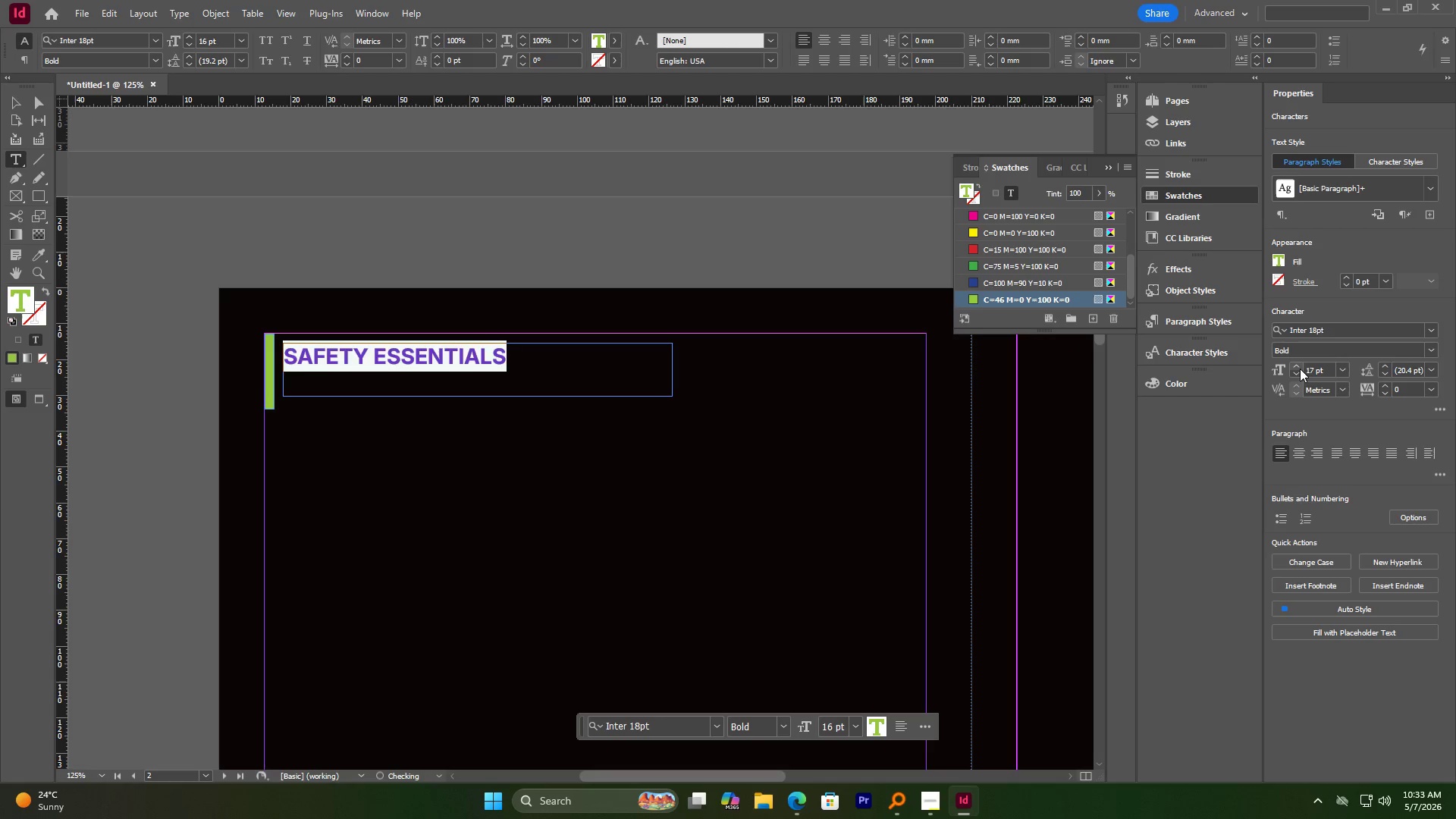 
triple_click([1300, 369])
 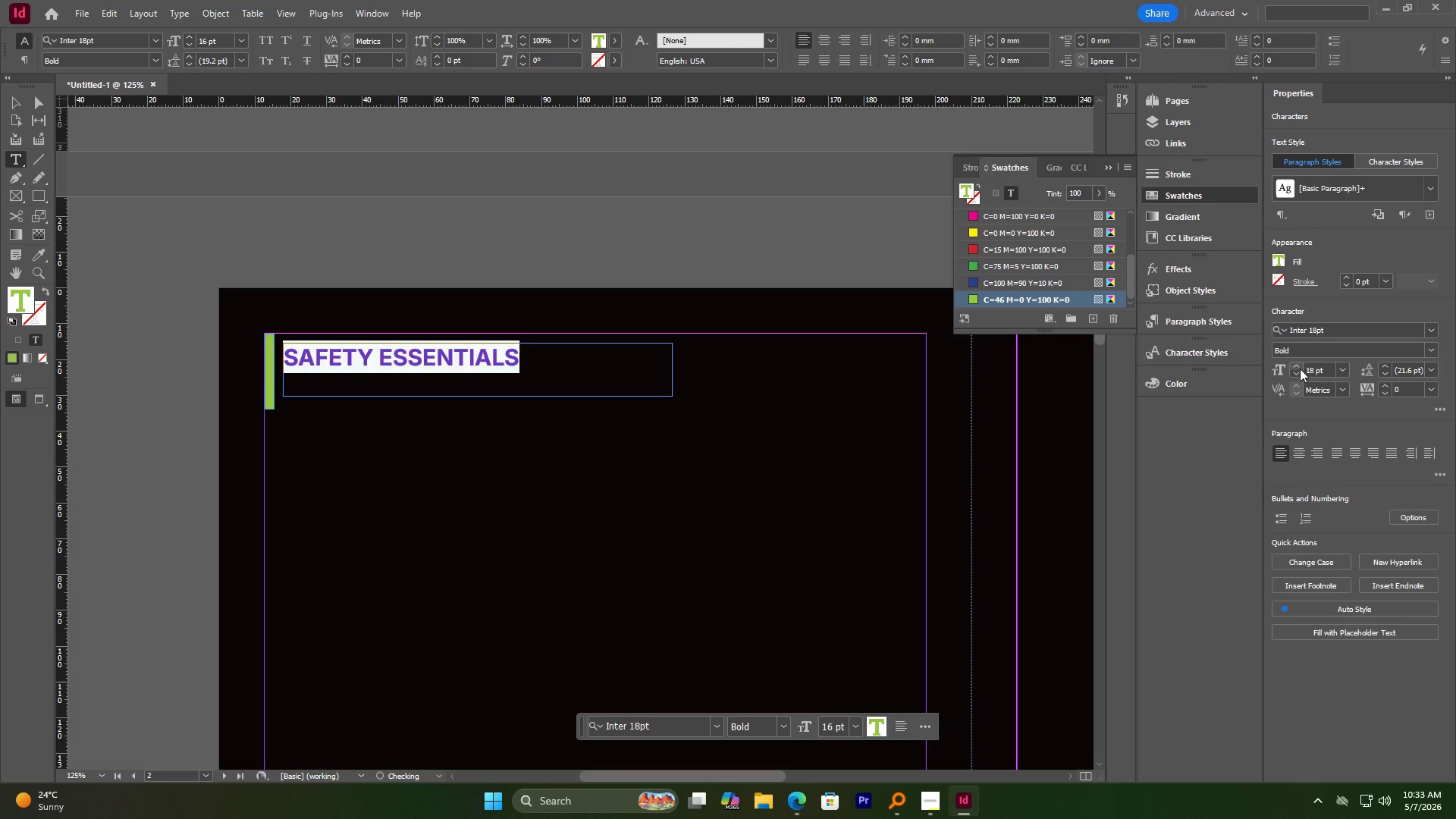 
triple_click([1300, 369])
 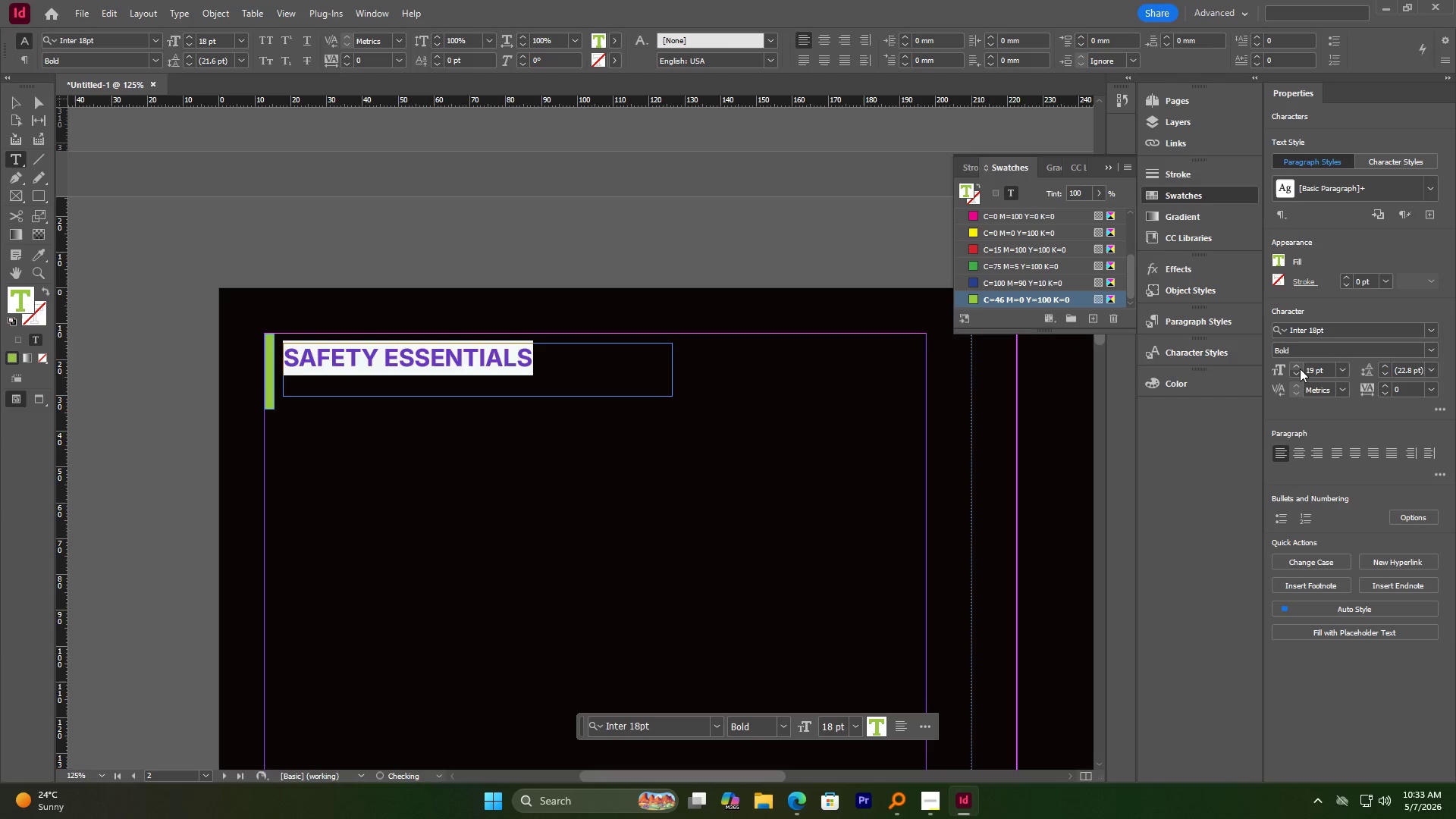 
triple_click([1300, 369])
 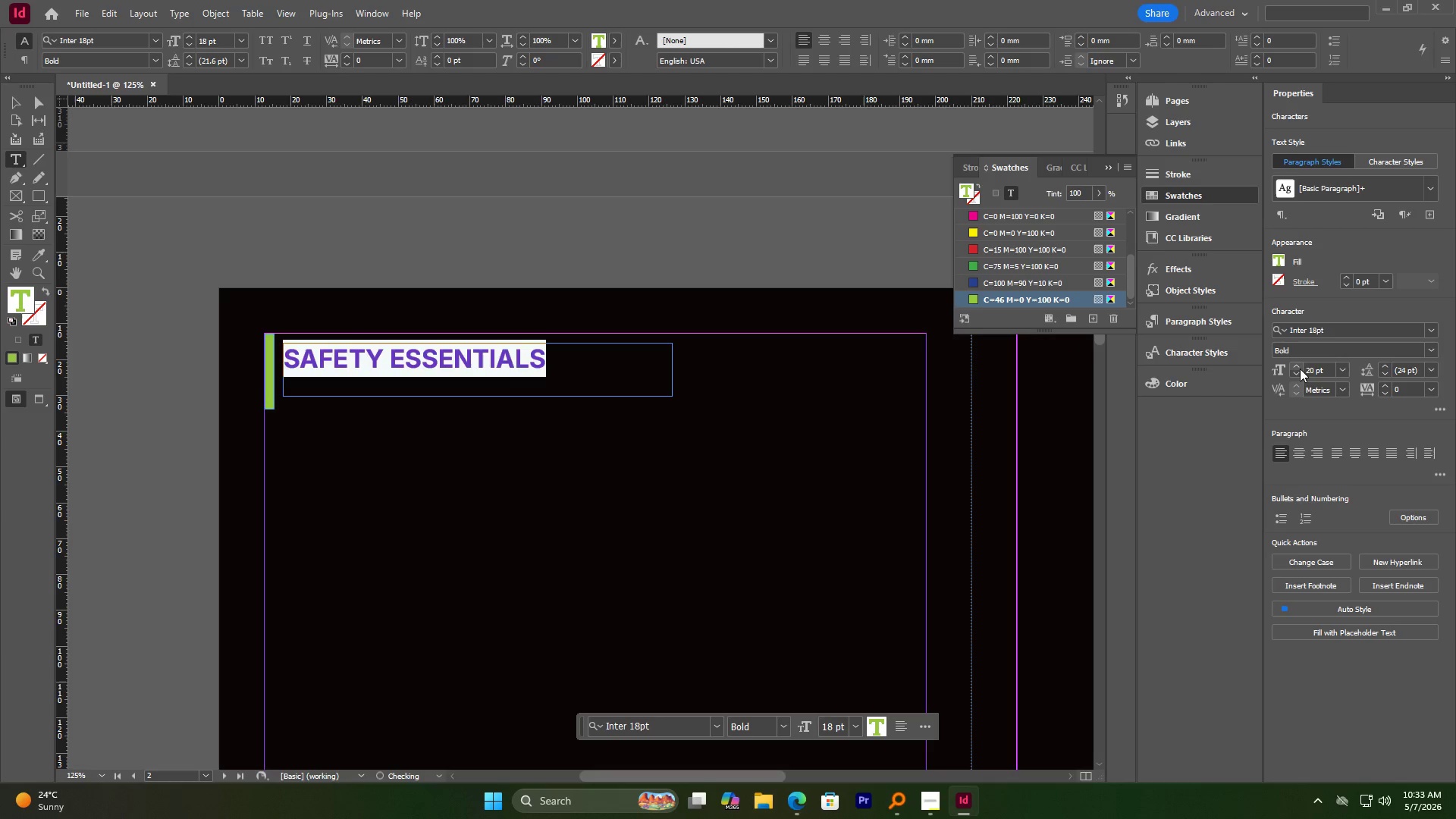 
triple_click([1300, 369])
 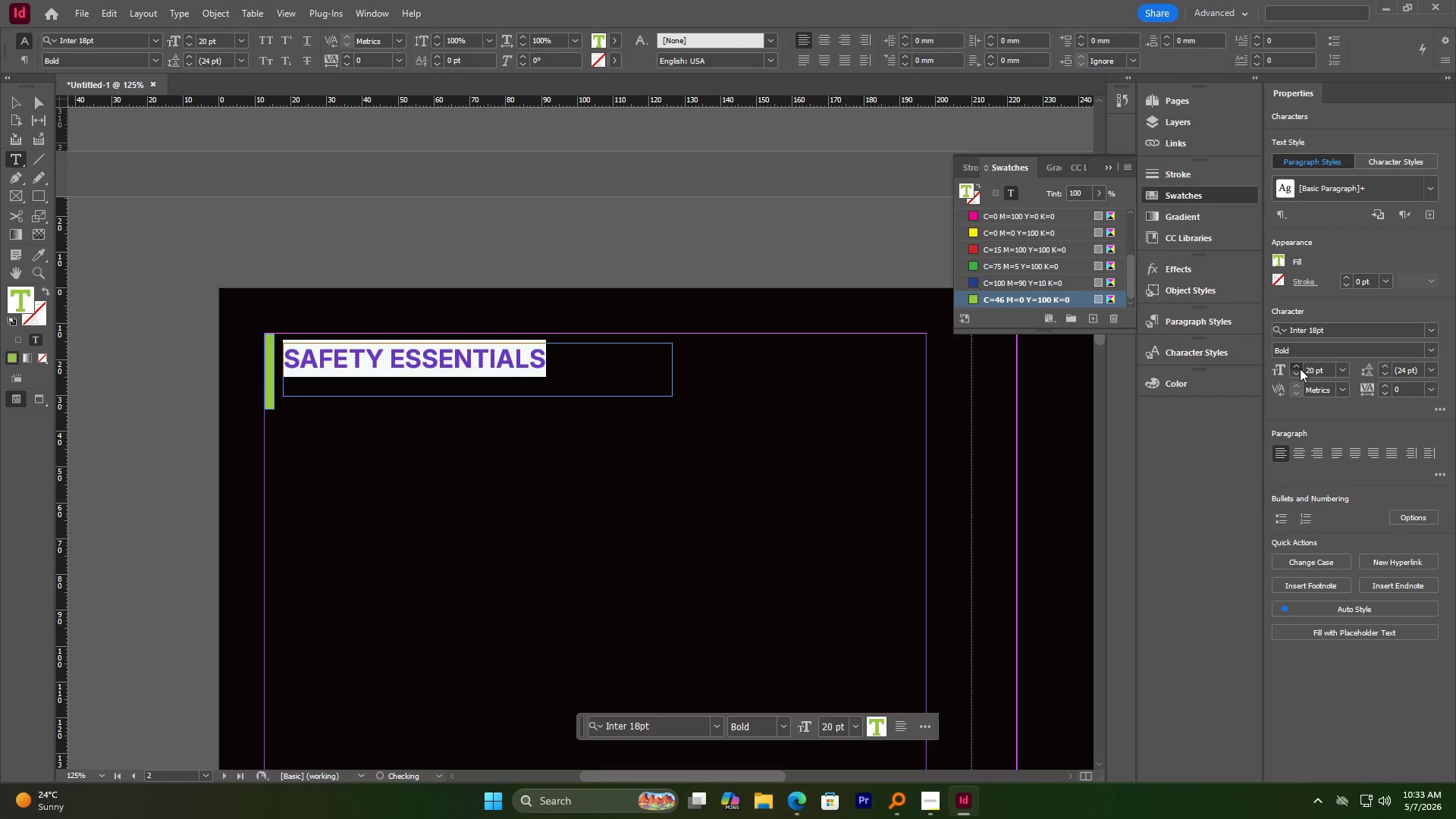 
triple_click([1300, 369])
 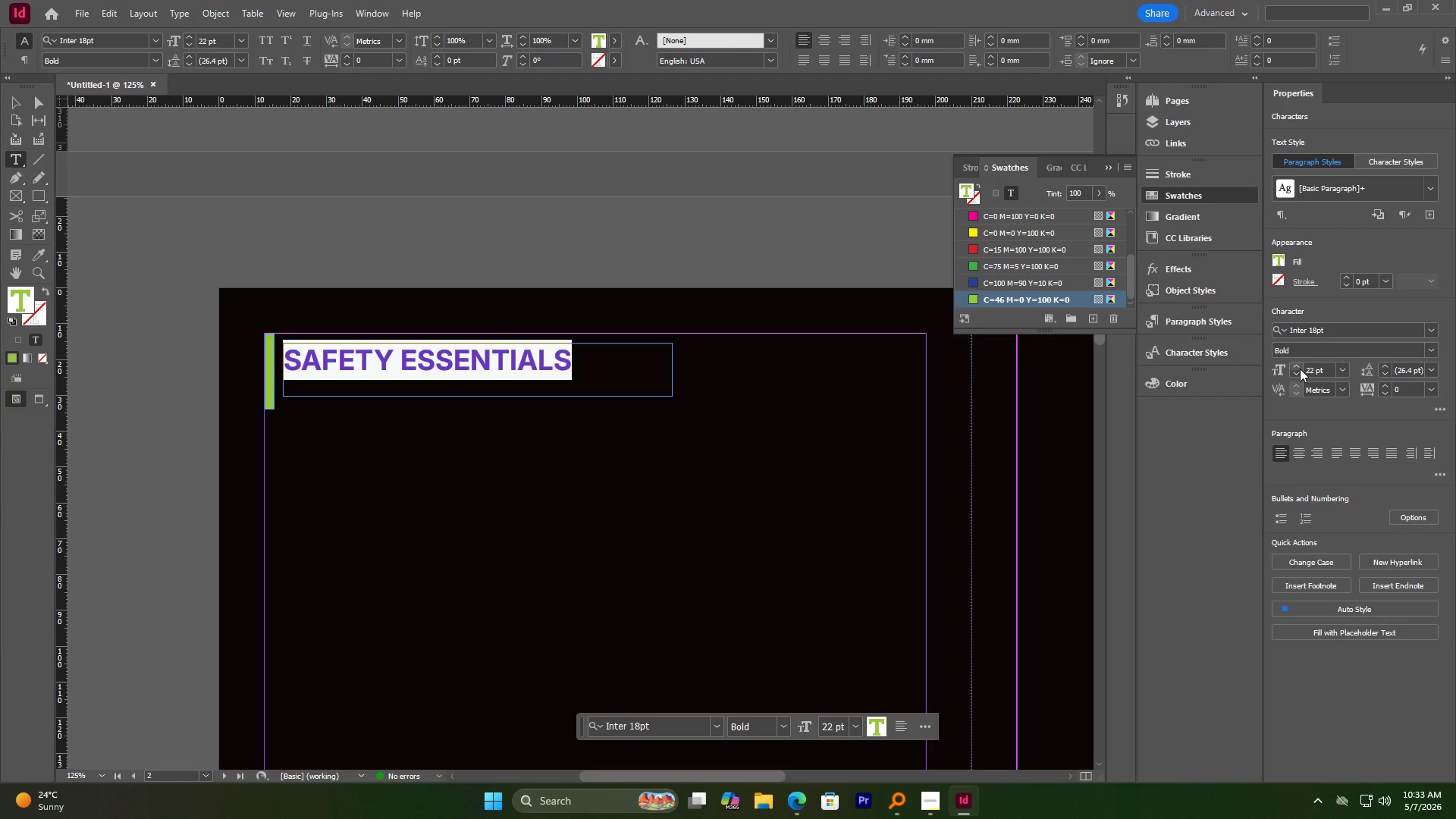 
wait(8.11)
 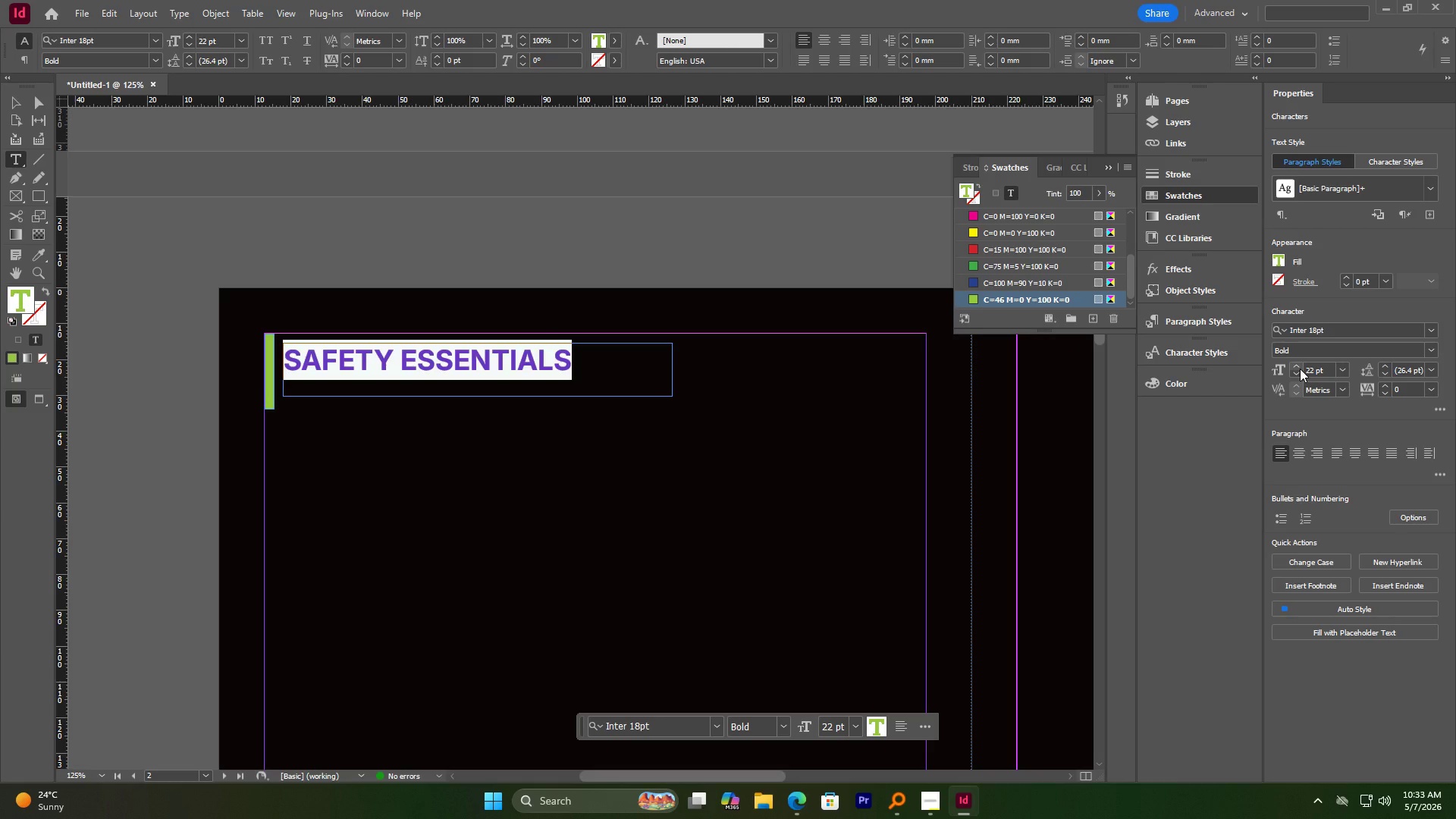 
left_click([16, 108])
 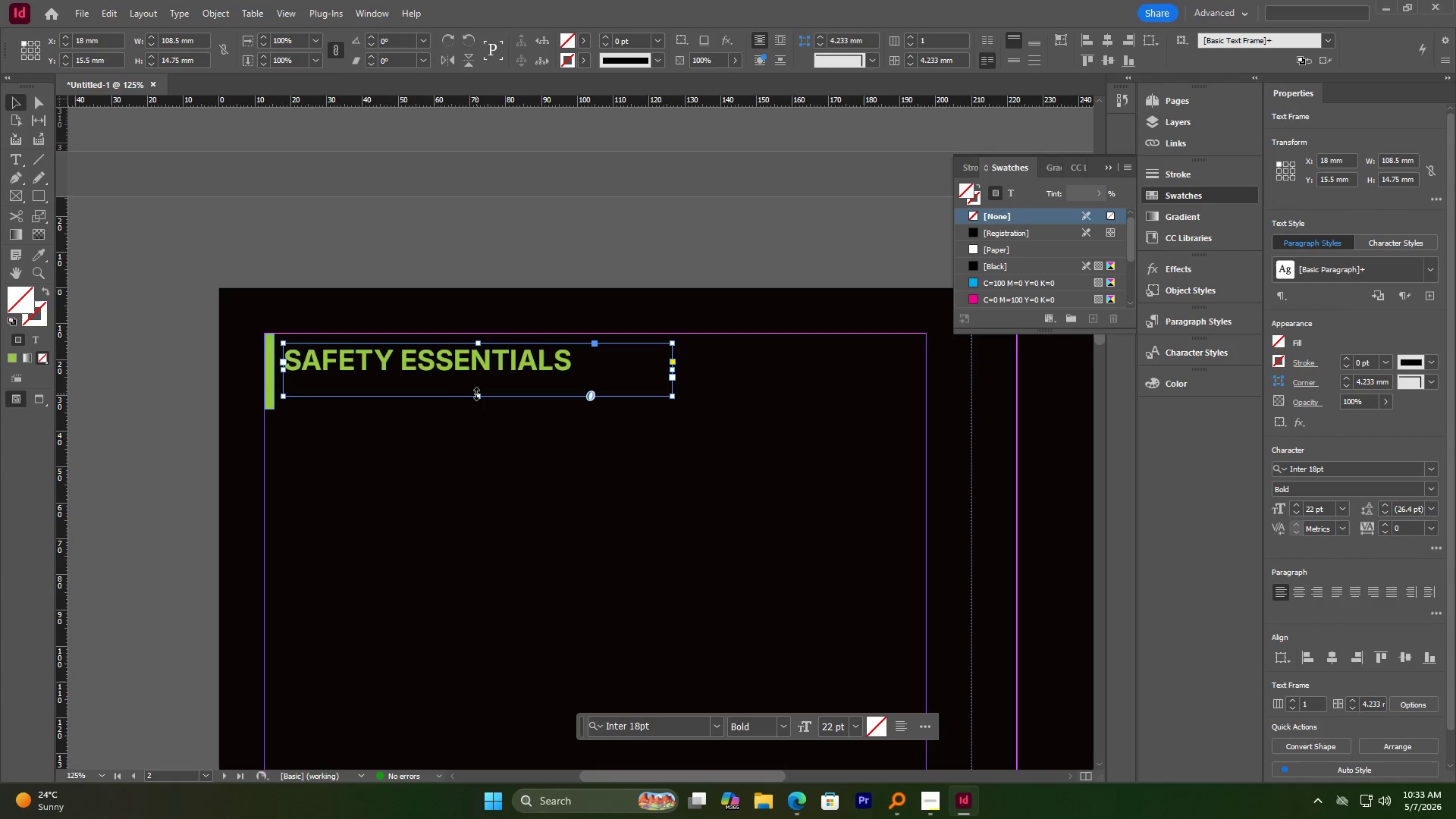 
left_click_drag(start_coordinate=[476, 394], to_coordinate=[478, 379])
 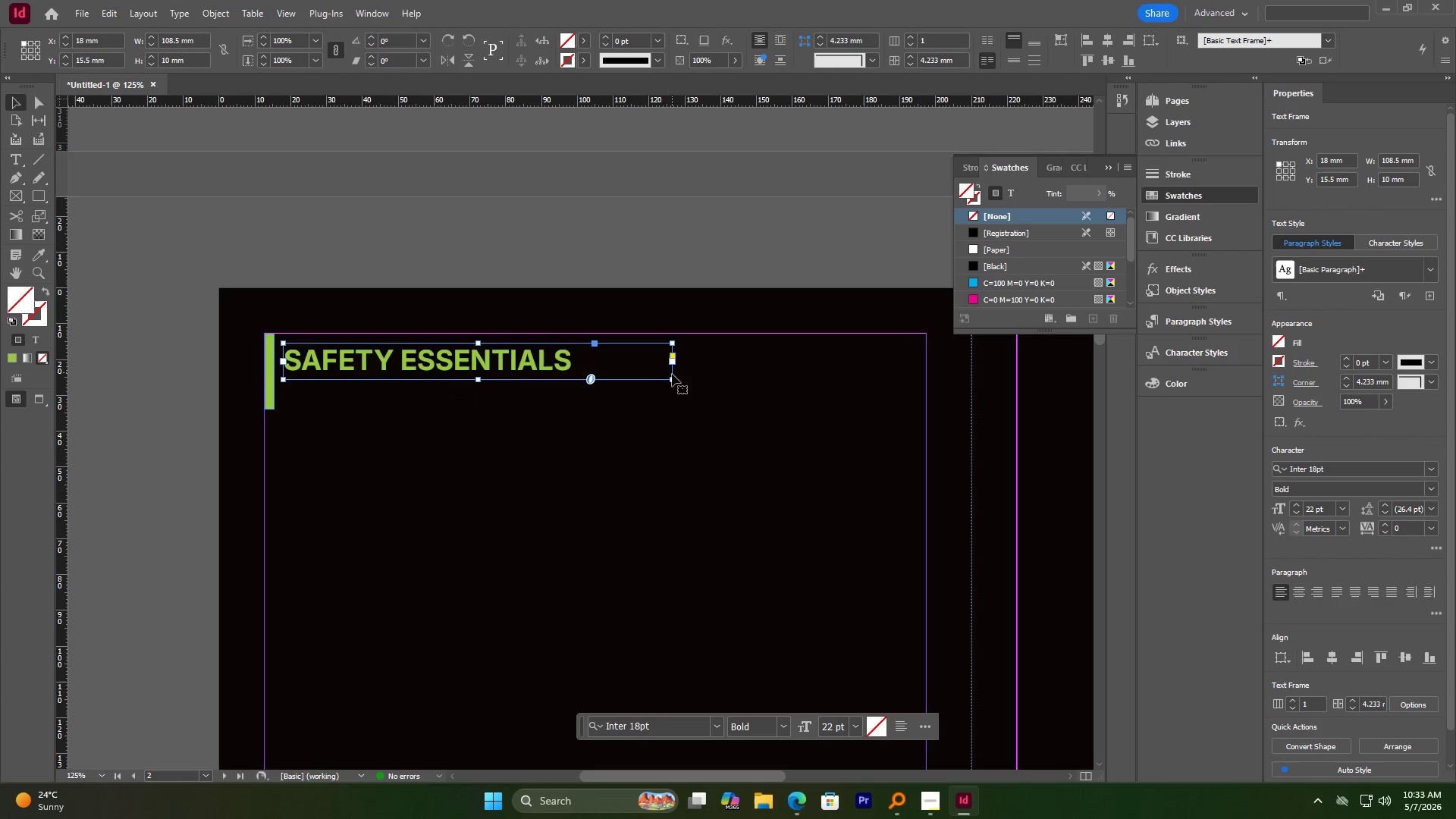 
left_click_drag(start_coordinate=[672, 378], to_coordinate=[583, 378])
 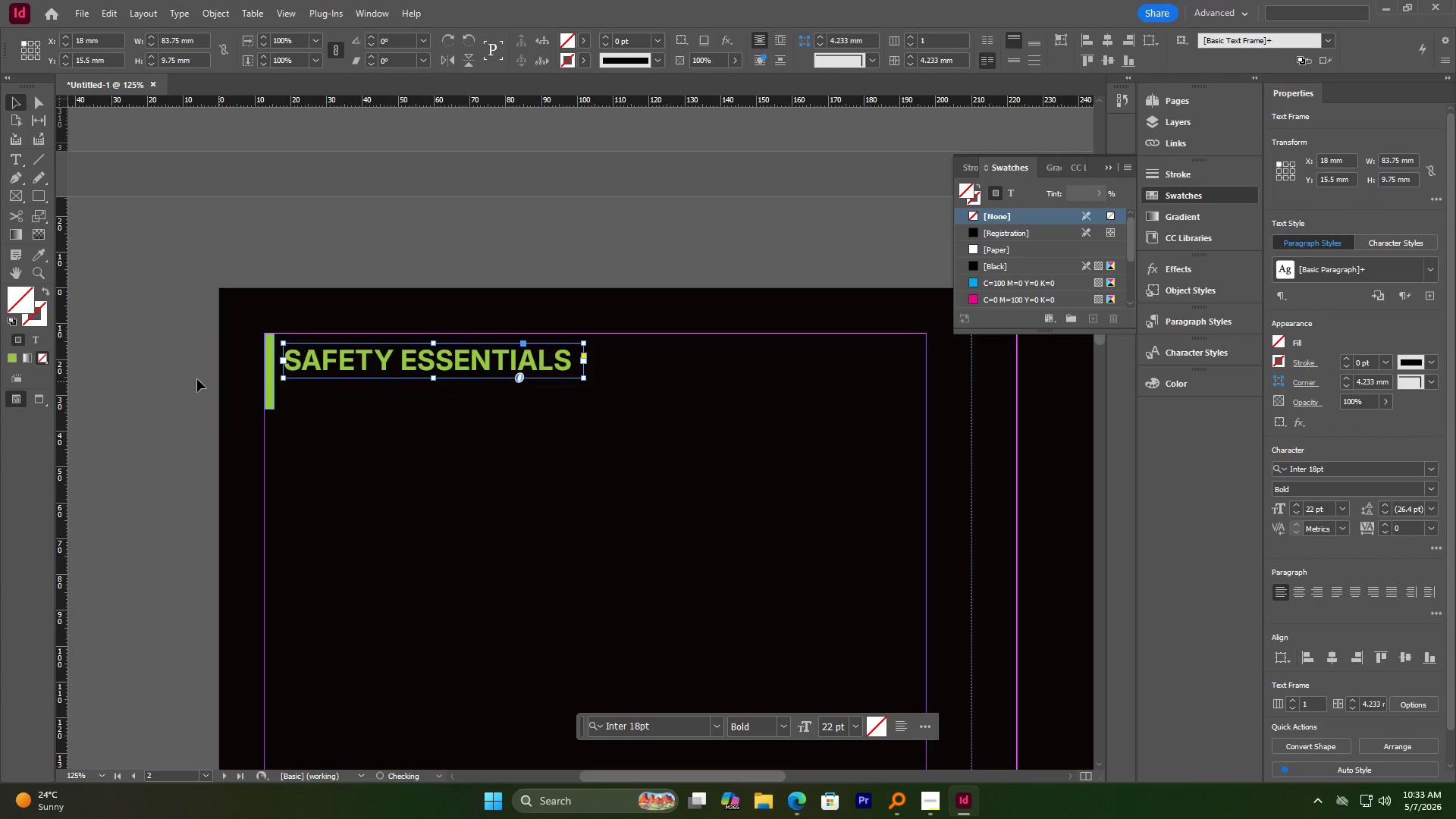 
left_click([194, 378])
 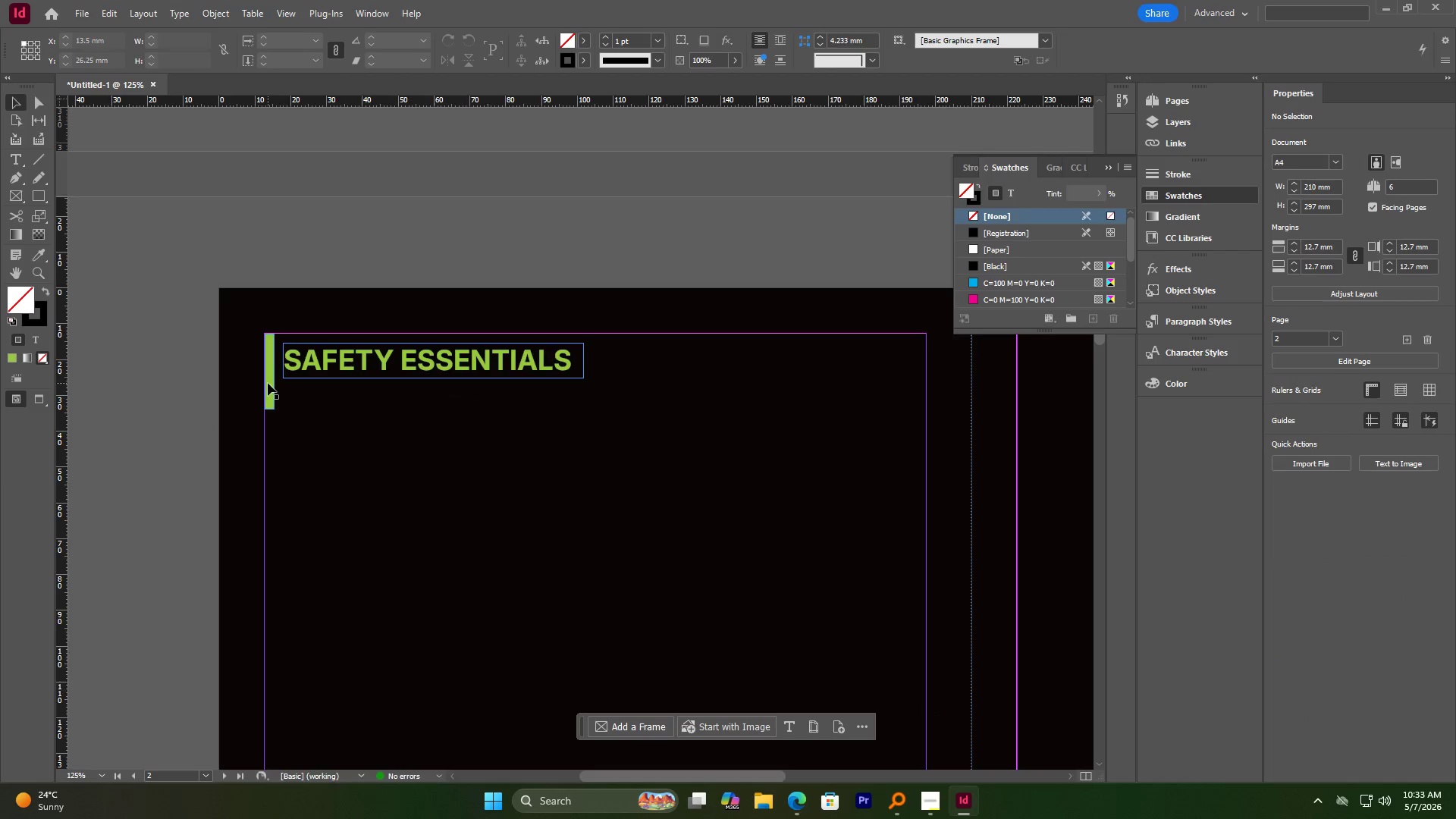 
left_click([268, 383])
 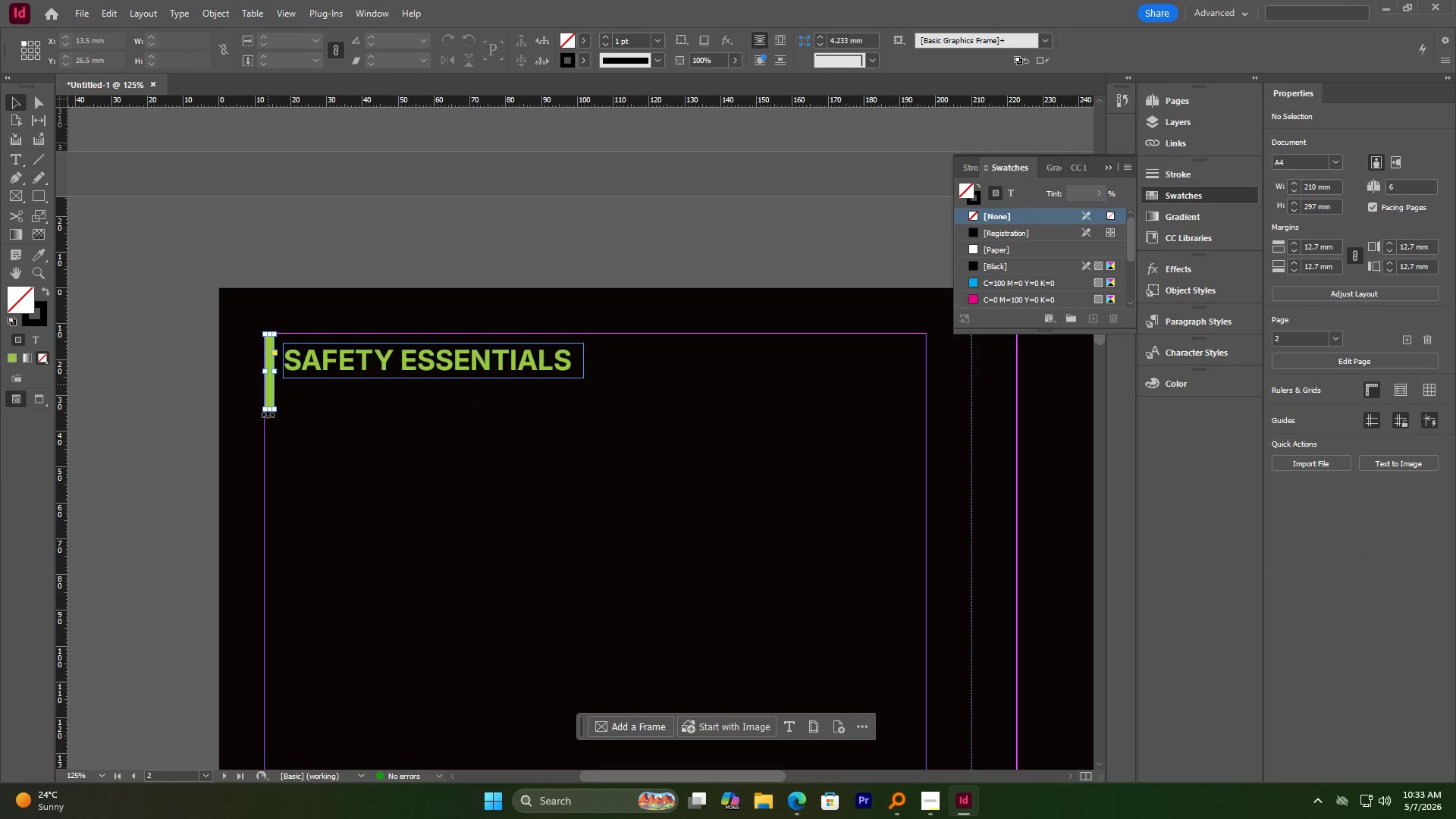 
hold_key(key=AltLeft, duration=0.73)
scroll: coordinate [271, 407], scroll_direction: up, amount: 6.0
 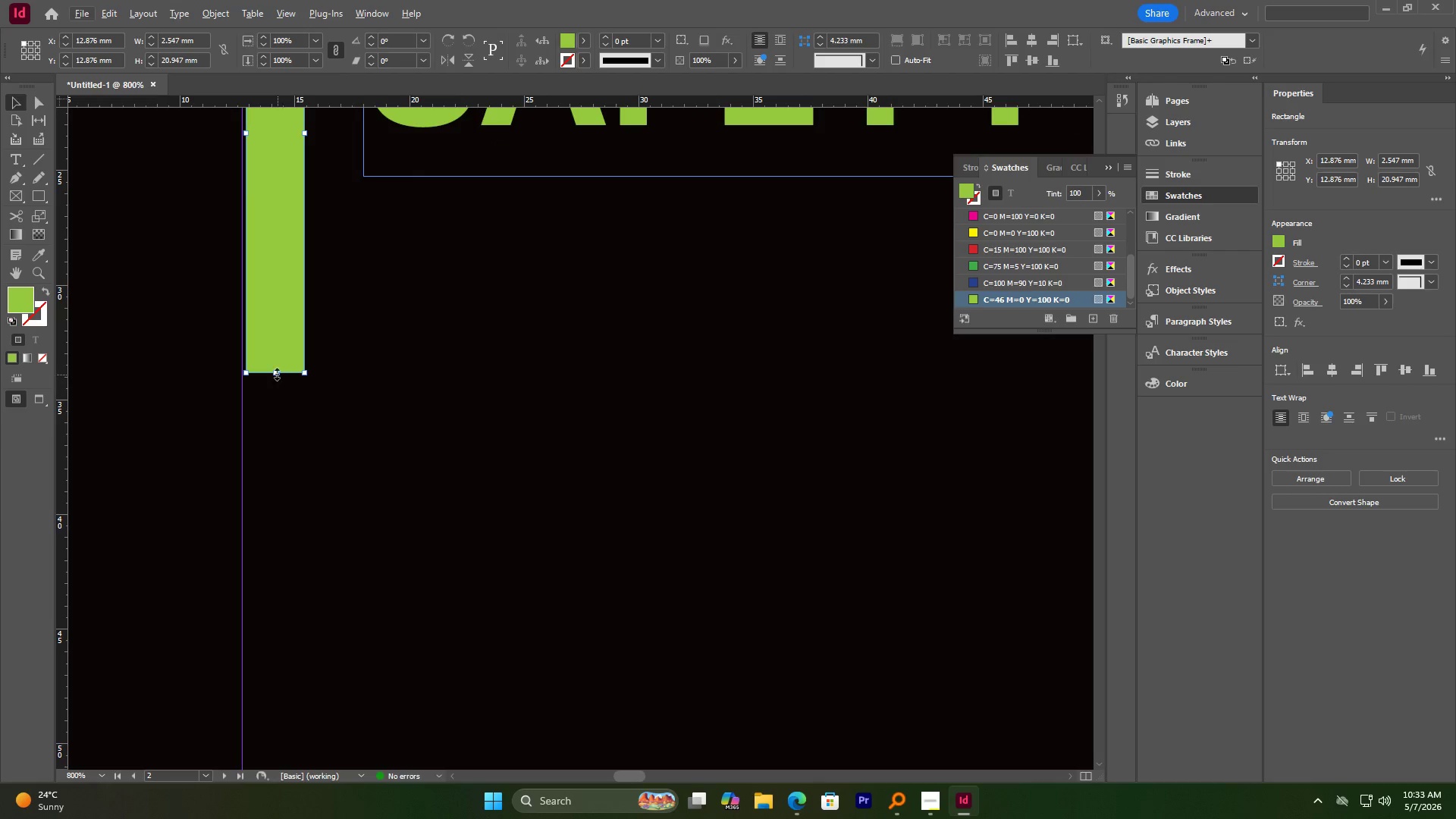 
left_click_drag(start_coordinate=[274, 371], to_coordinate=[303, 177])
 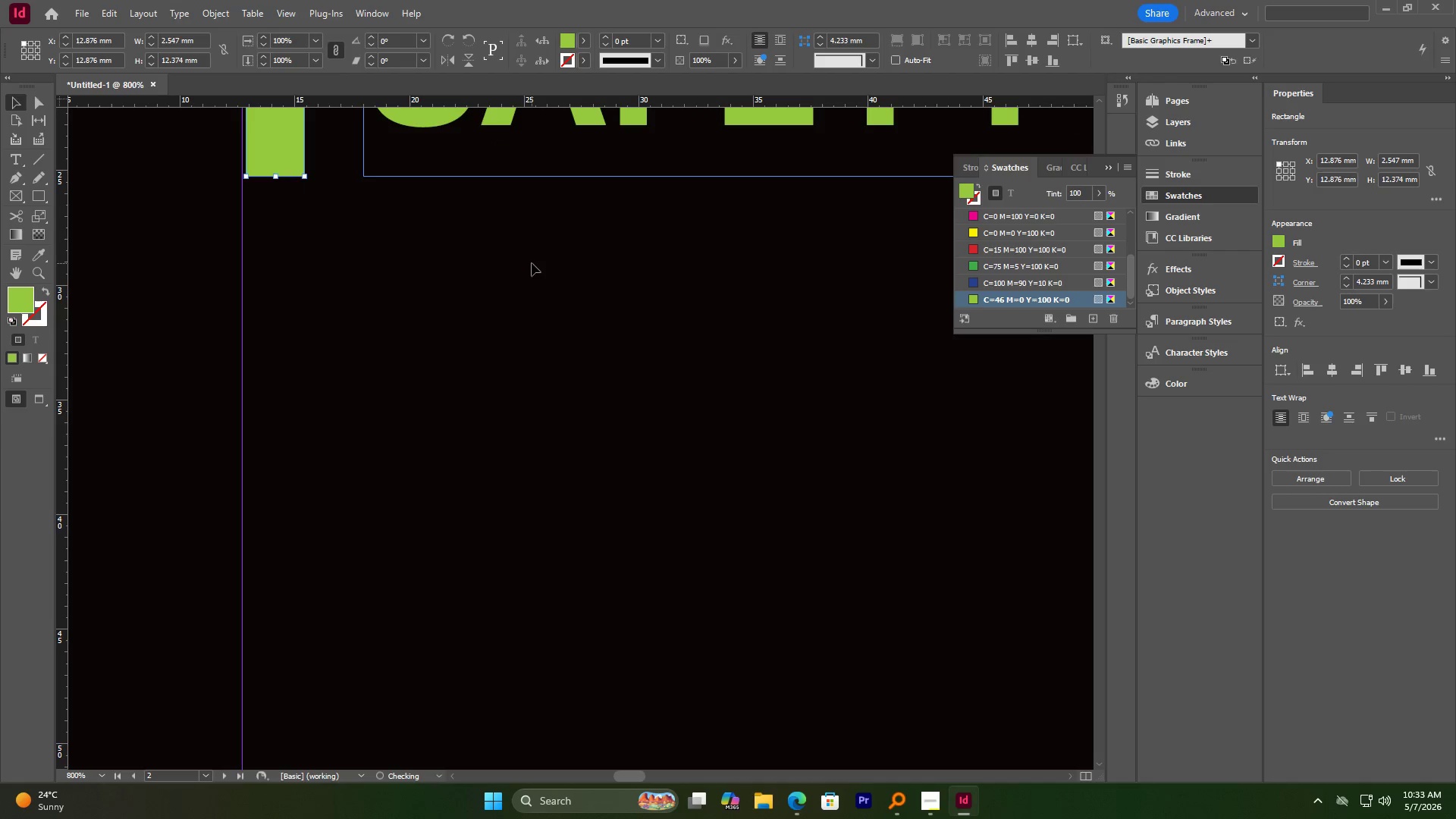 
left_click([532, 263])
 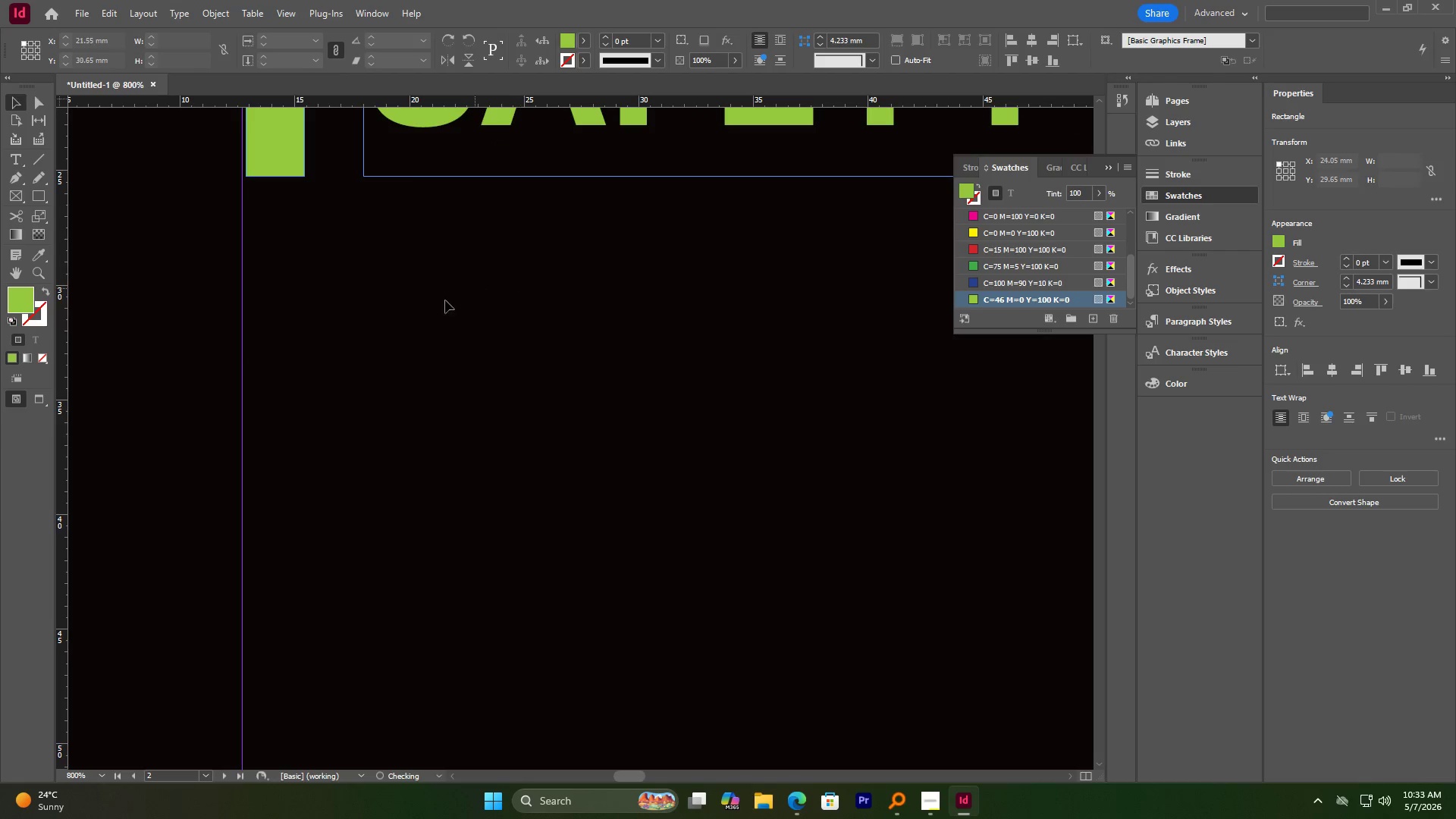 
hold_key(key=AltLeft, duration=0.88)
scroll: coordinate [409, 320], scroll_direction: down, amount: 6.0
 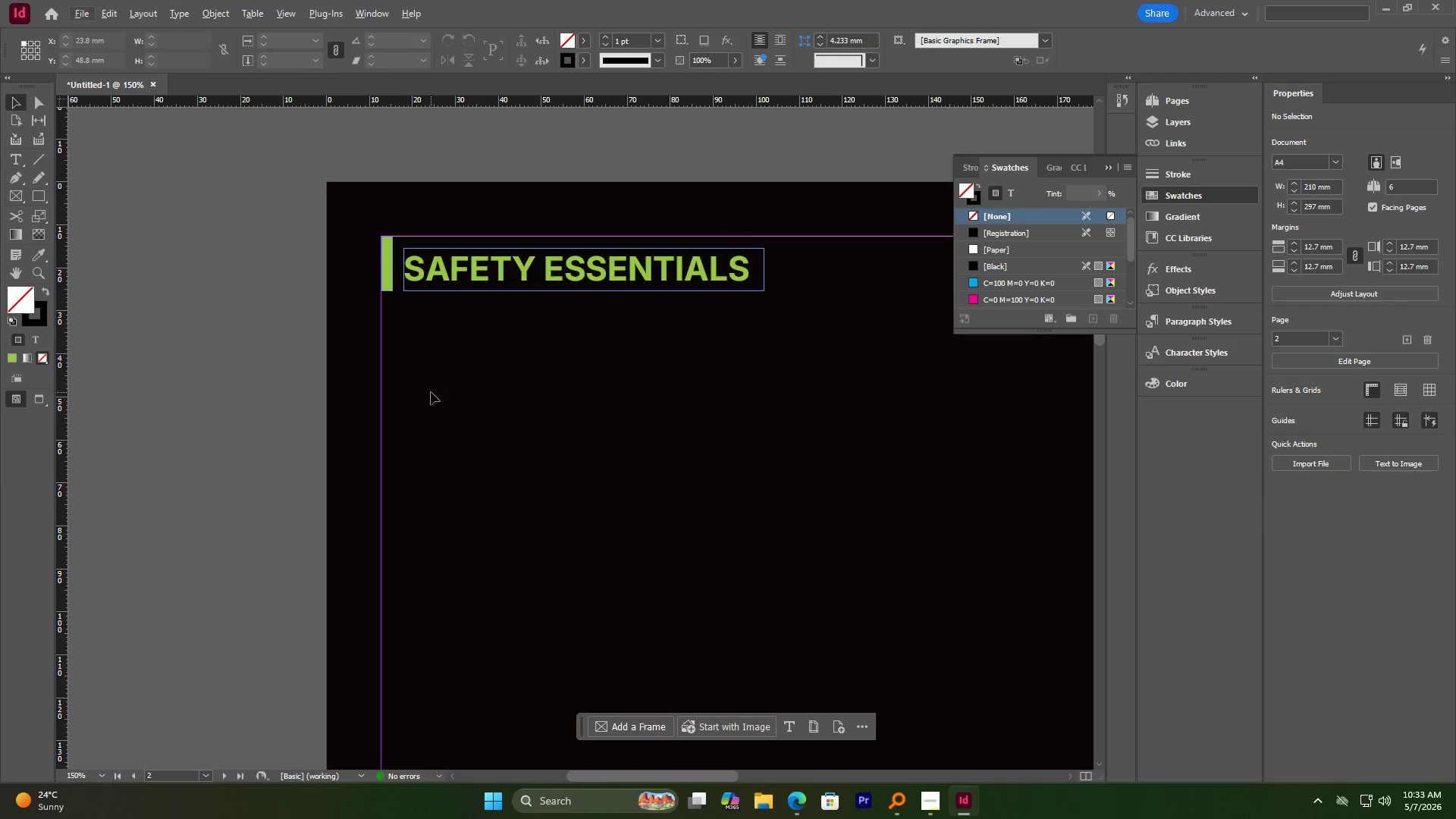 
hold_key(key=AltLeft, duration=0.72)
scroll: coordinate [446, 387], scroll_direction: up, amount: 5.0
 